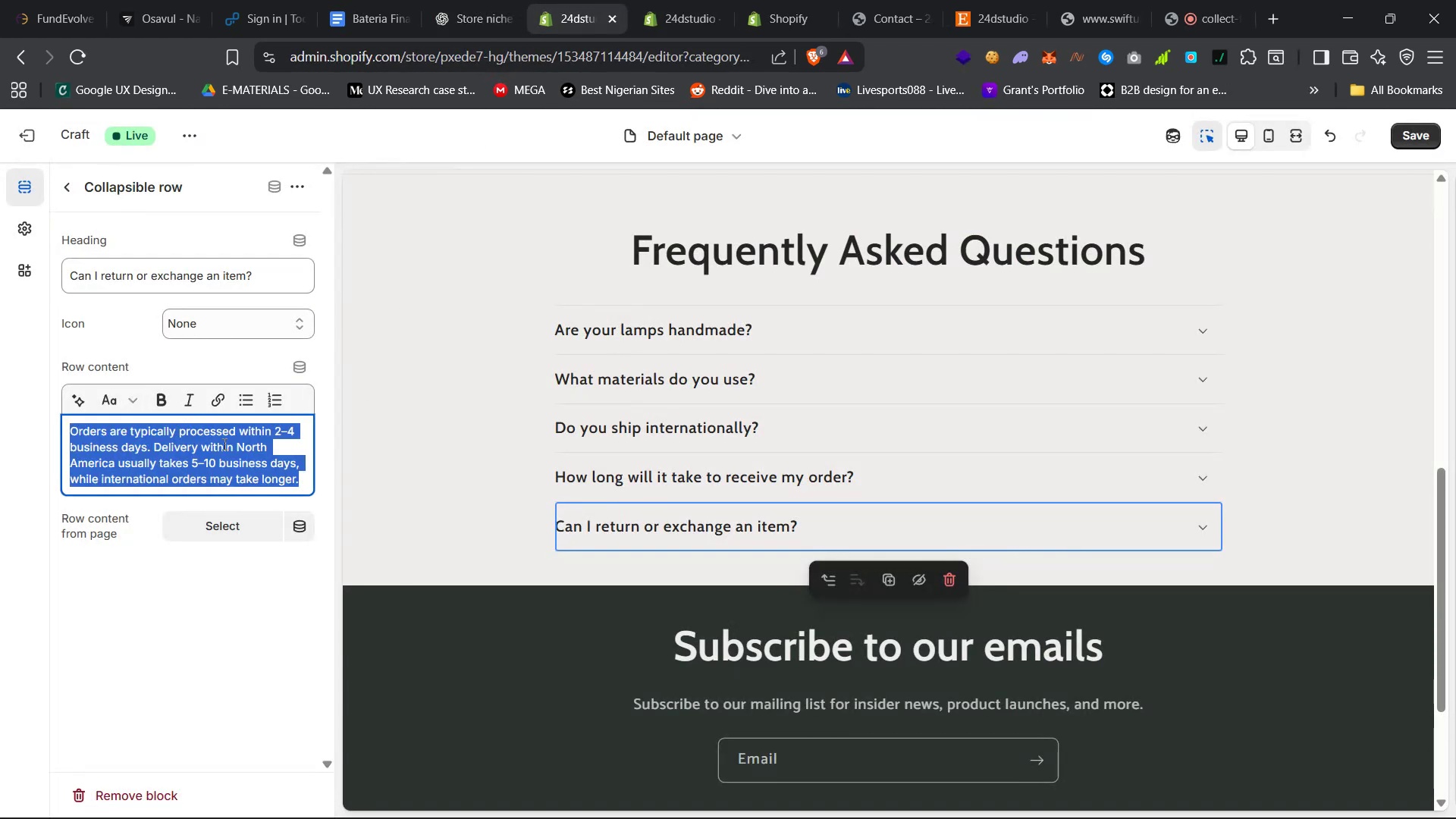 
key(Control+V)
 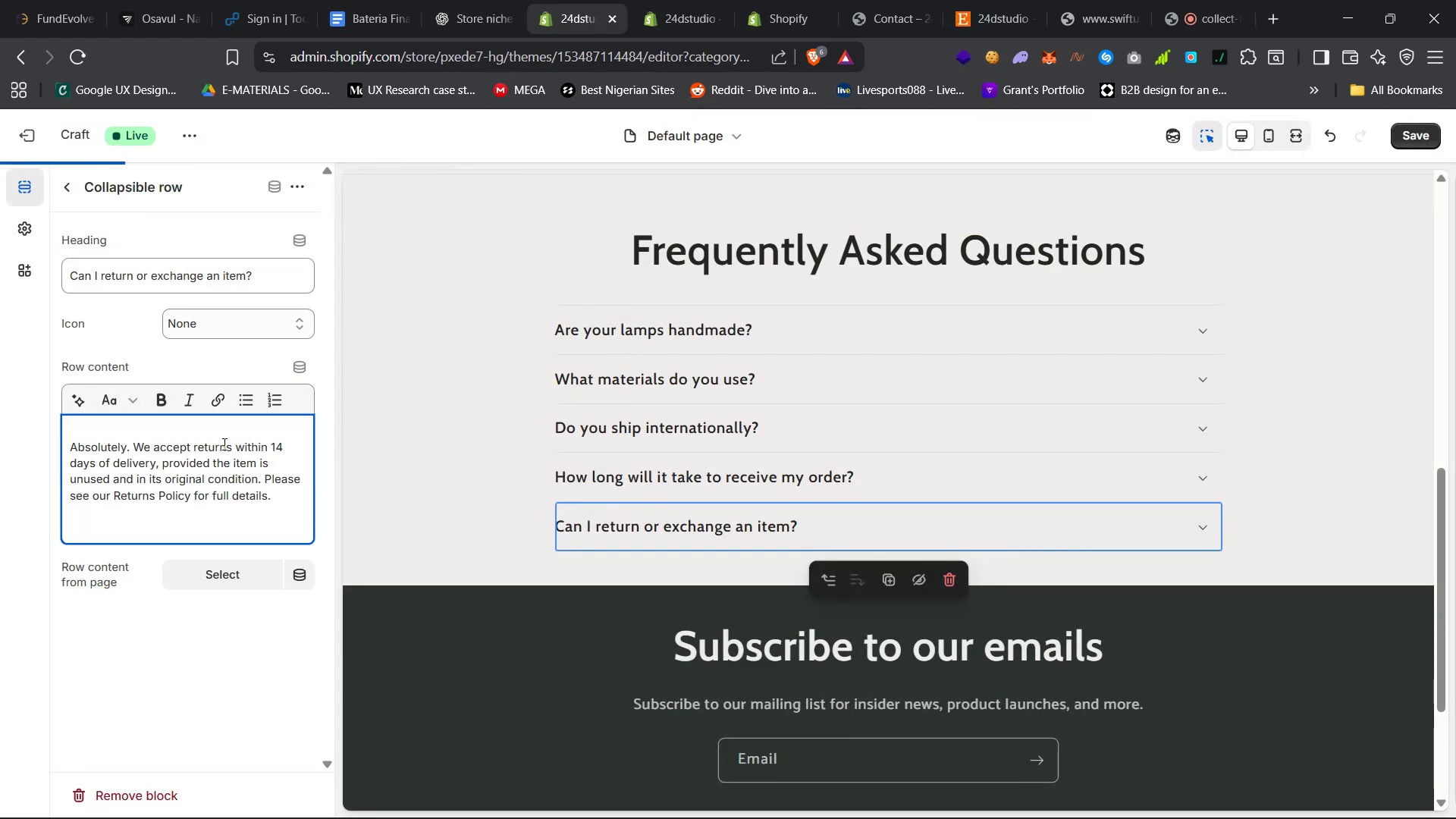 
key(Backspace)
 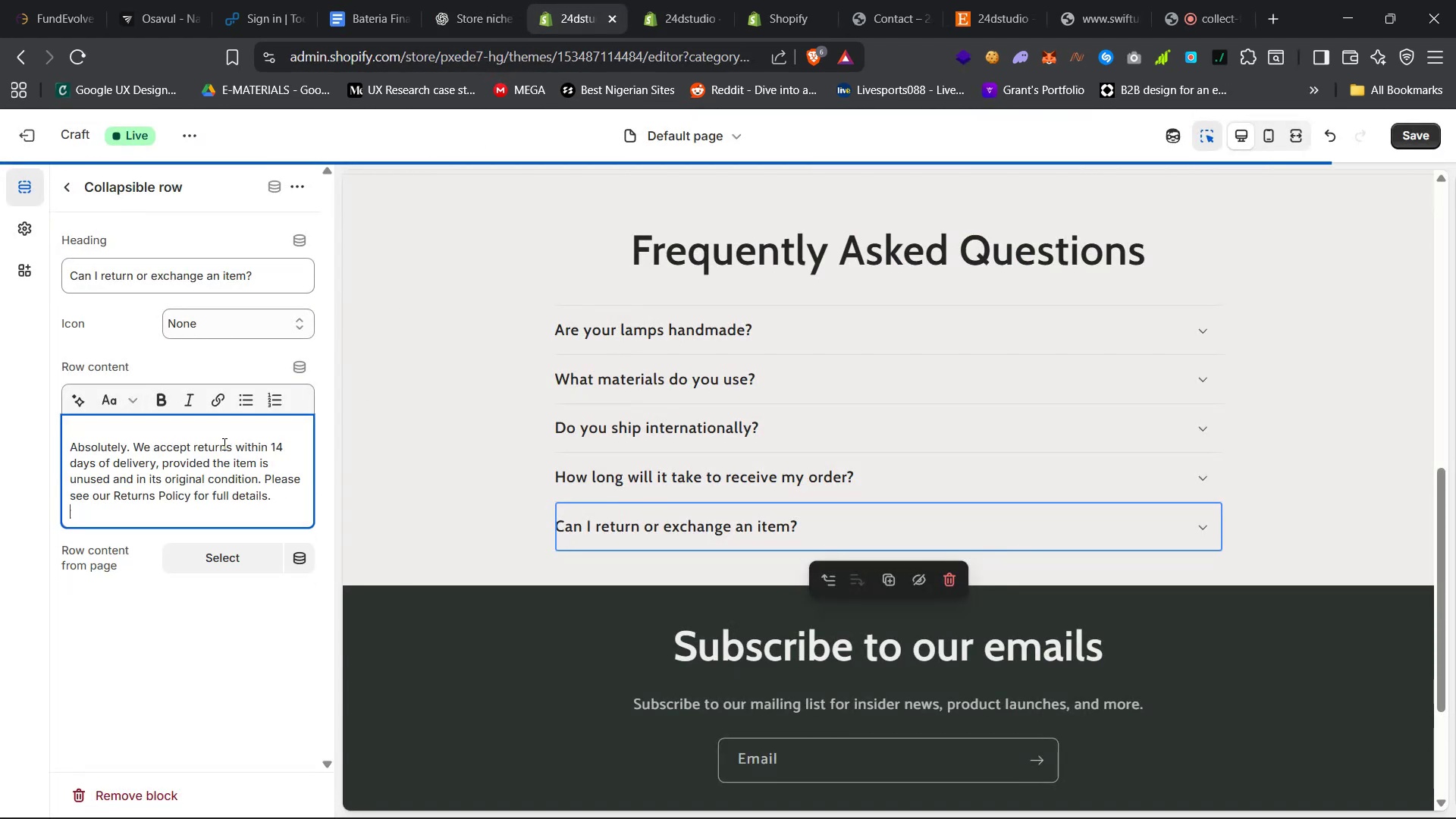 
key(Backspace)
 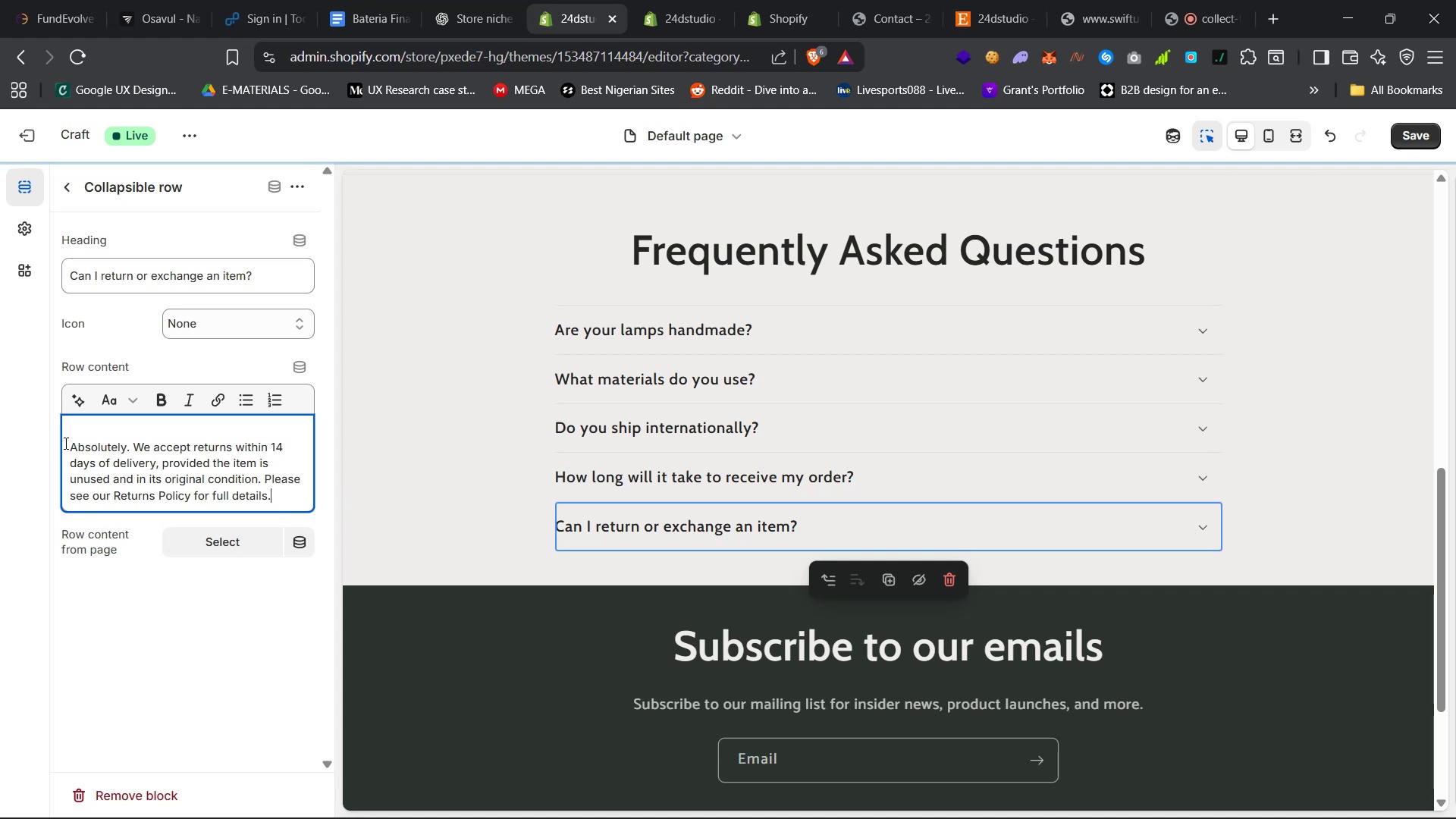 
left_click([67, 443])
 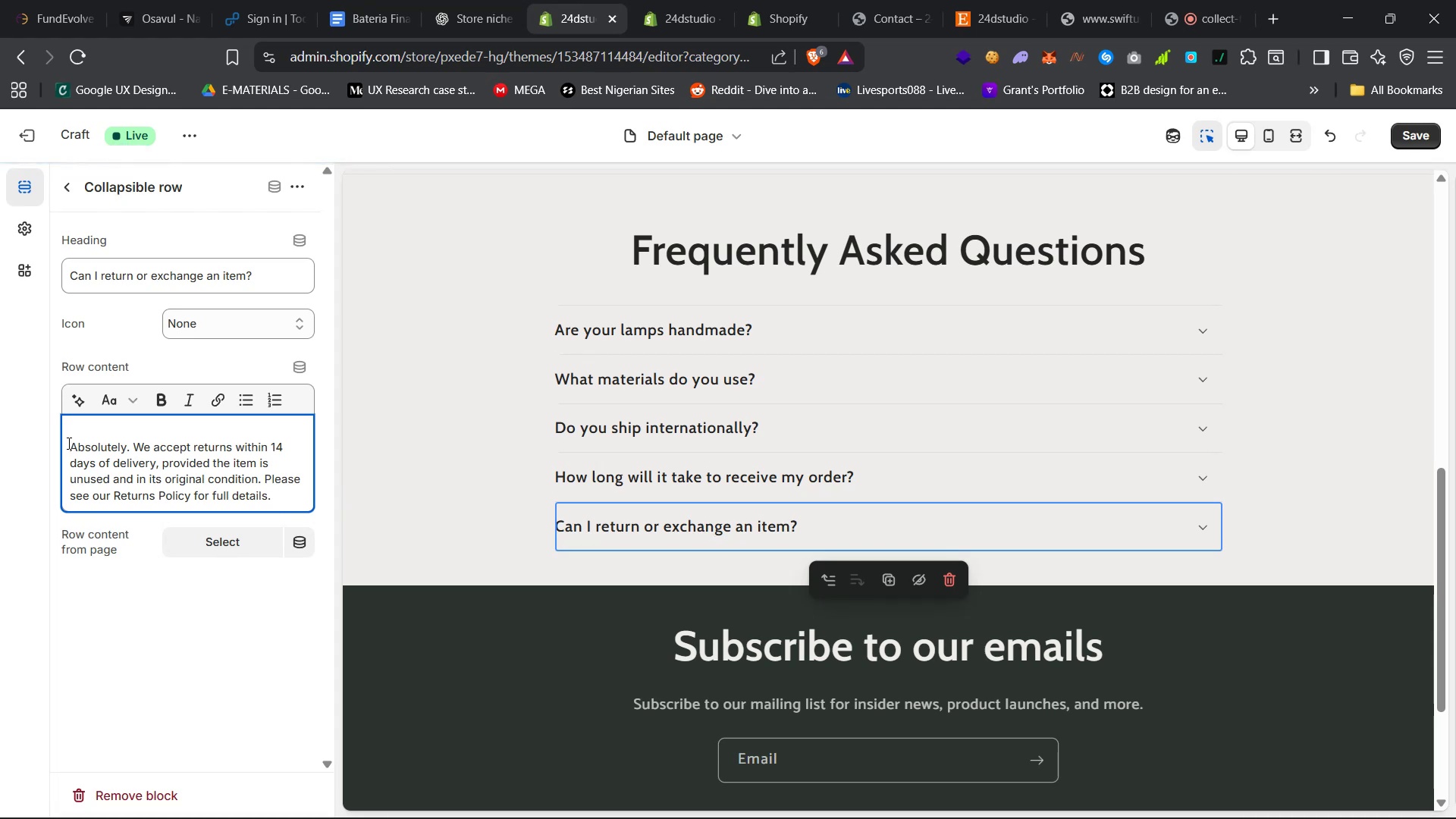 
key(Backspace)
 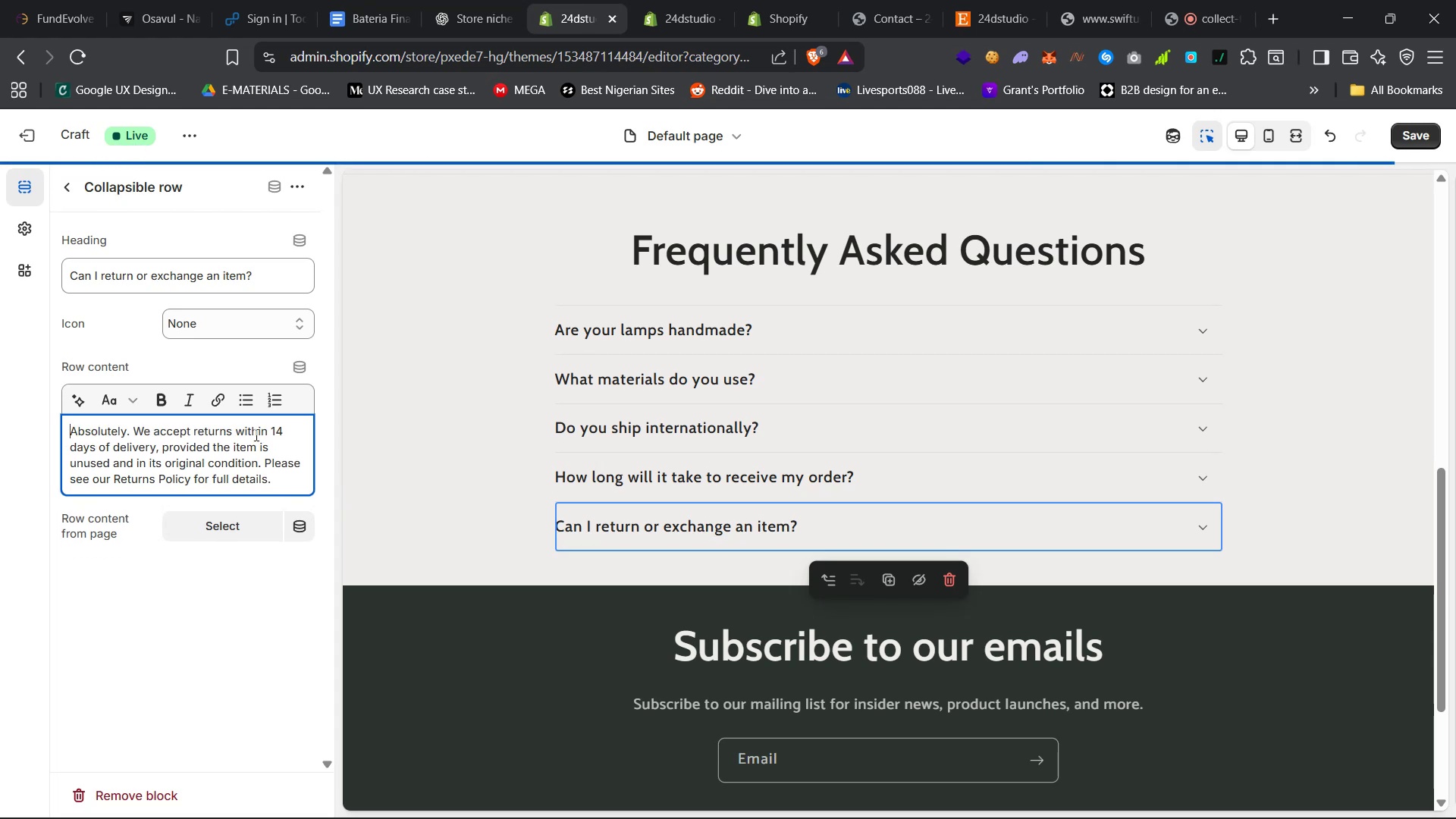 
key(Control+D)
 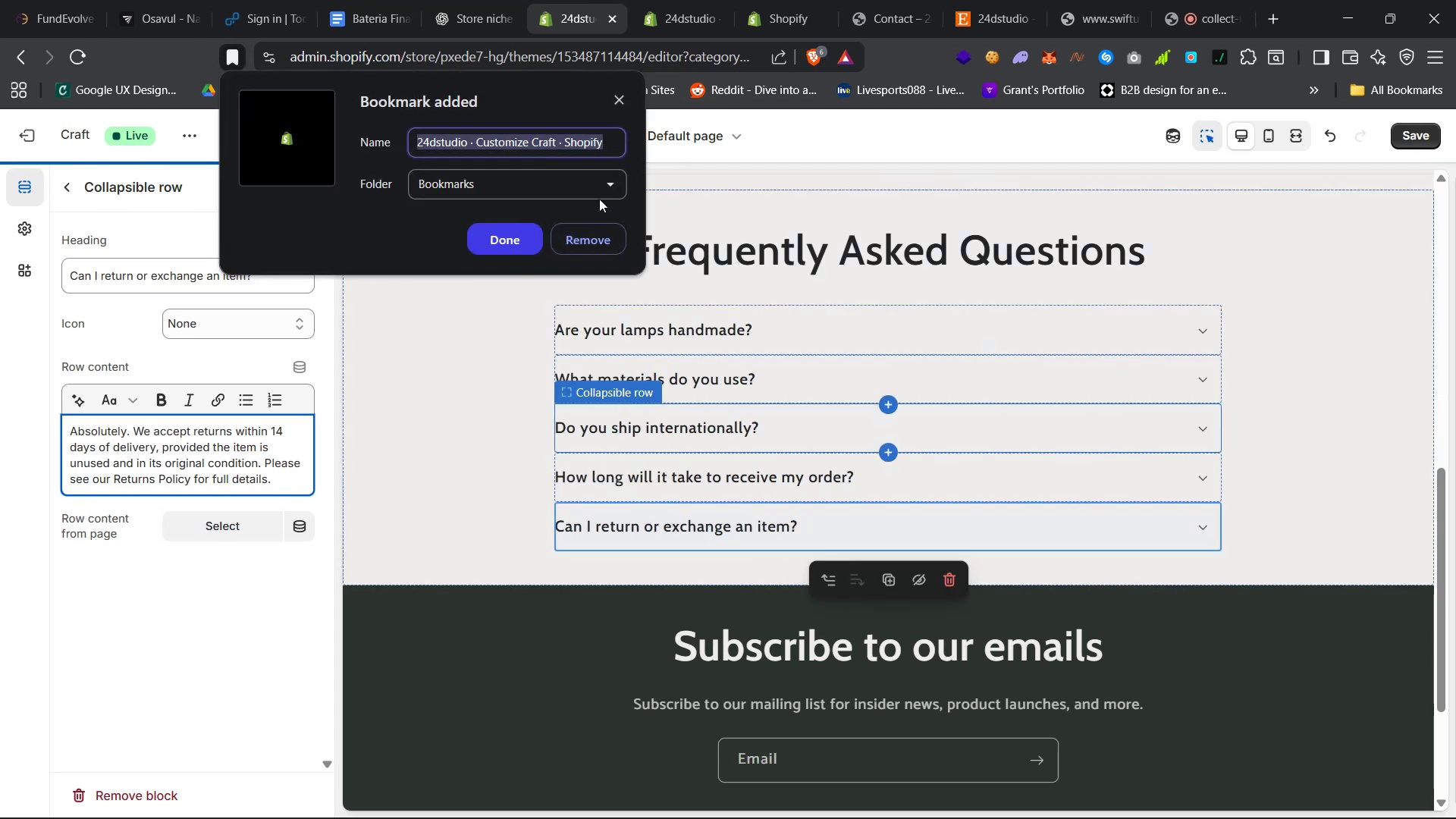 
left_click([593, 231])
 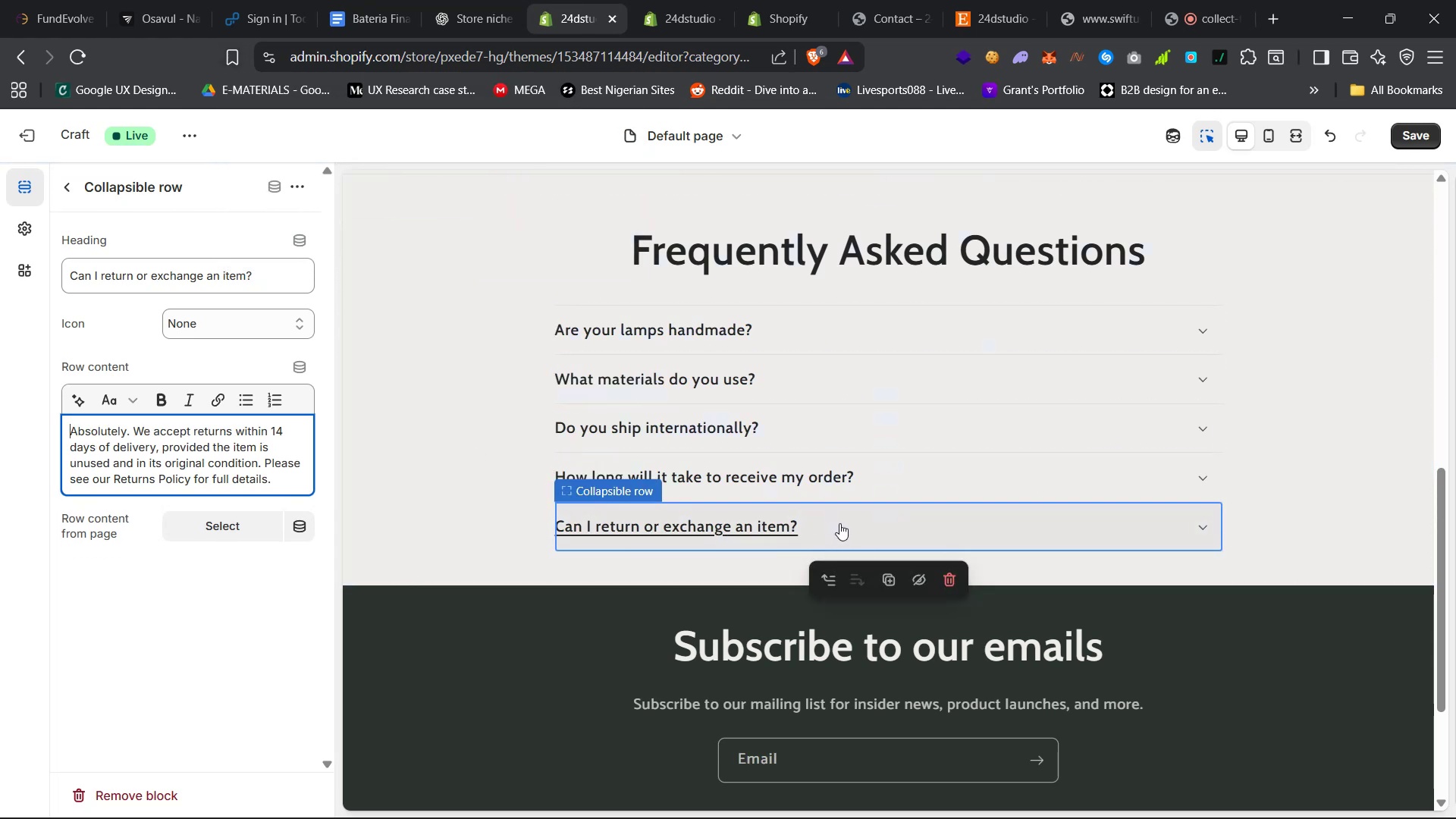 
right_click([859, 520])
 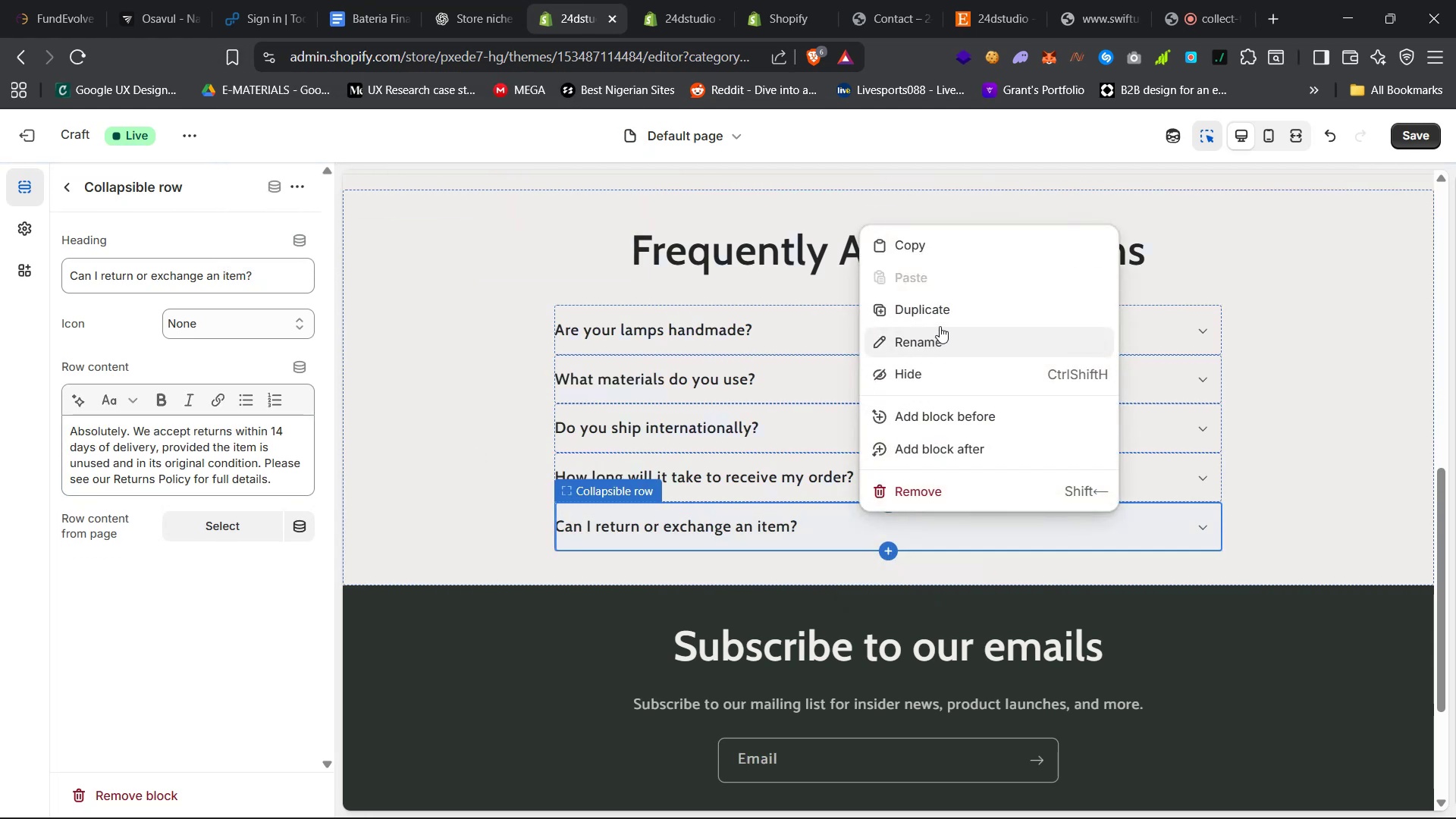 
left_click([947, 318])
 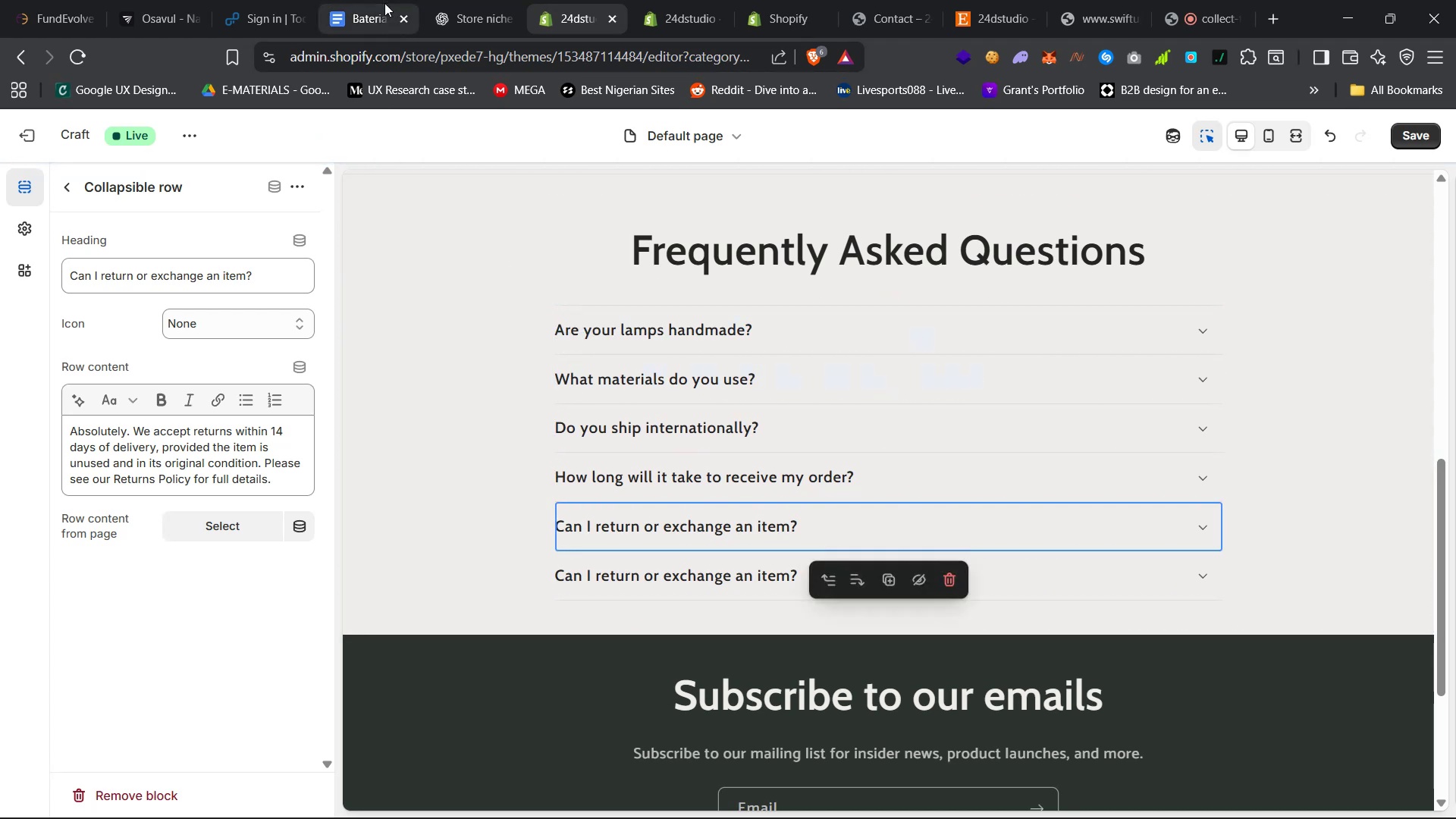 
left_click([461, 0])
 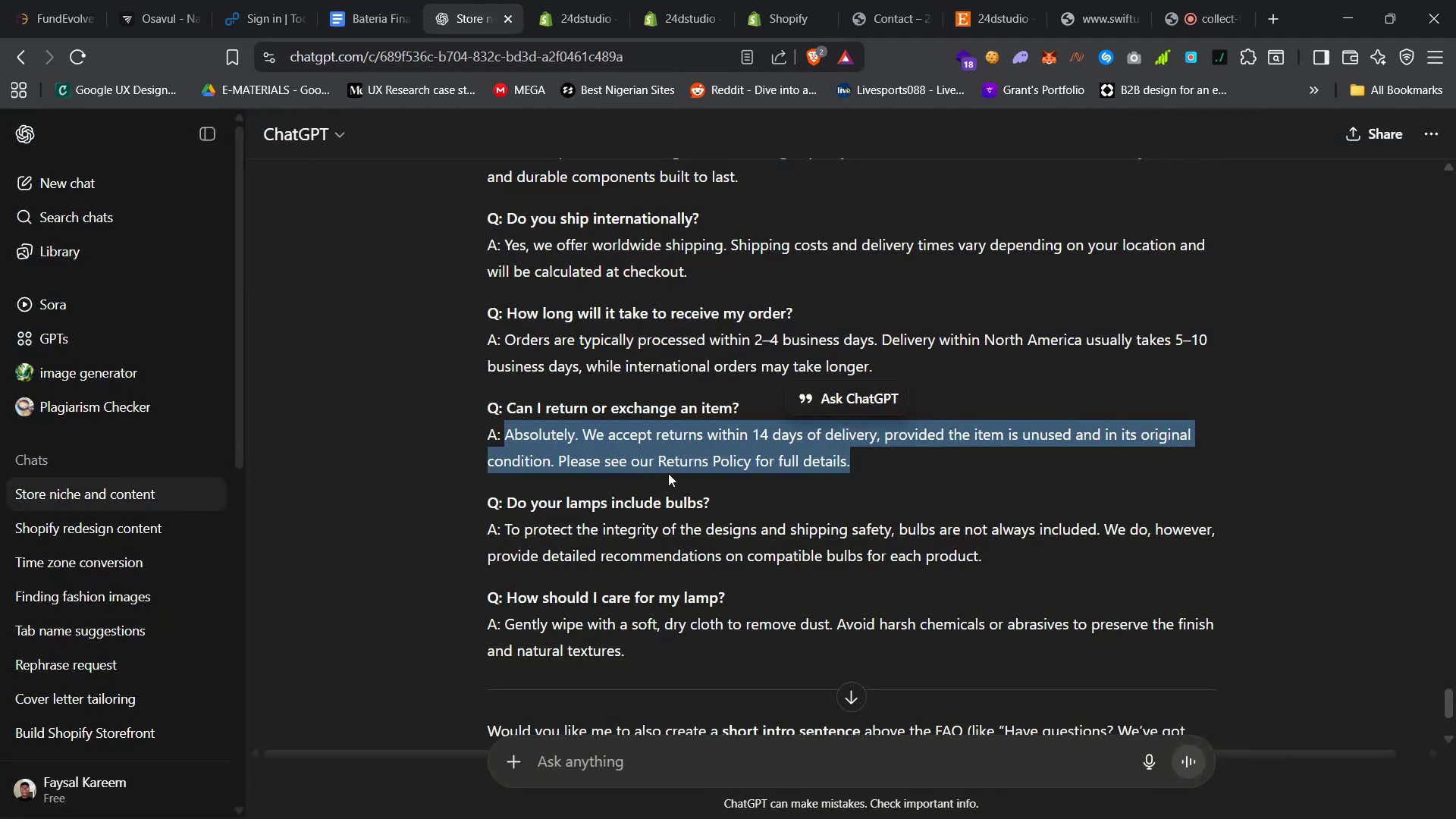 
left_click_drag(start_coordinate=[714, 503], to_coordinate=[505, 500])
 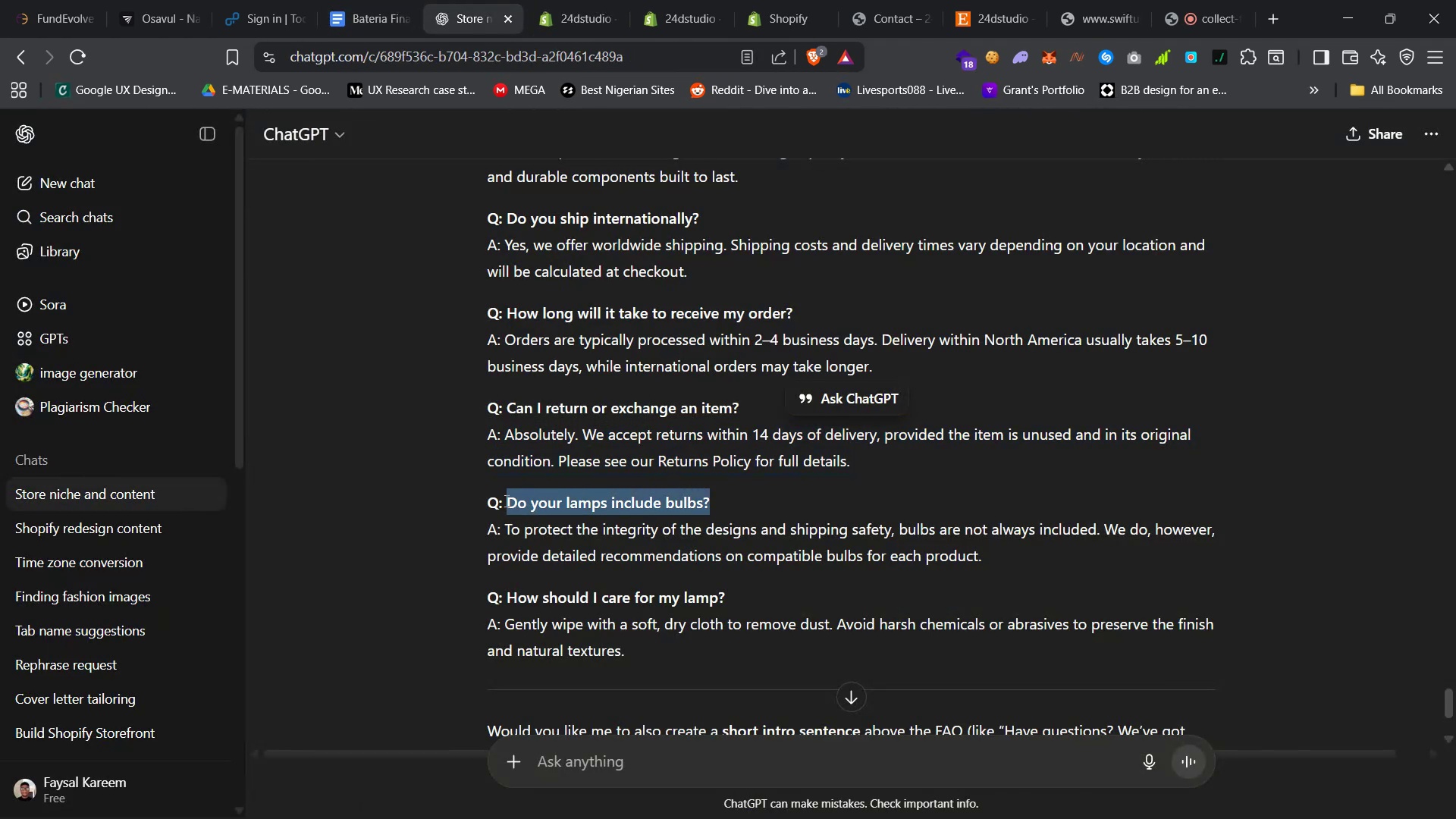 
key(Control+C)
 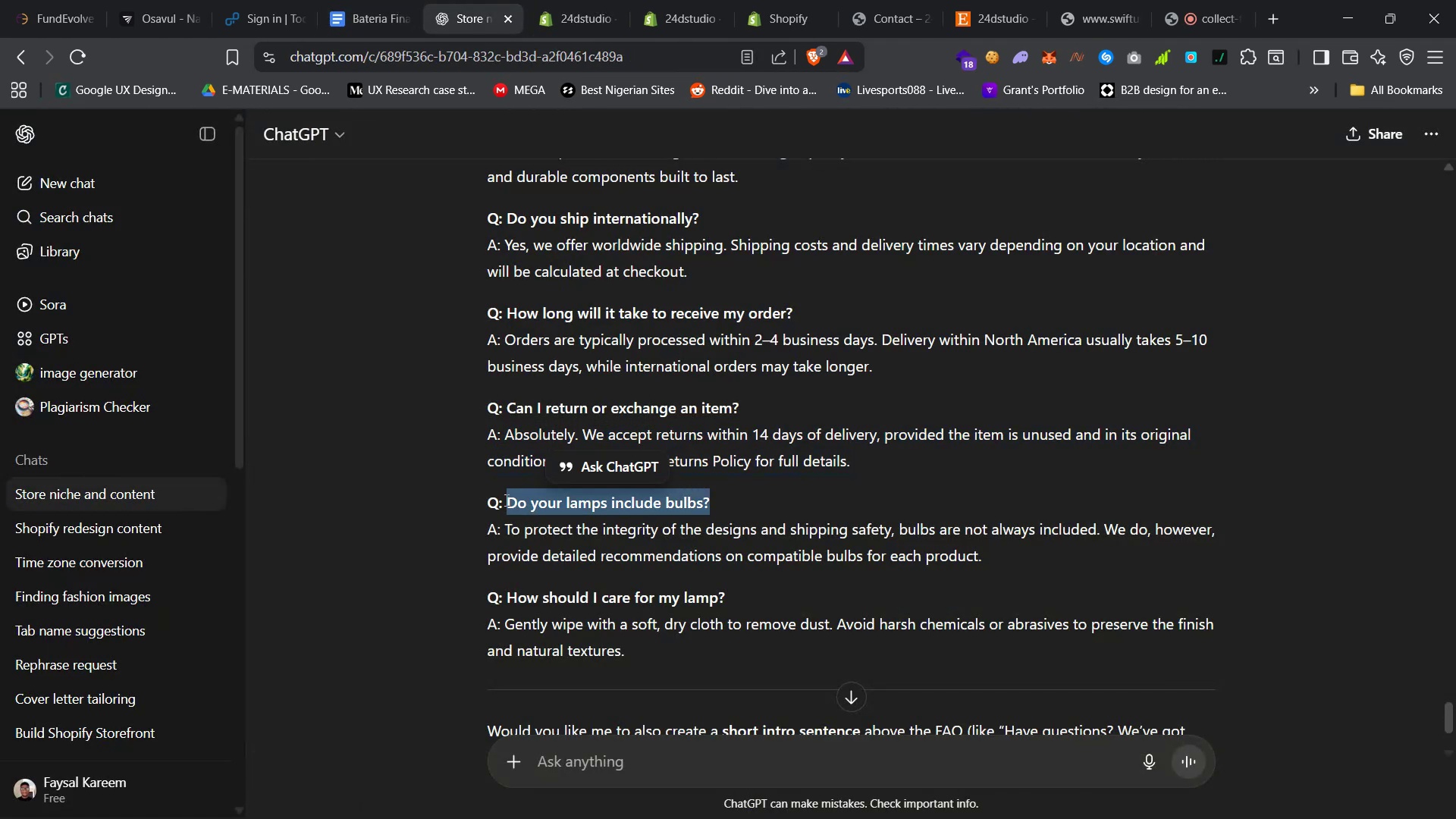 
key(Control+C)
 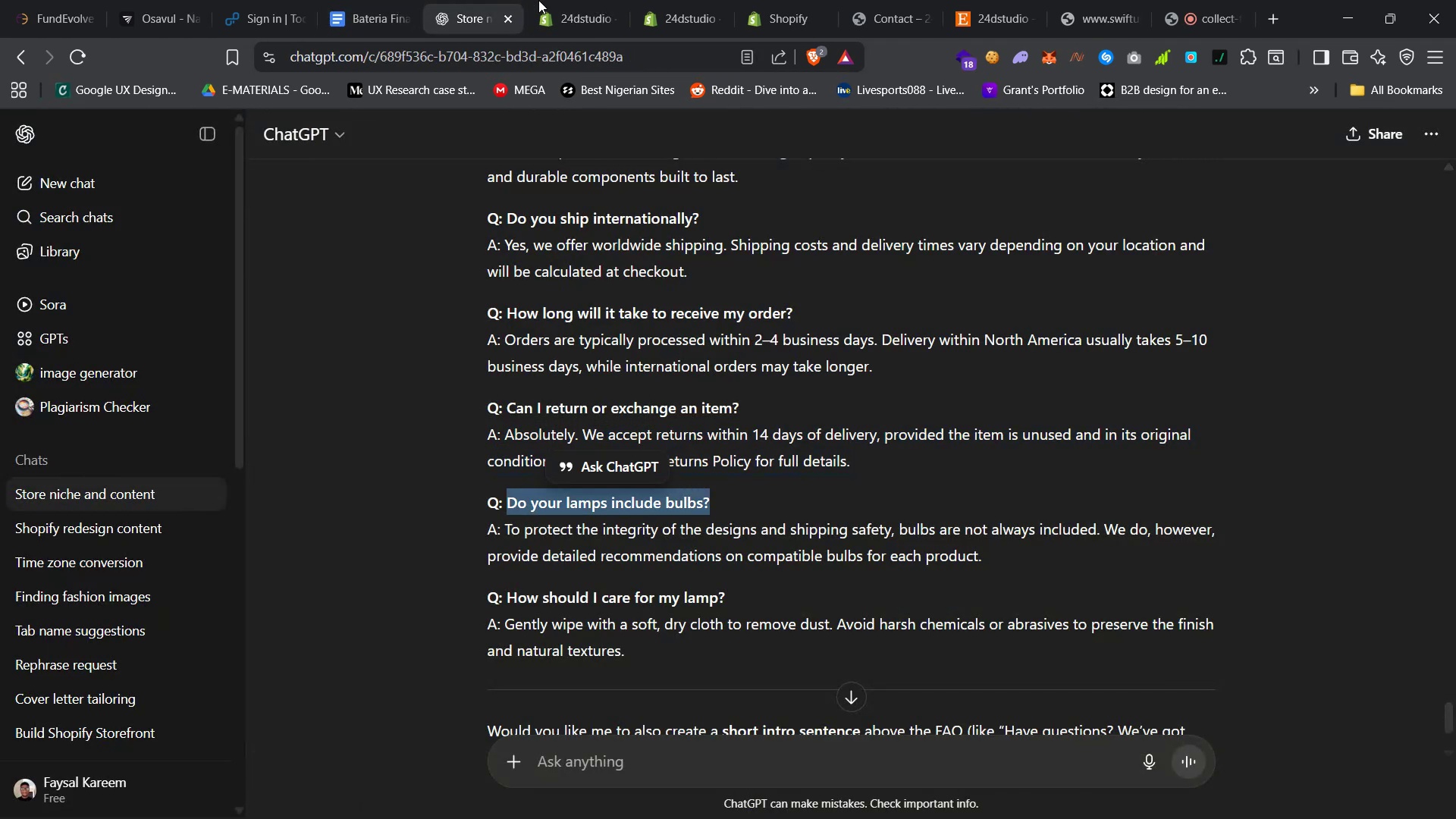 
left_click([548, 0])
 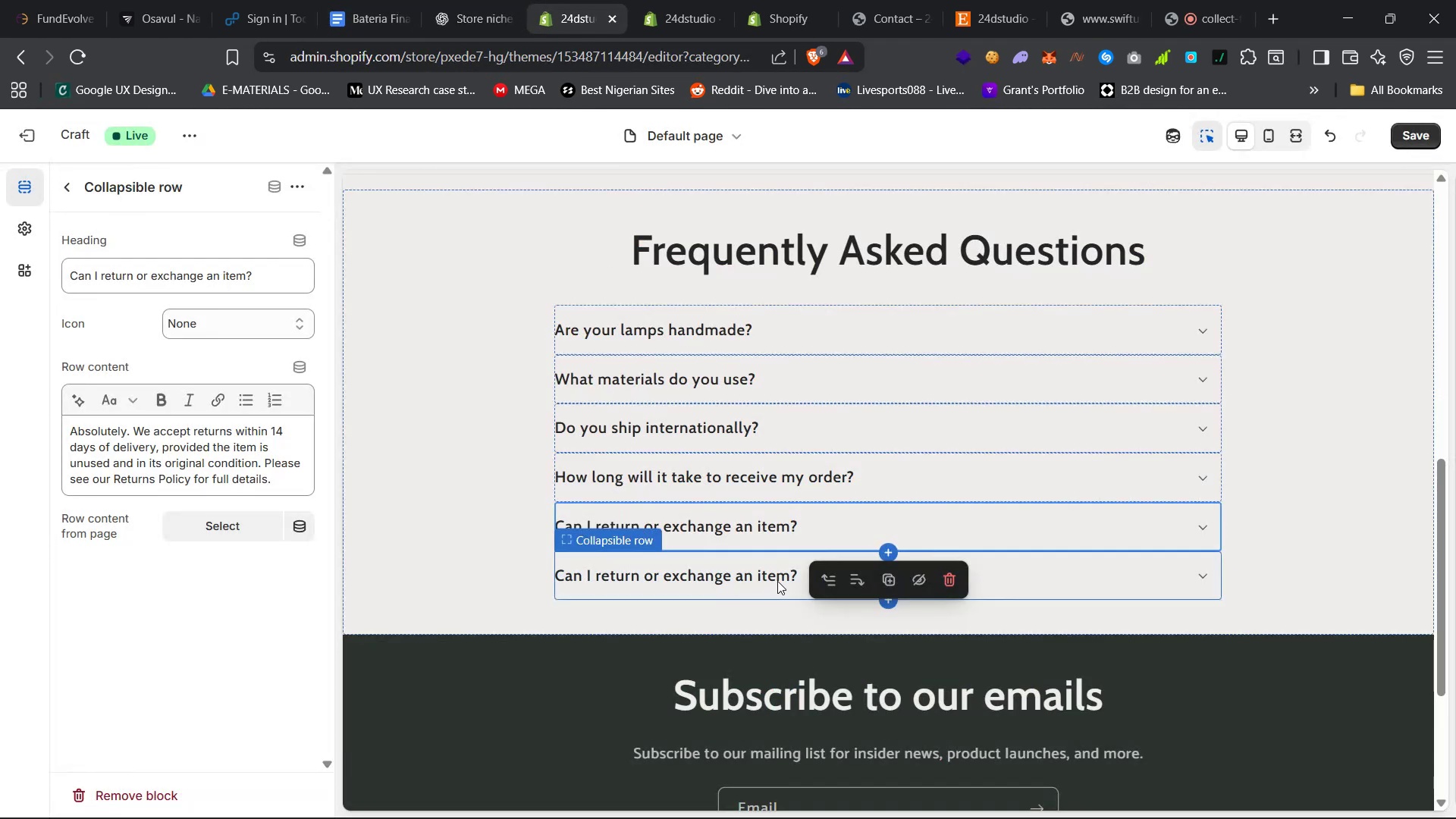 
left_click([777, 581])
 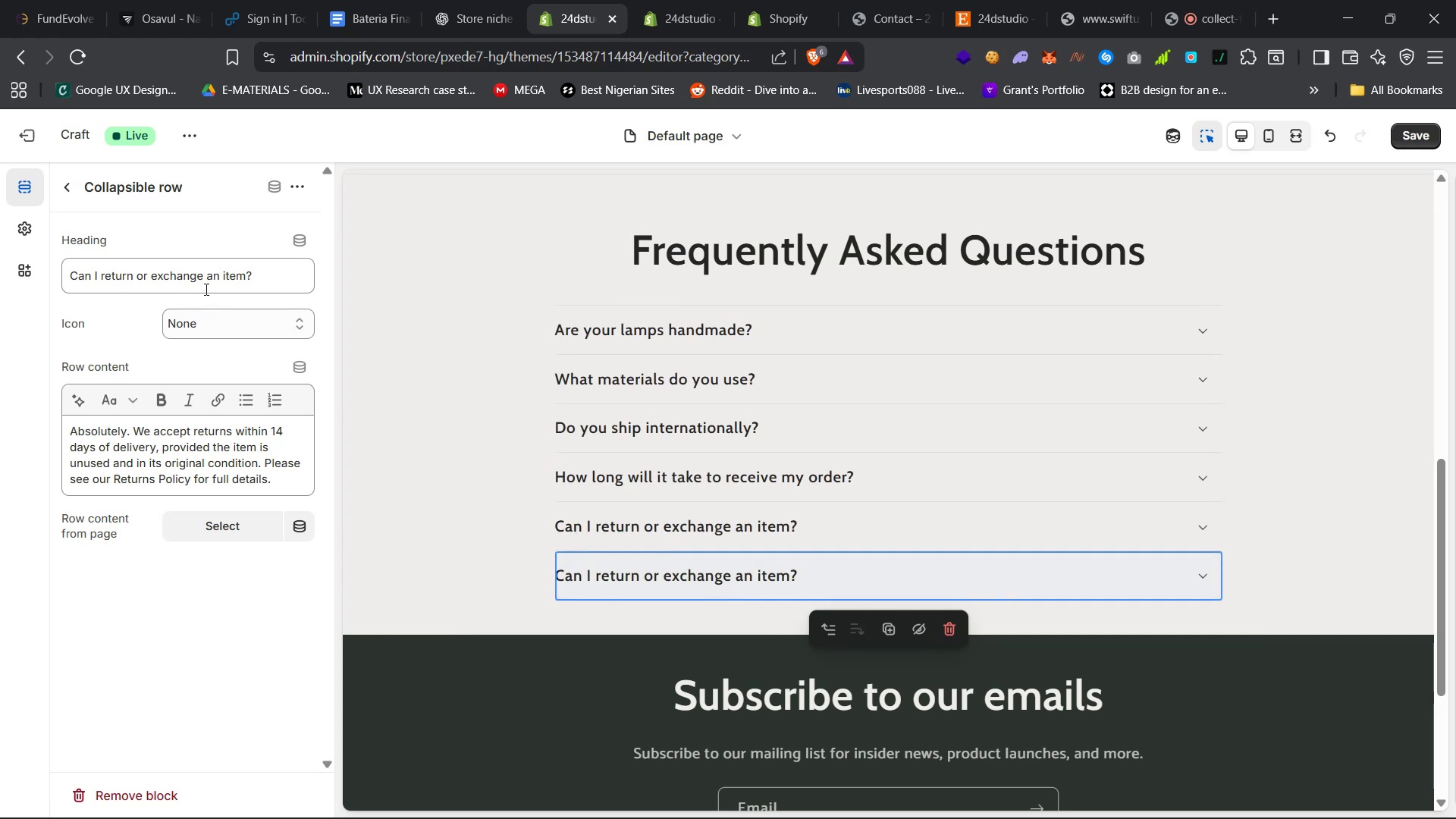 
left_click([212, 280])
 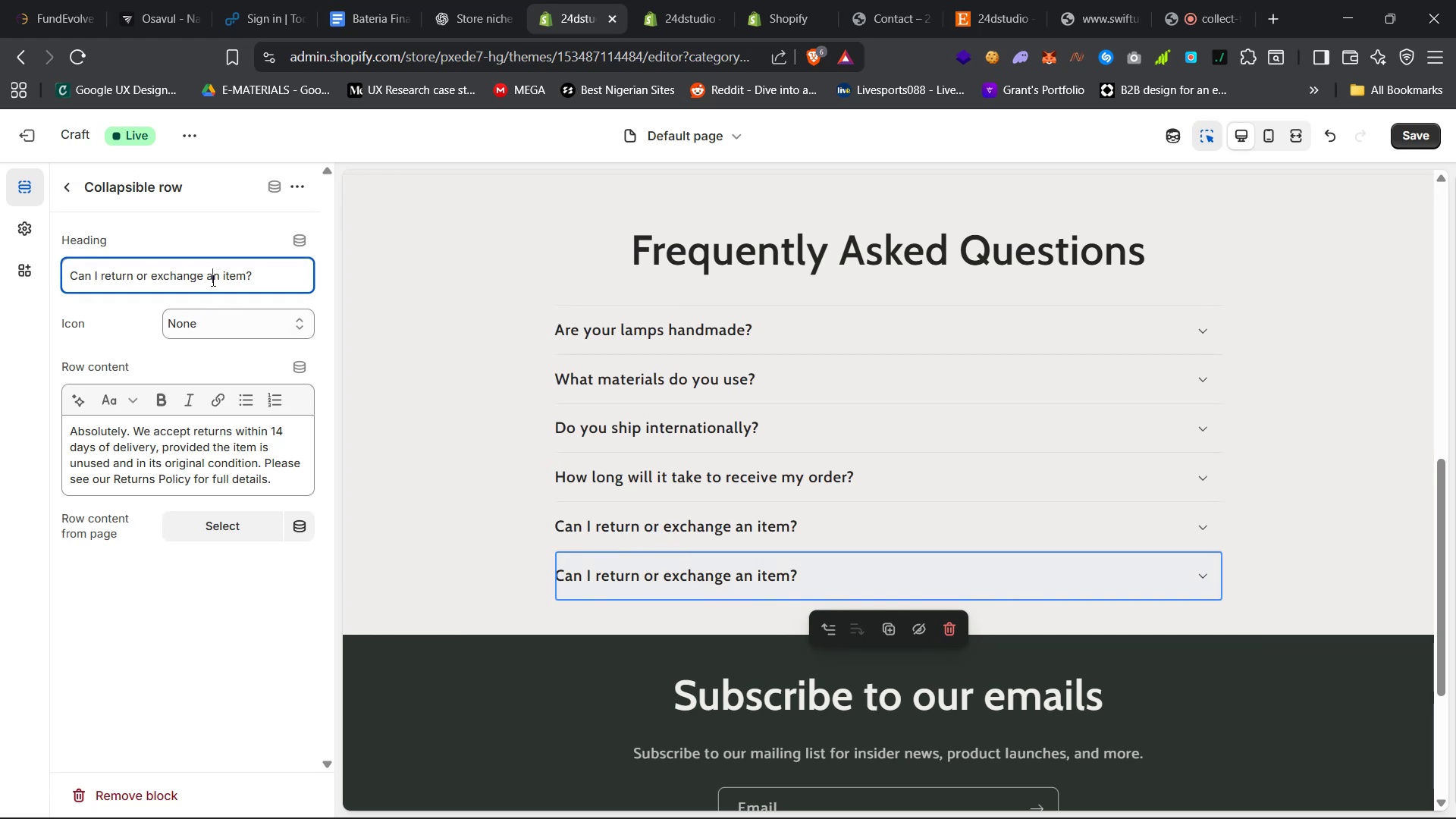 
key(Control+A)
 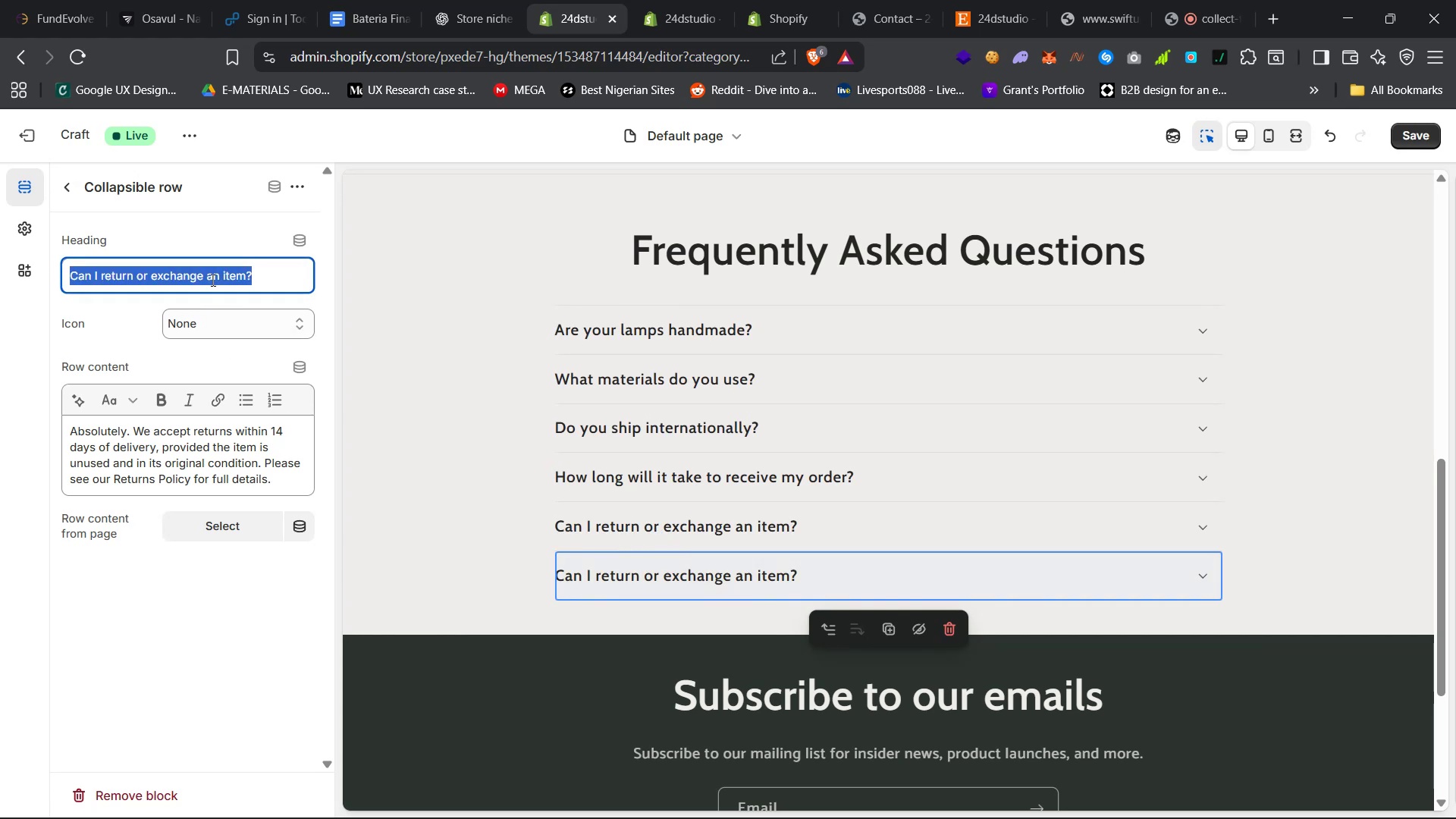 
key(Control+V)
 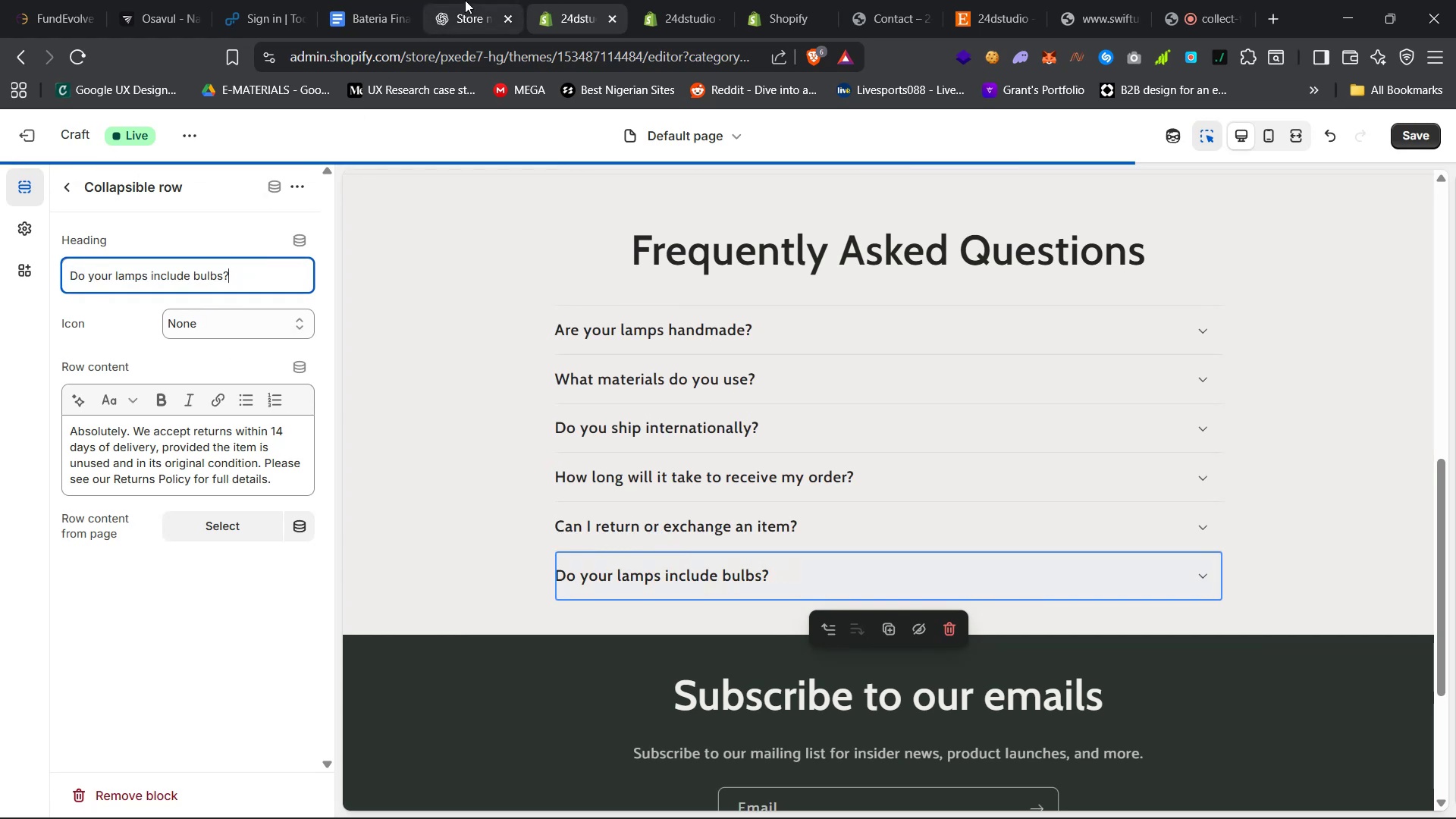 
left_click([446, 0])
 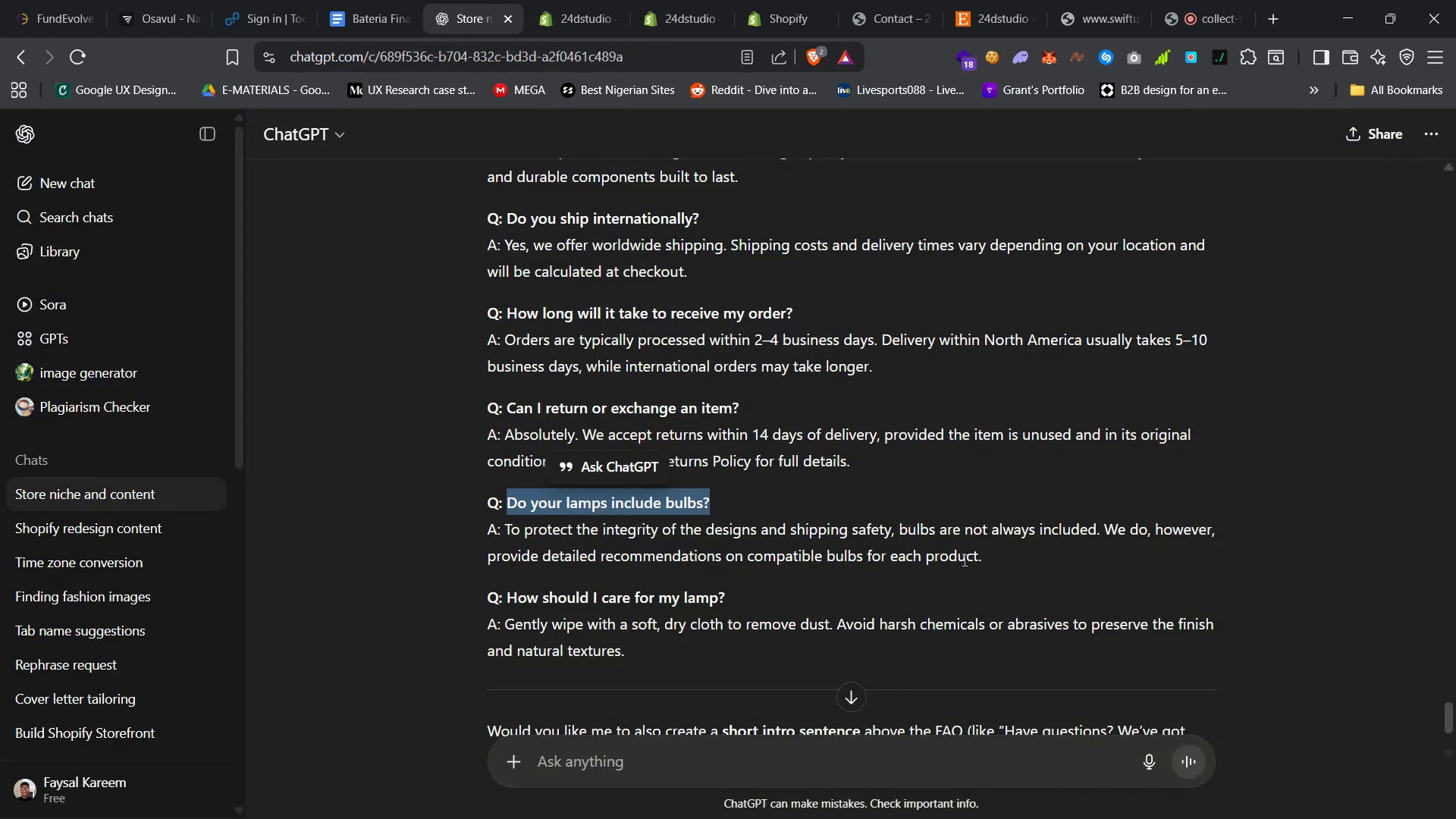 
left_click_drag(start_coordinate=[984, 555], to_coordinate=[507, 535])
 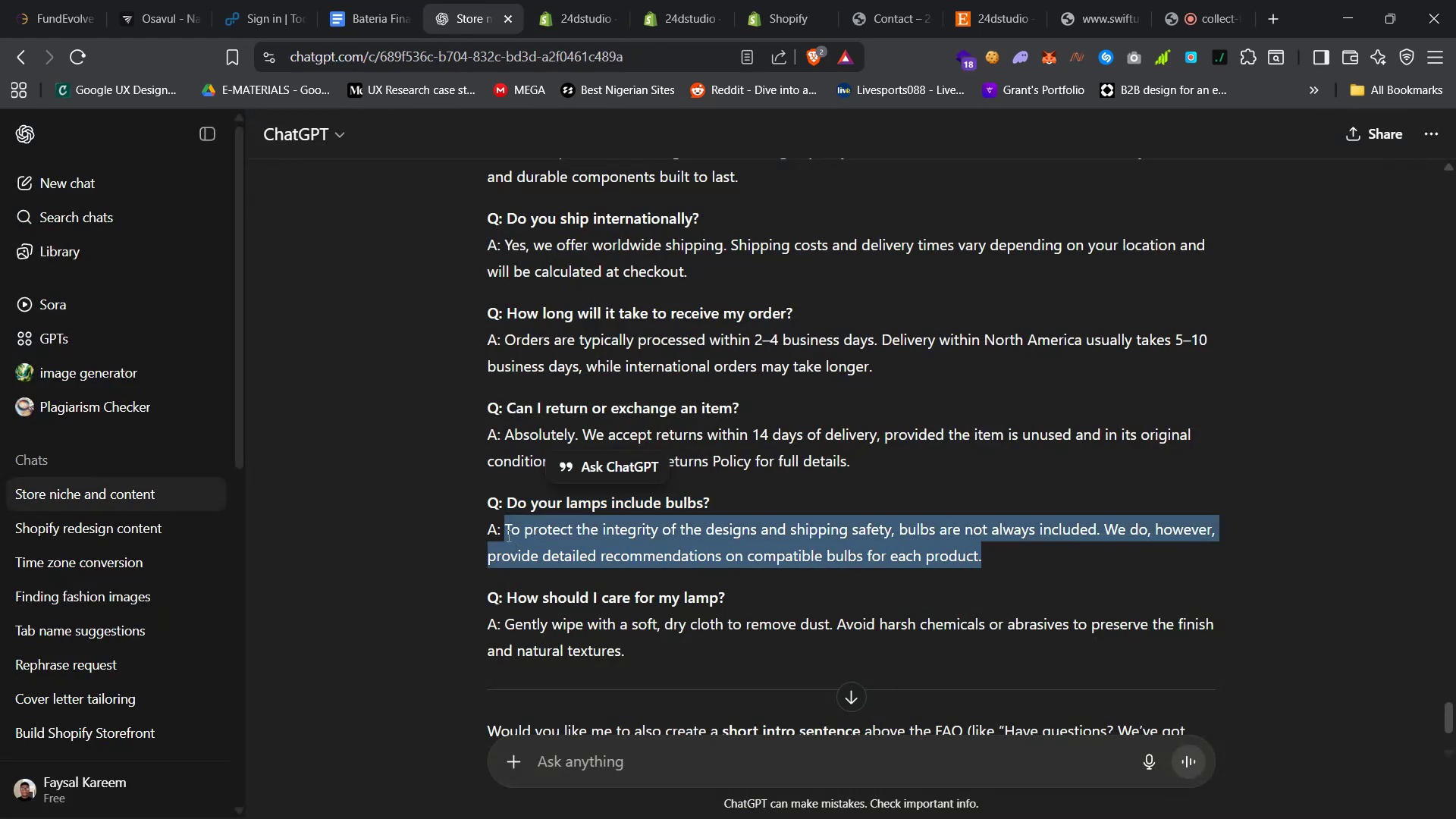 
key(Control+C)
 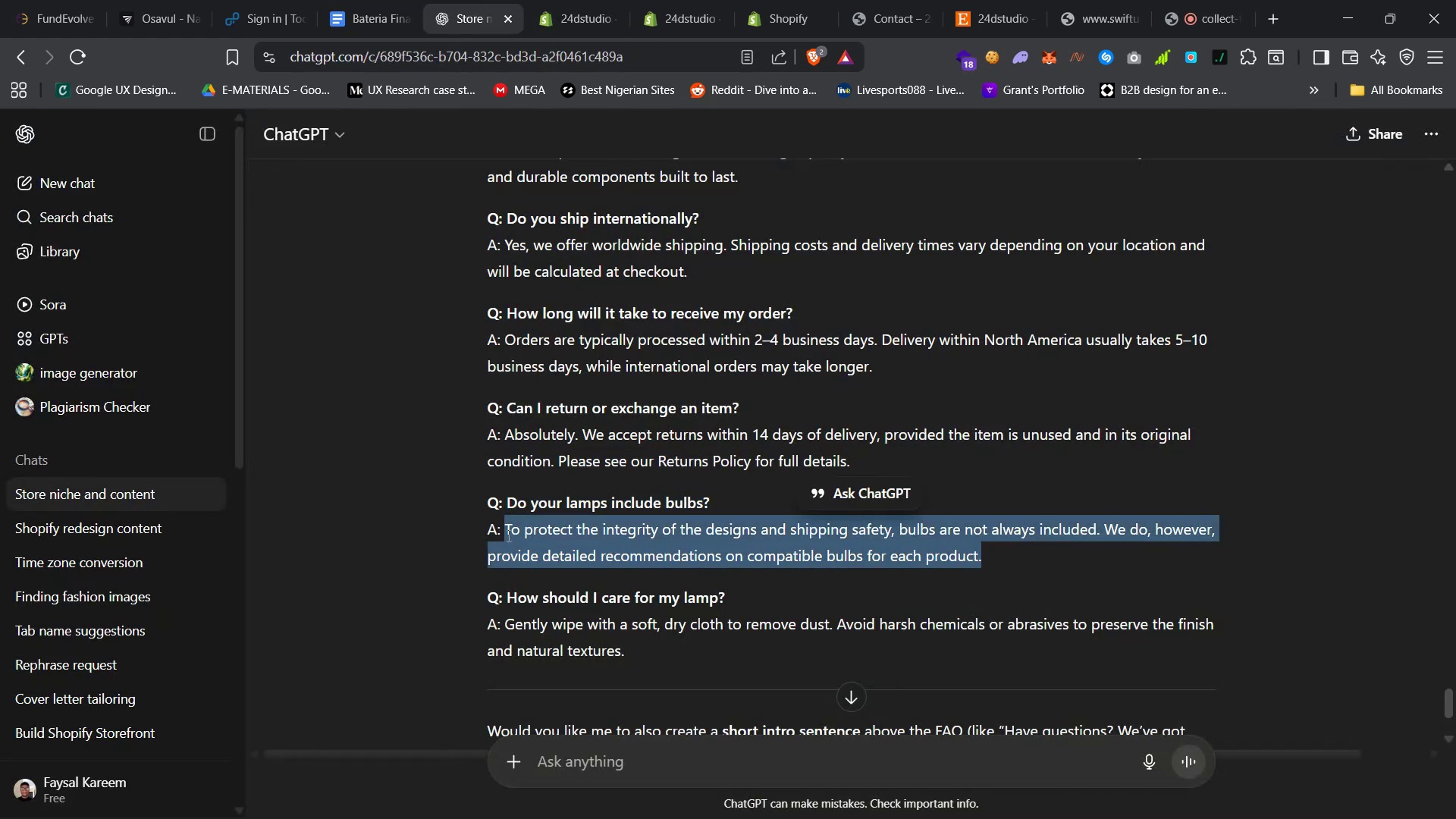 
key(Control+C)
 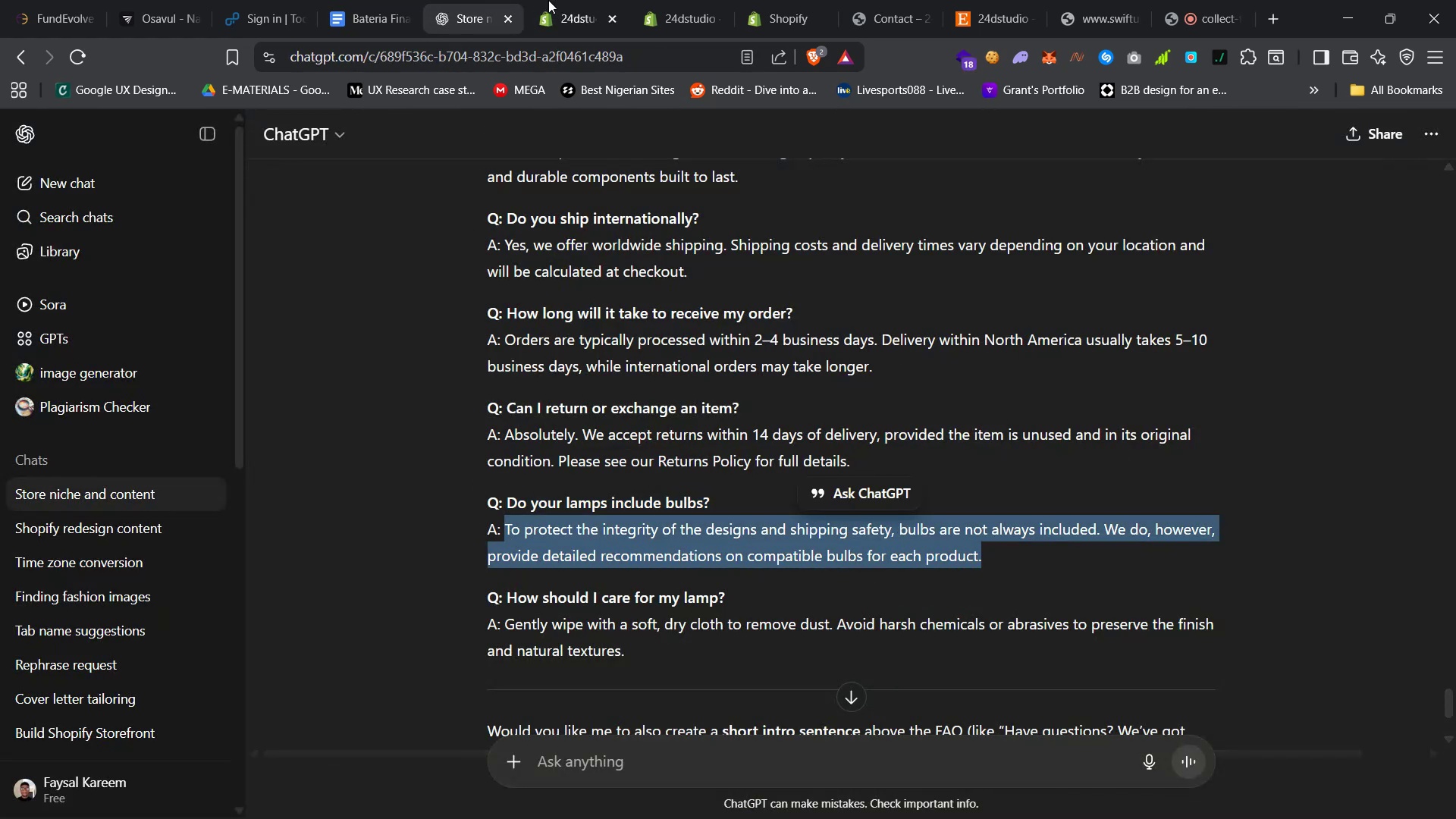 
left_click([566, 0])
 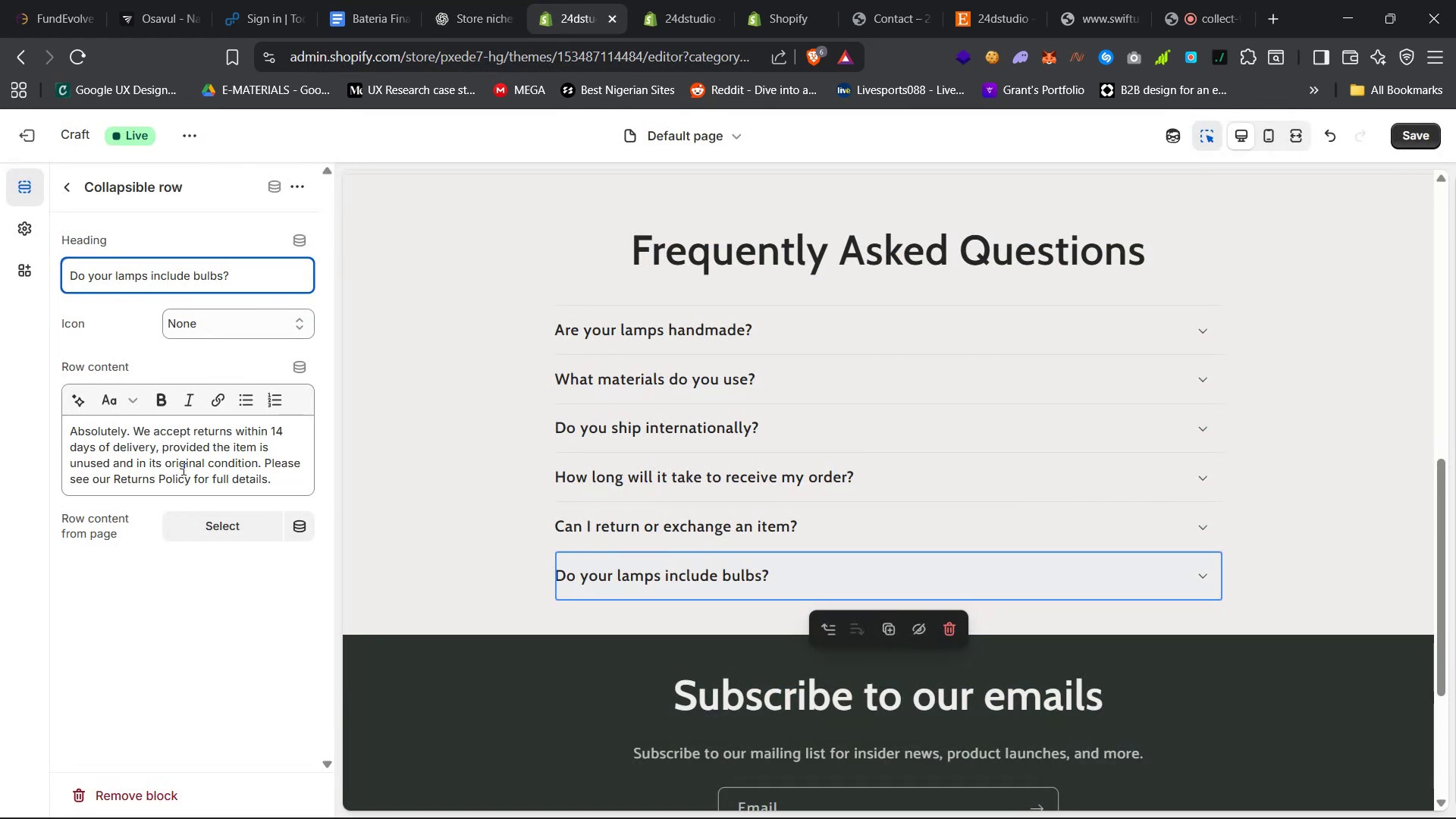 
left_click([182, 464])
 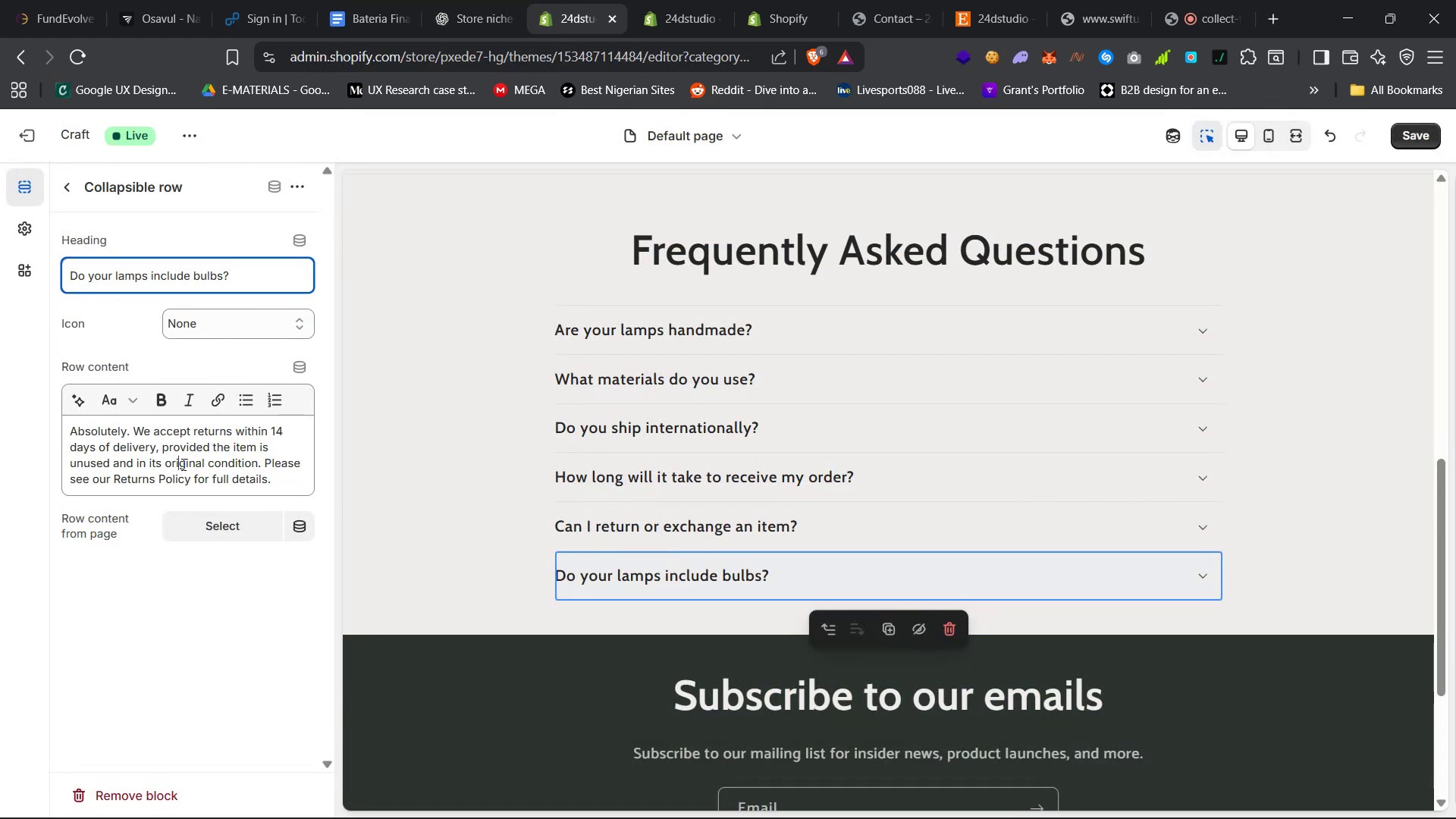 
key(Control+A)
 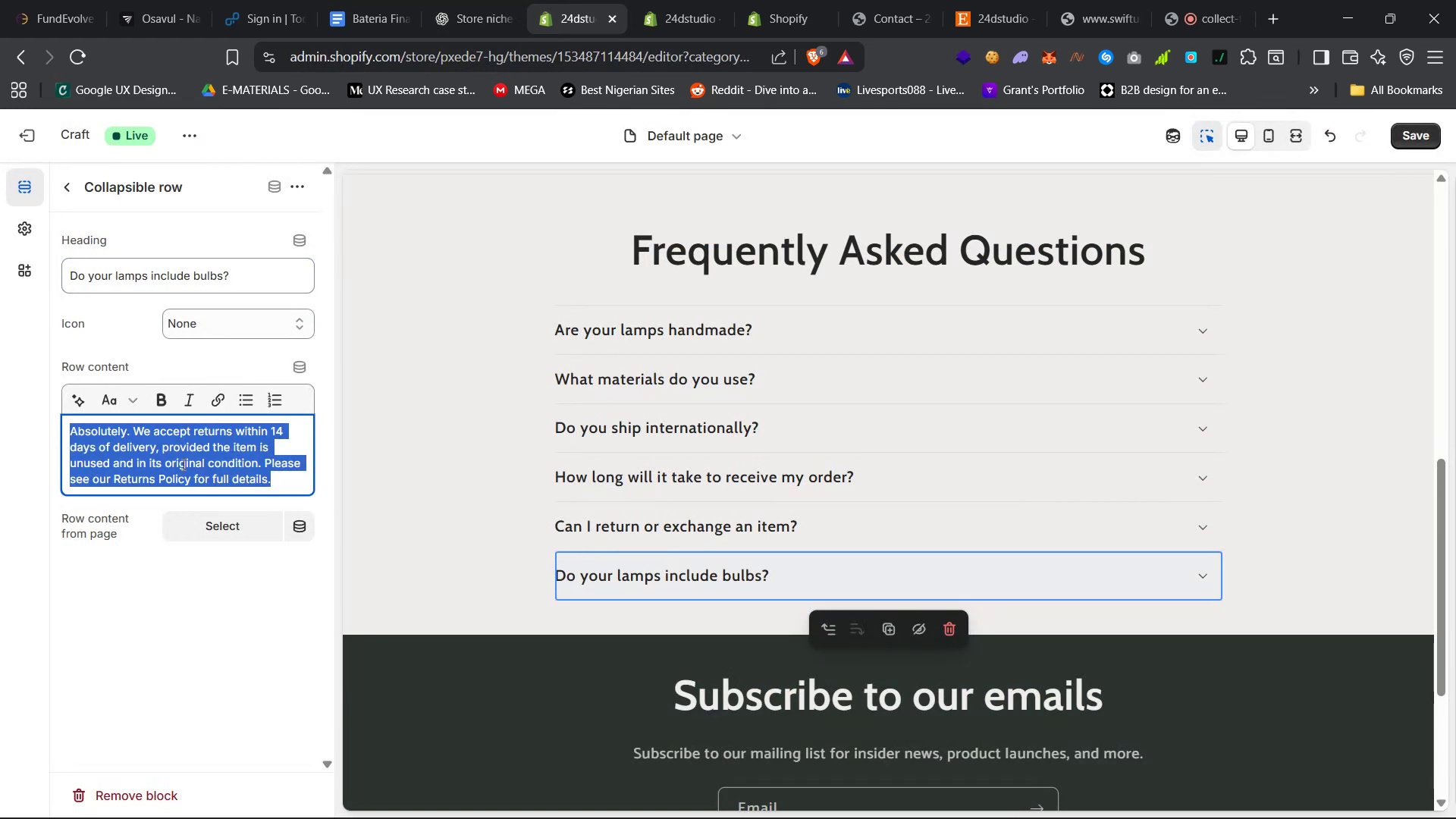 
key(Control+V)
 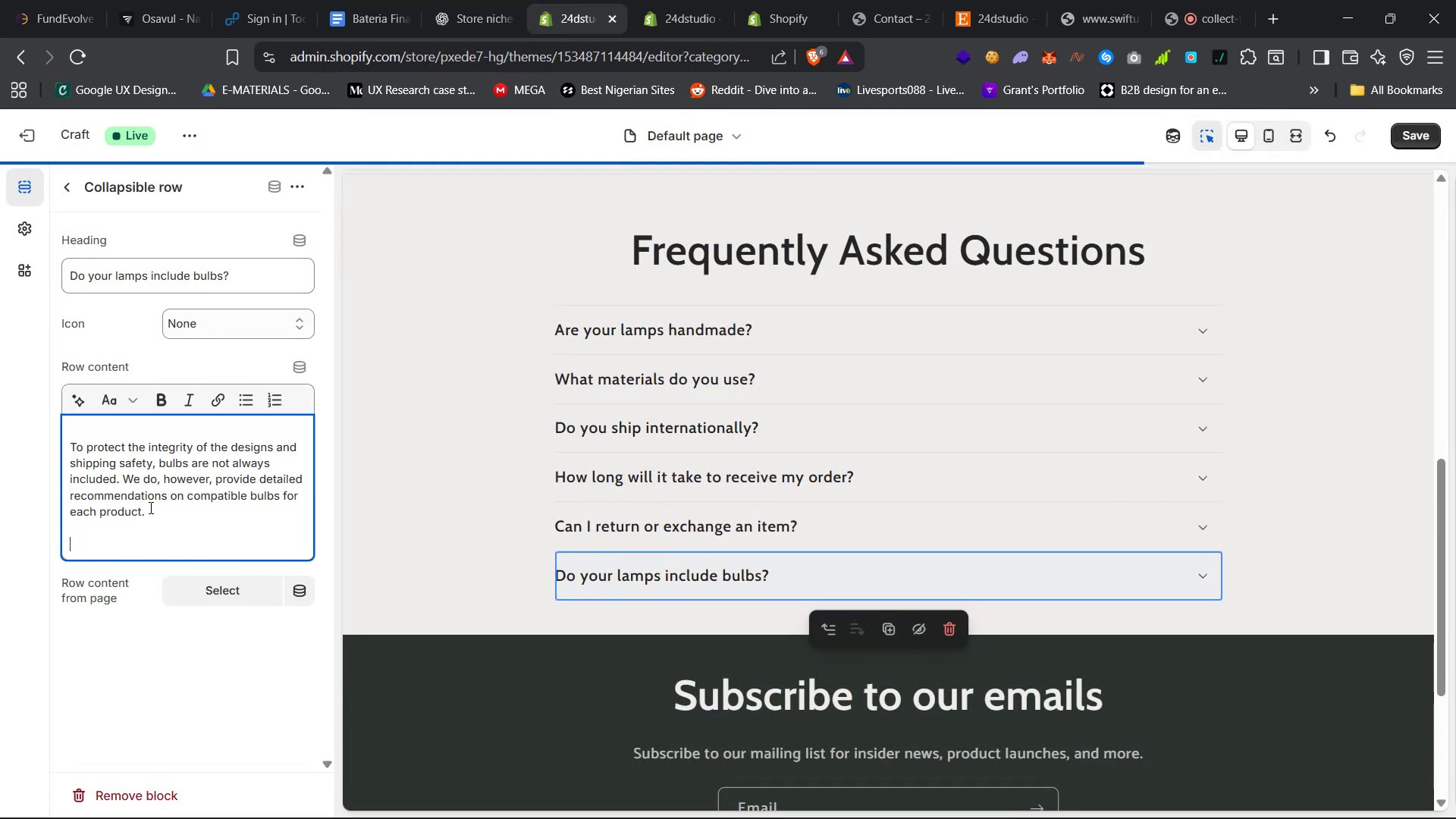 
key(Backspace)
 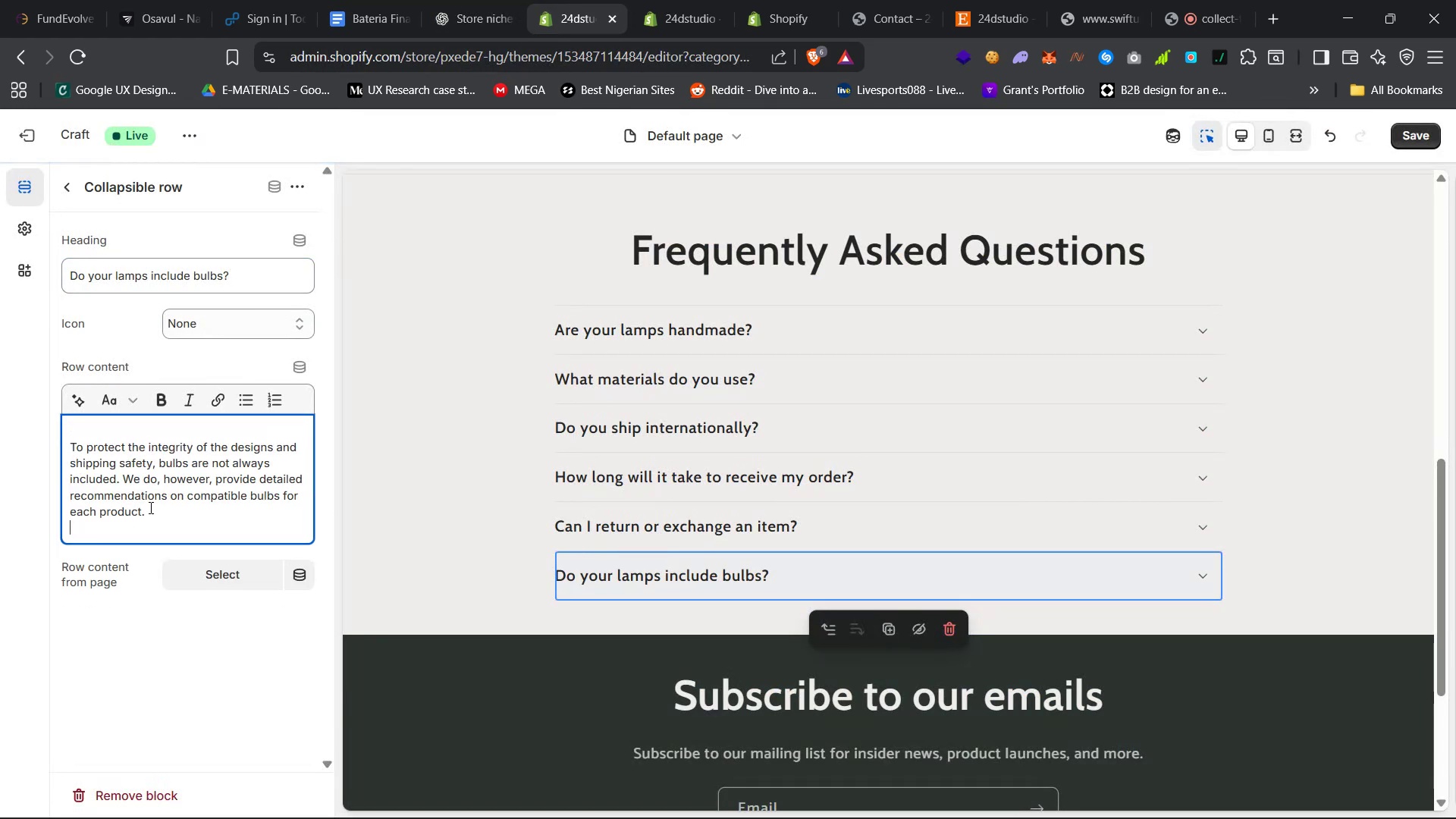 
key(Backspace)
 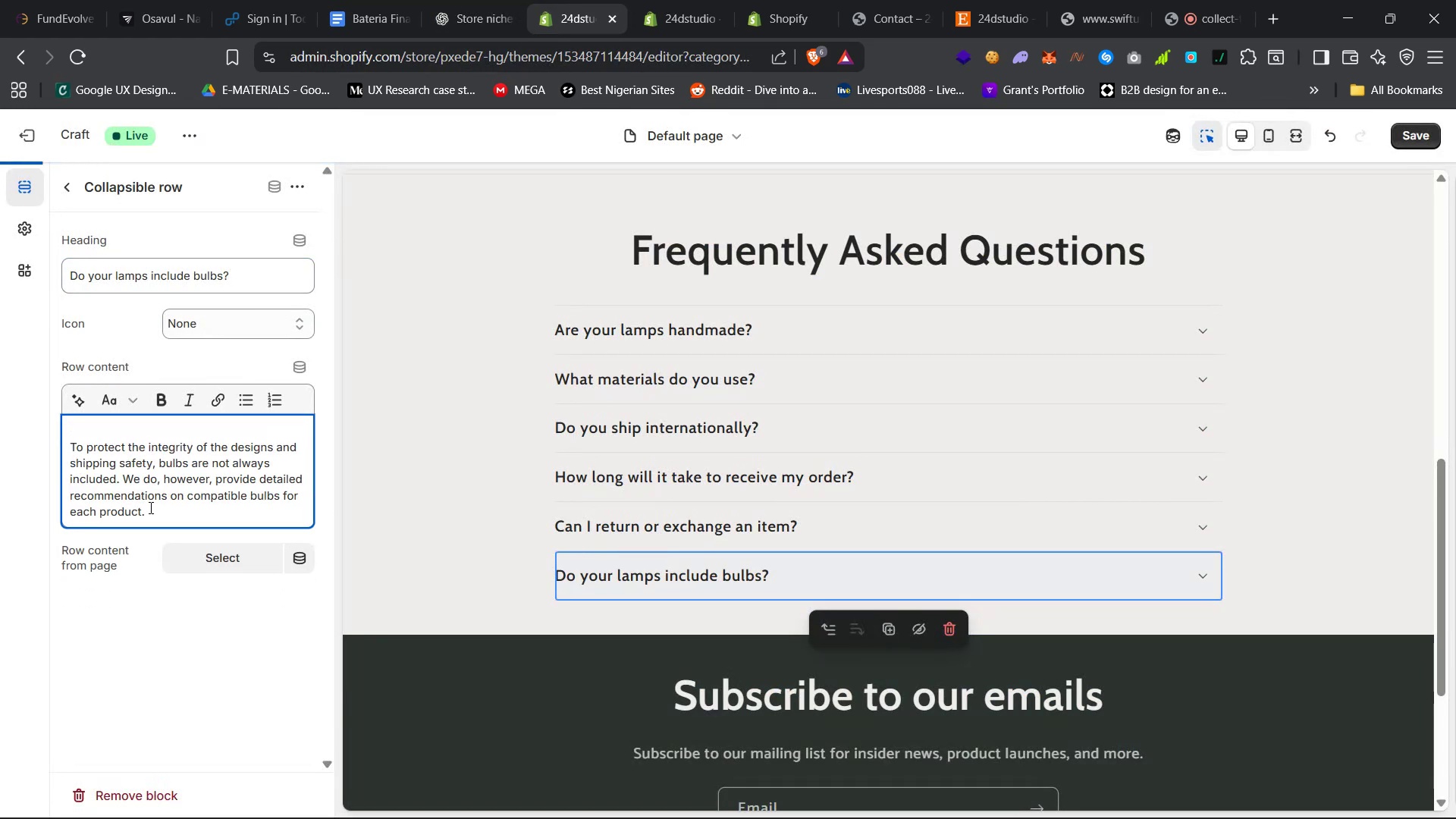 
key(ArrowUp)
 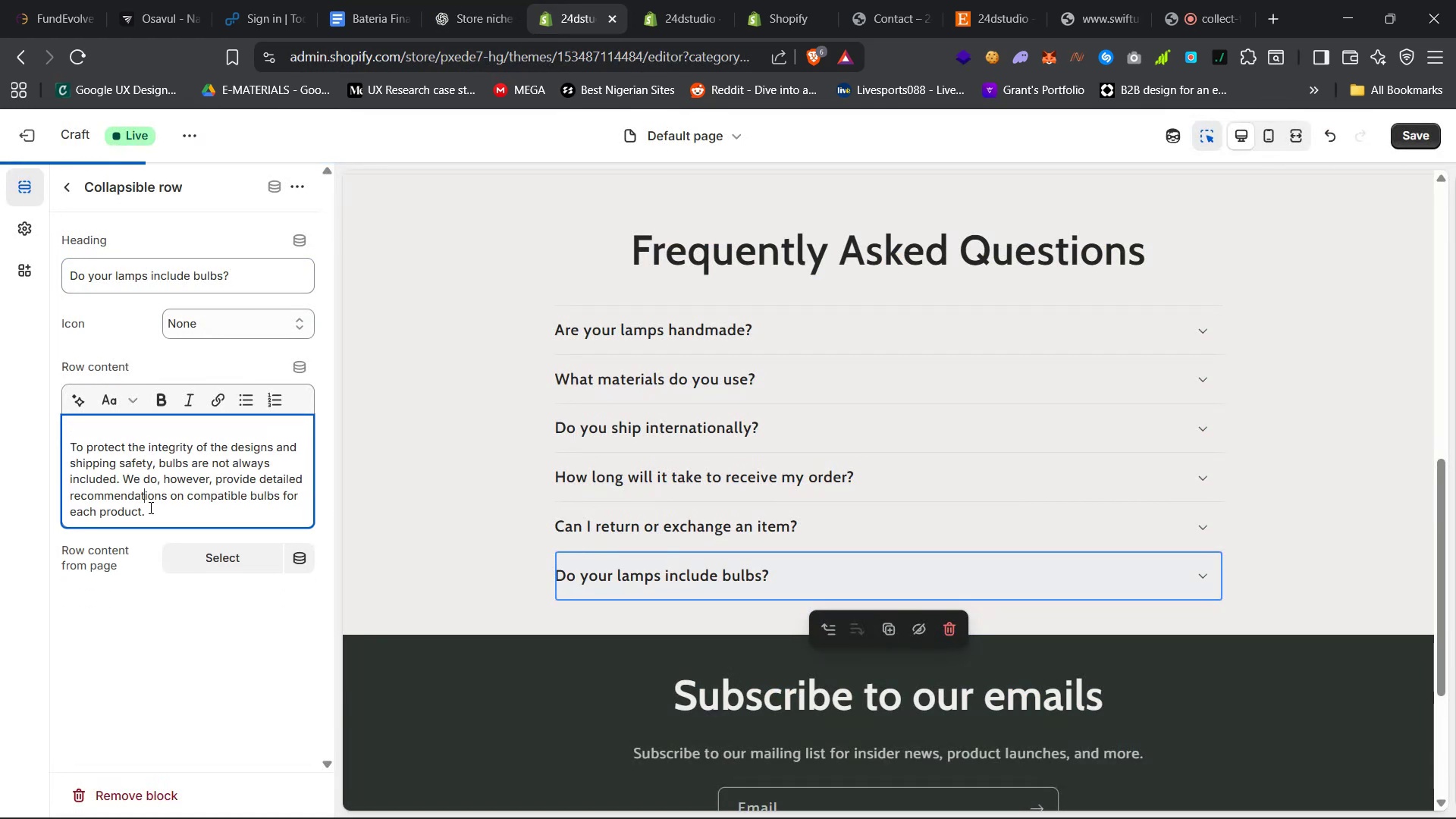 
key(ArrowUp)
 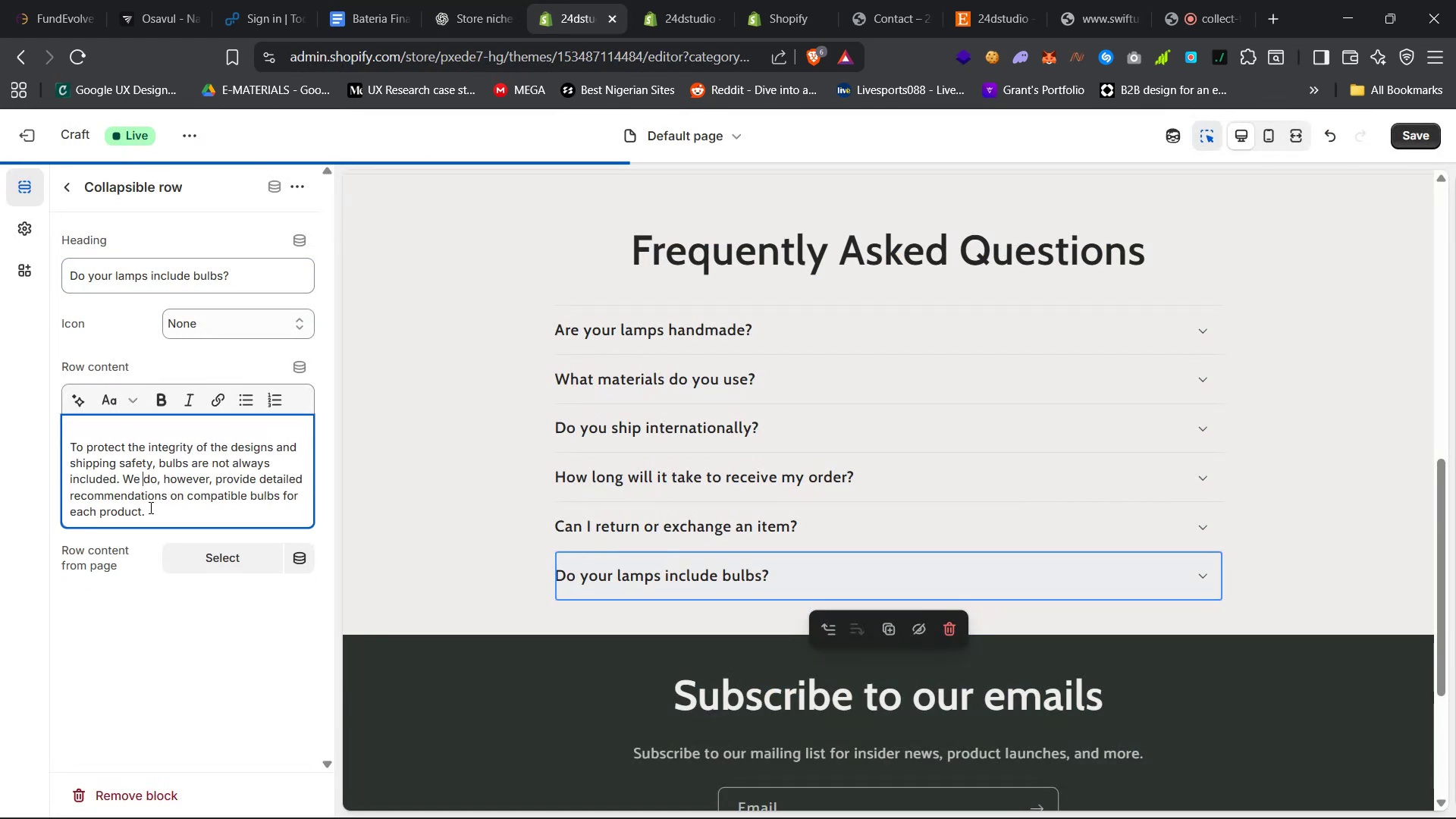 
key(ArrowUp)
 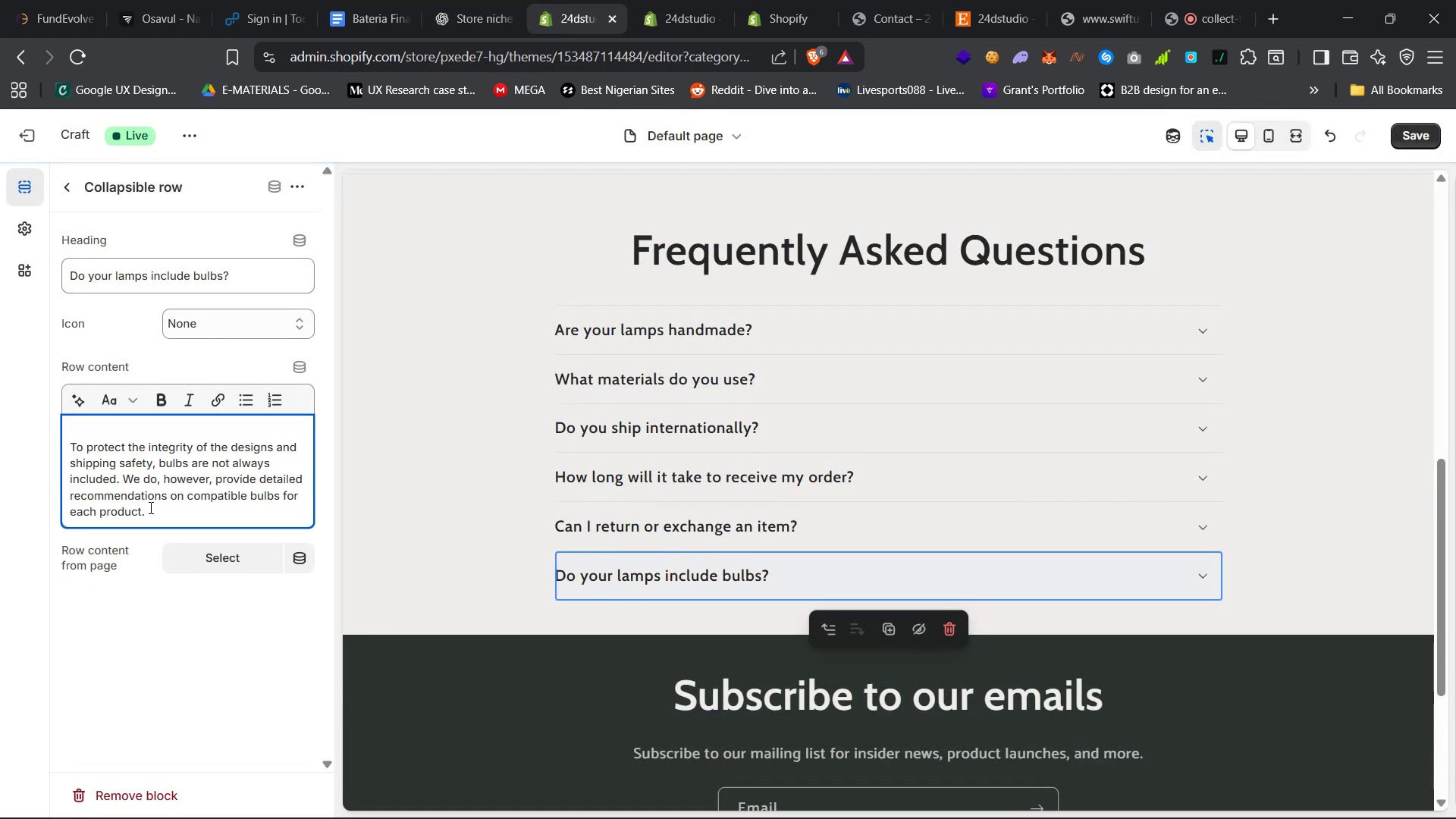 
key(ArrowUp)
 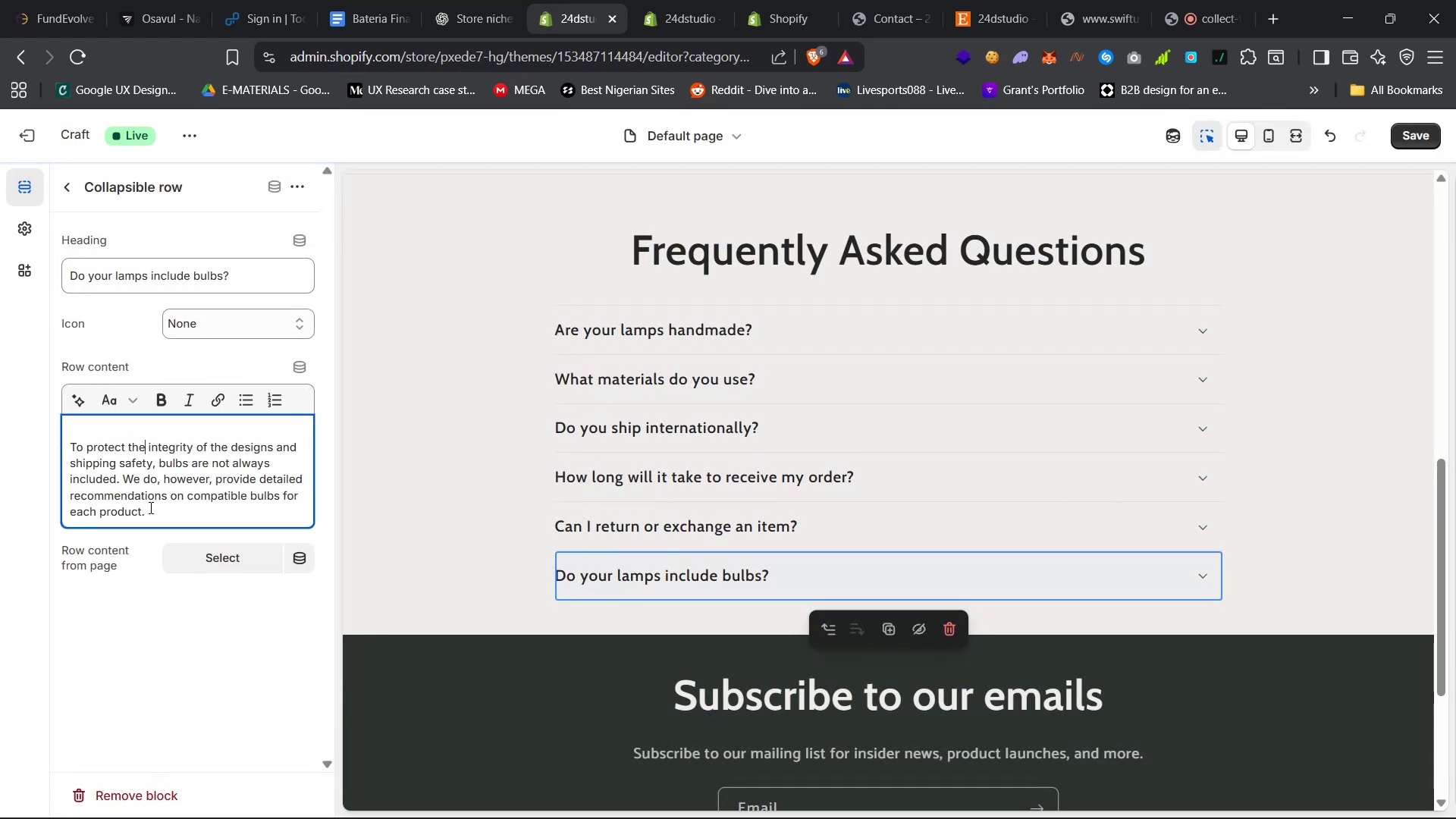 
hold_key(key=ArrowLeft, duration=1.01)
 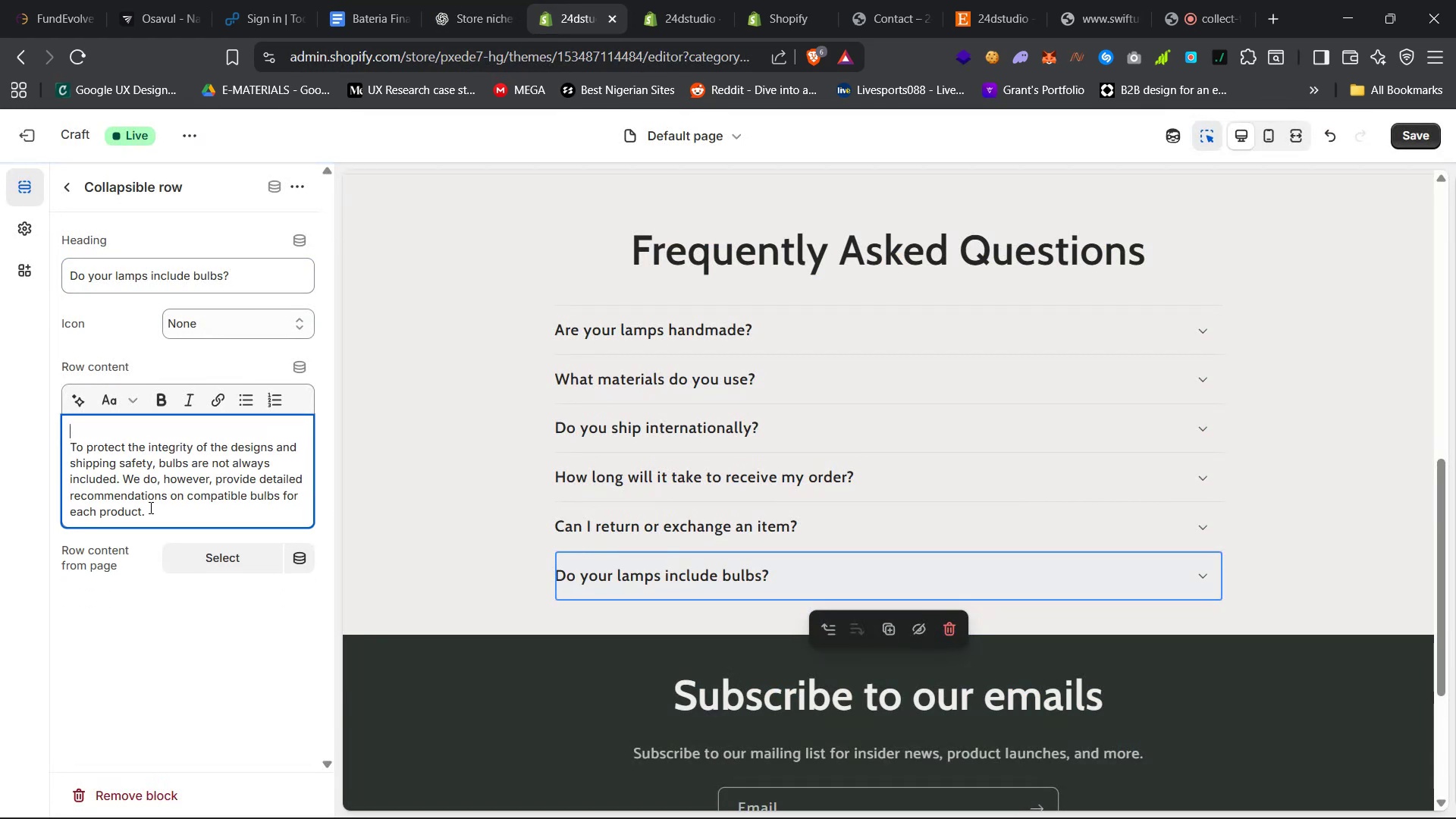 
key(ArrowDown)
 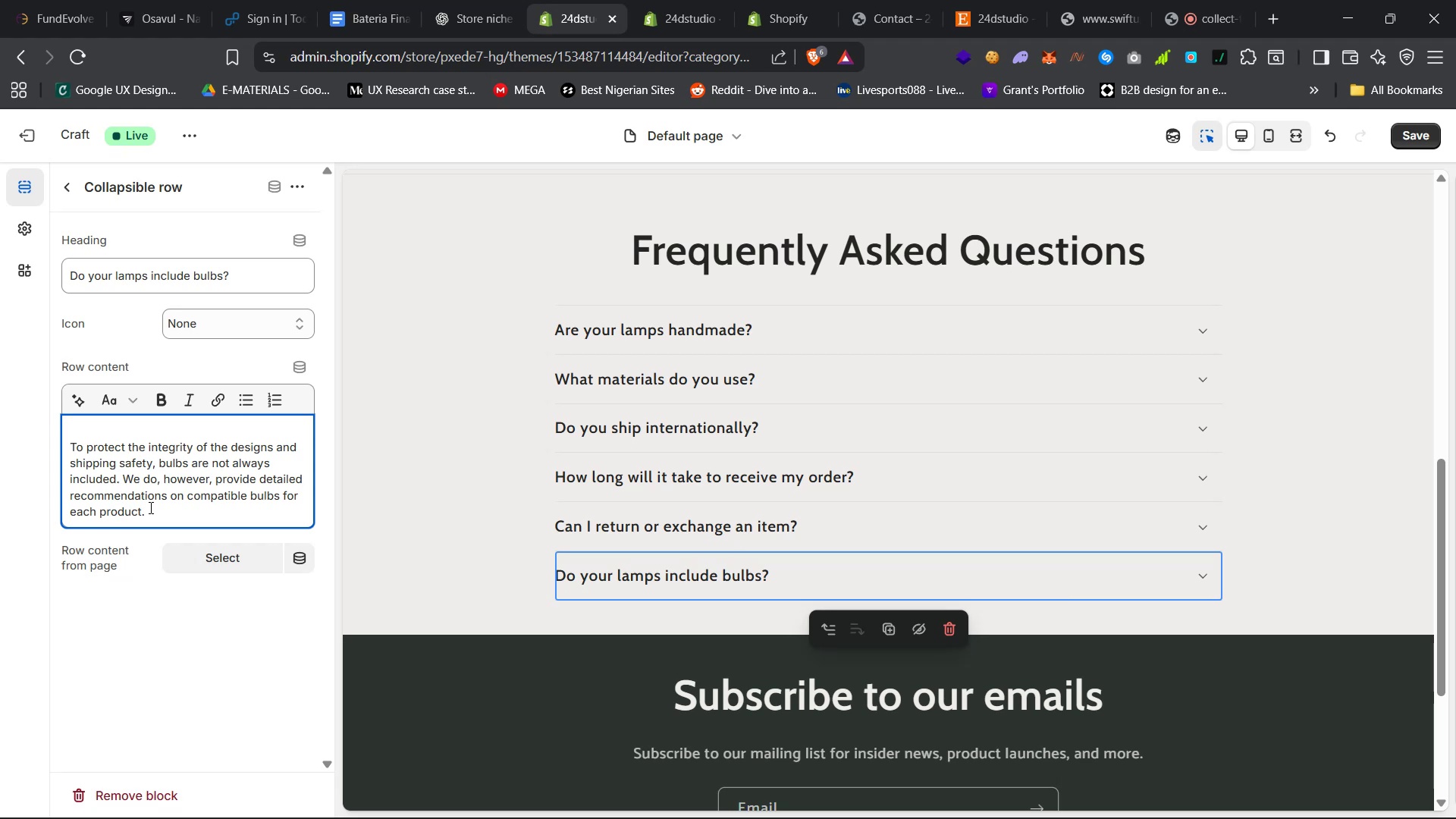 
key(Backspace)
 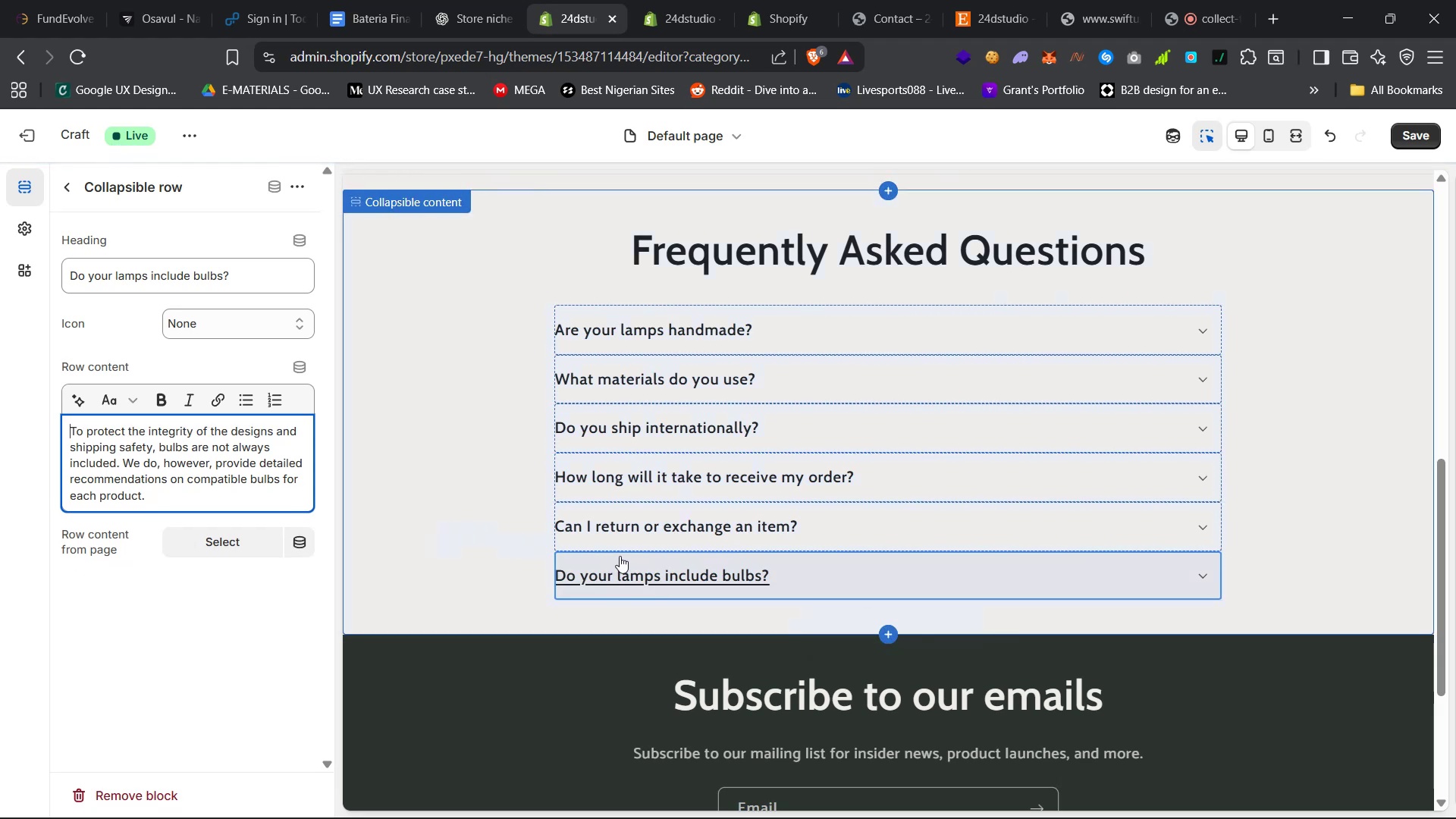 
right_click([850, 587])
 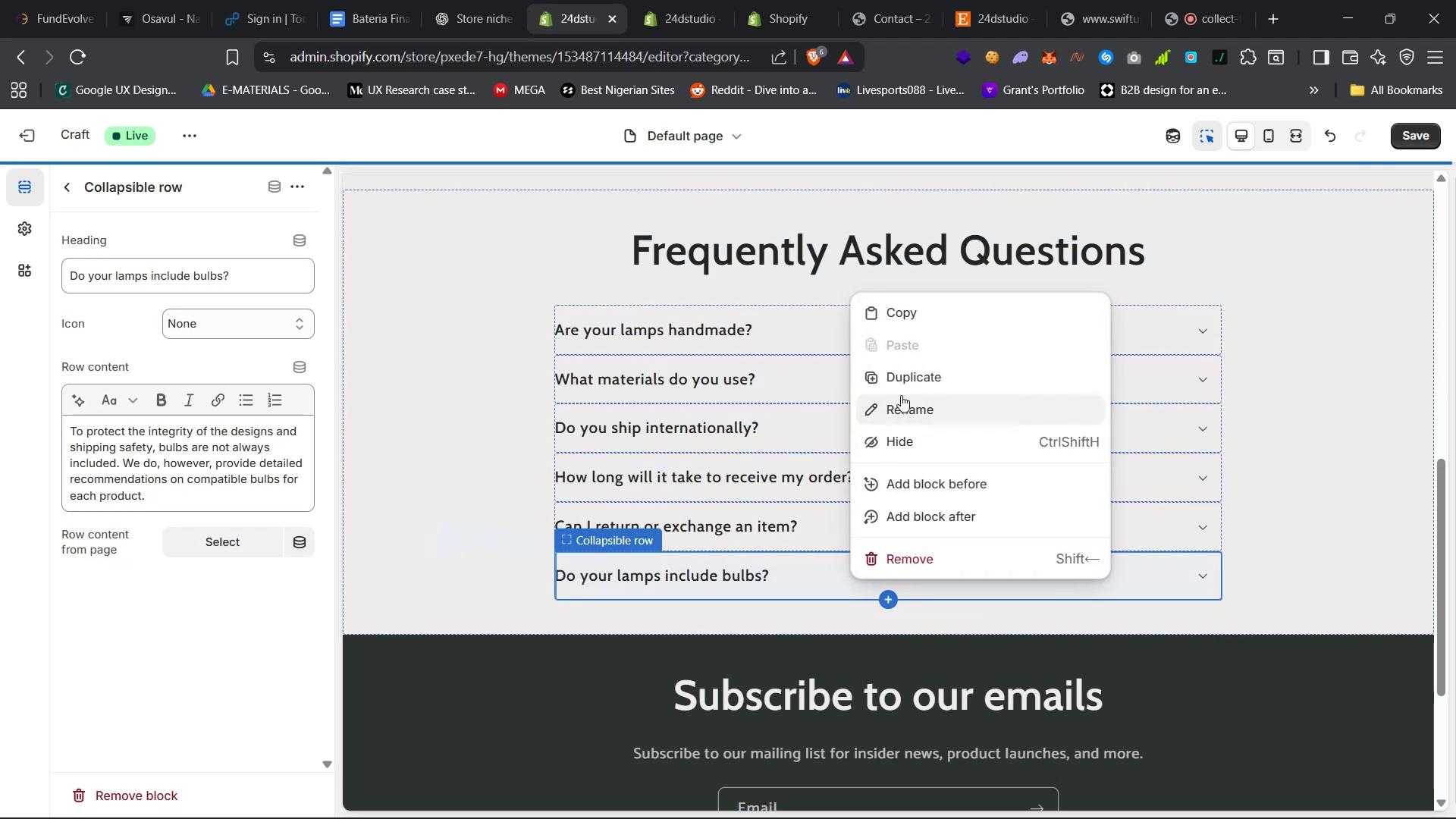 
left_click([912, 378])
 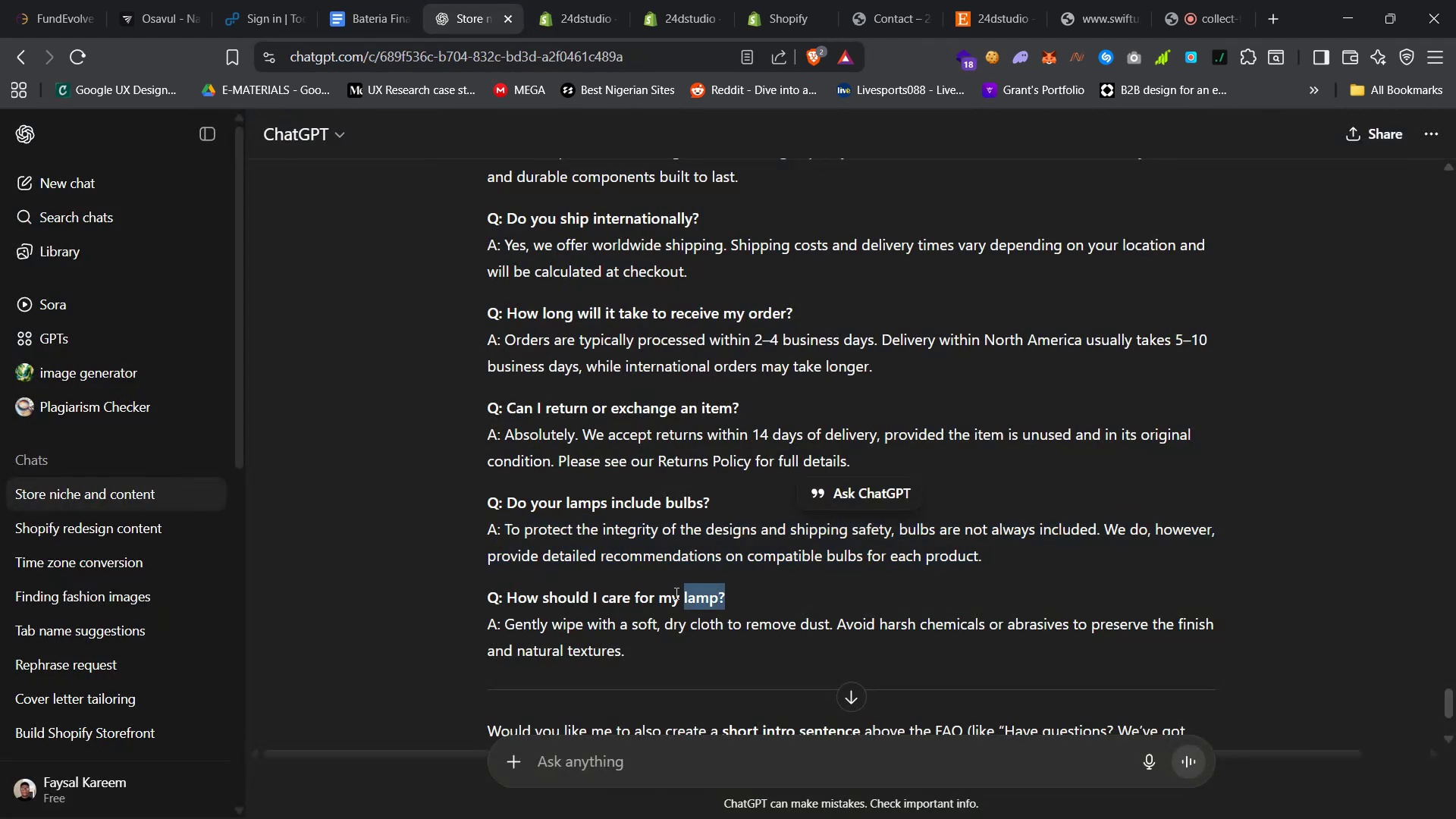 
wait(5.76)
 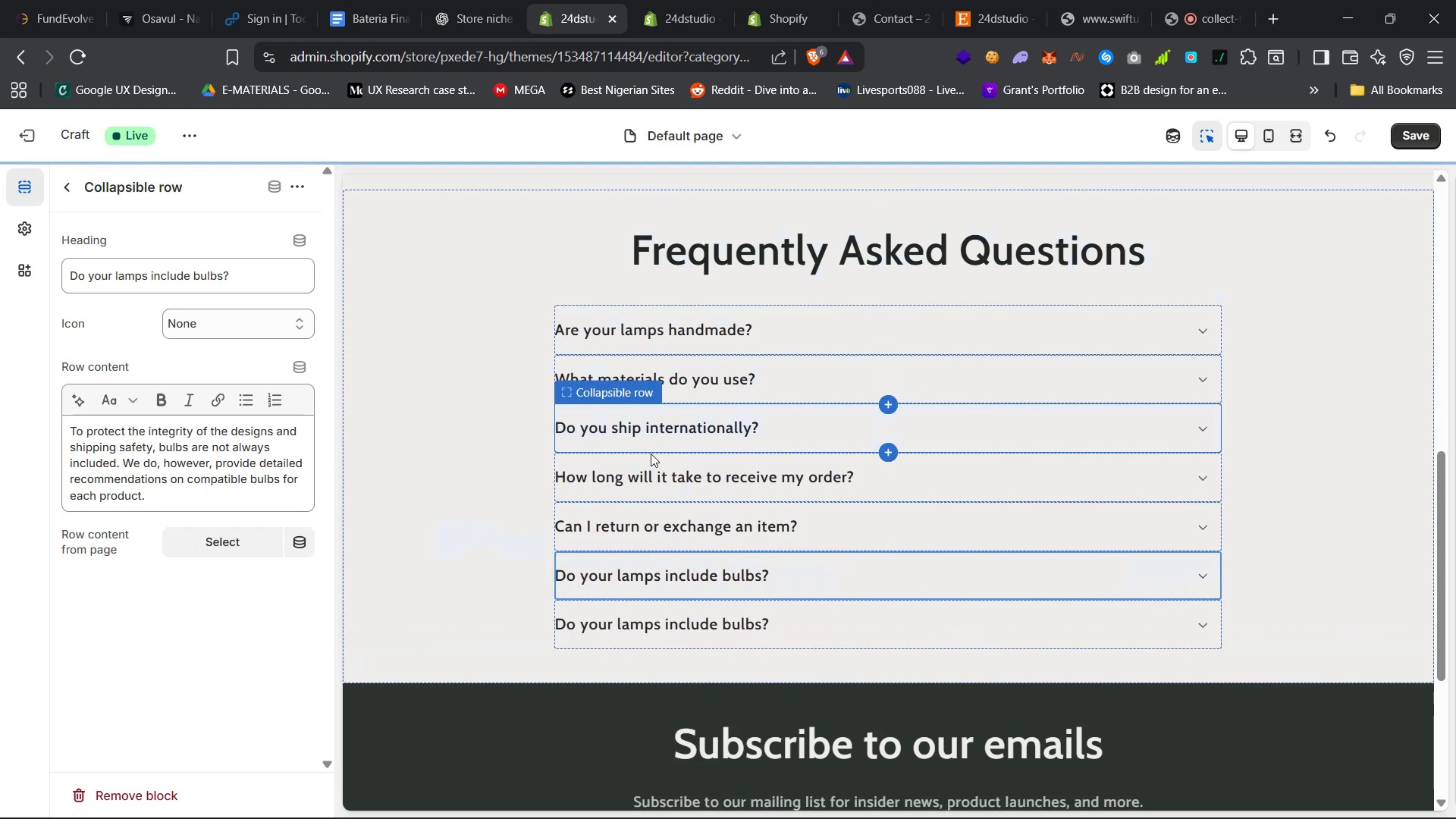 
key(Control+C)
 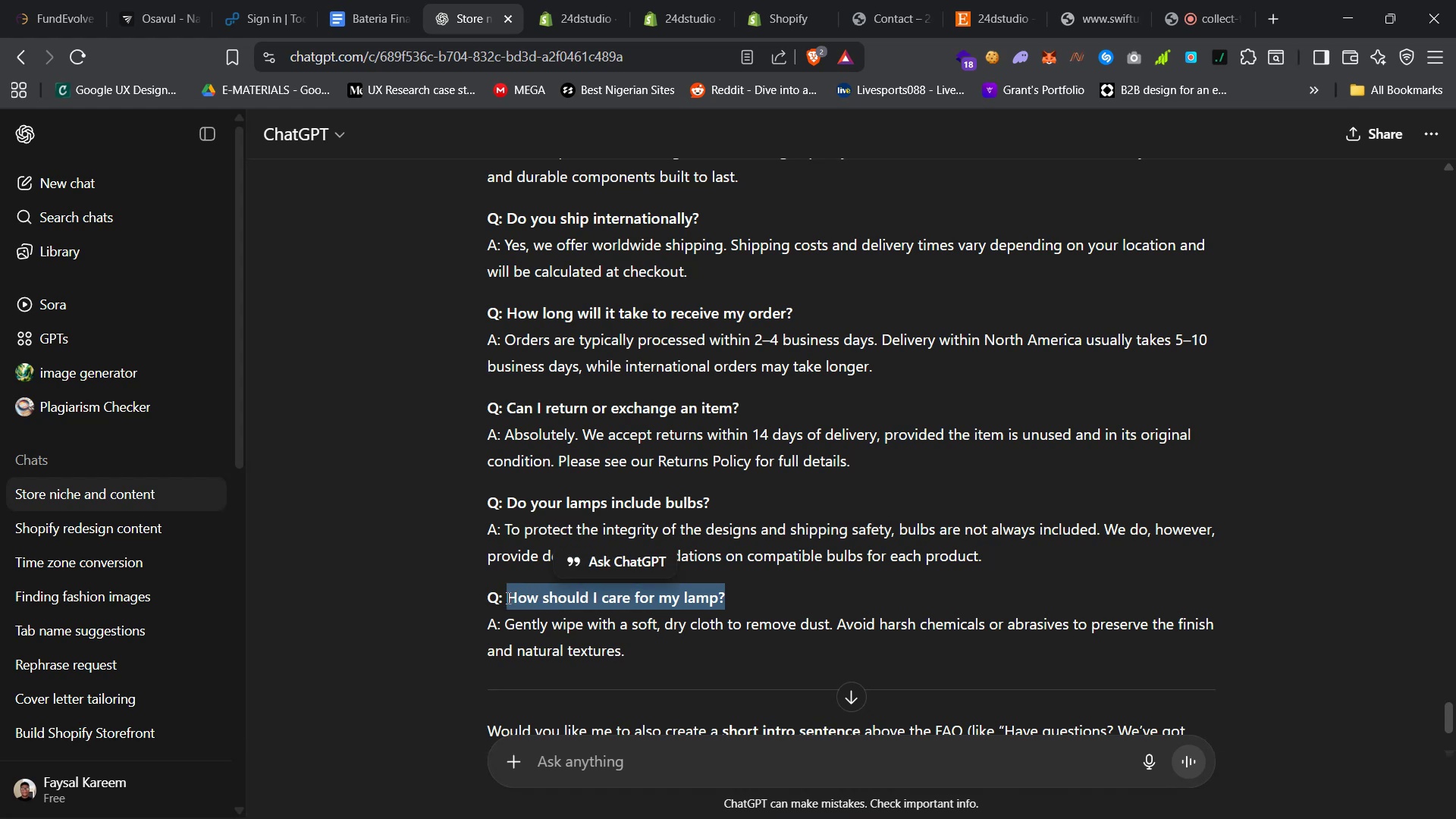 
key(Control+C)
 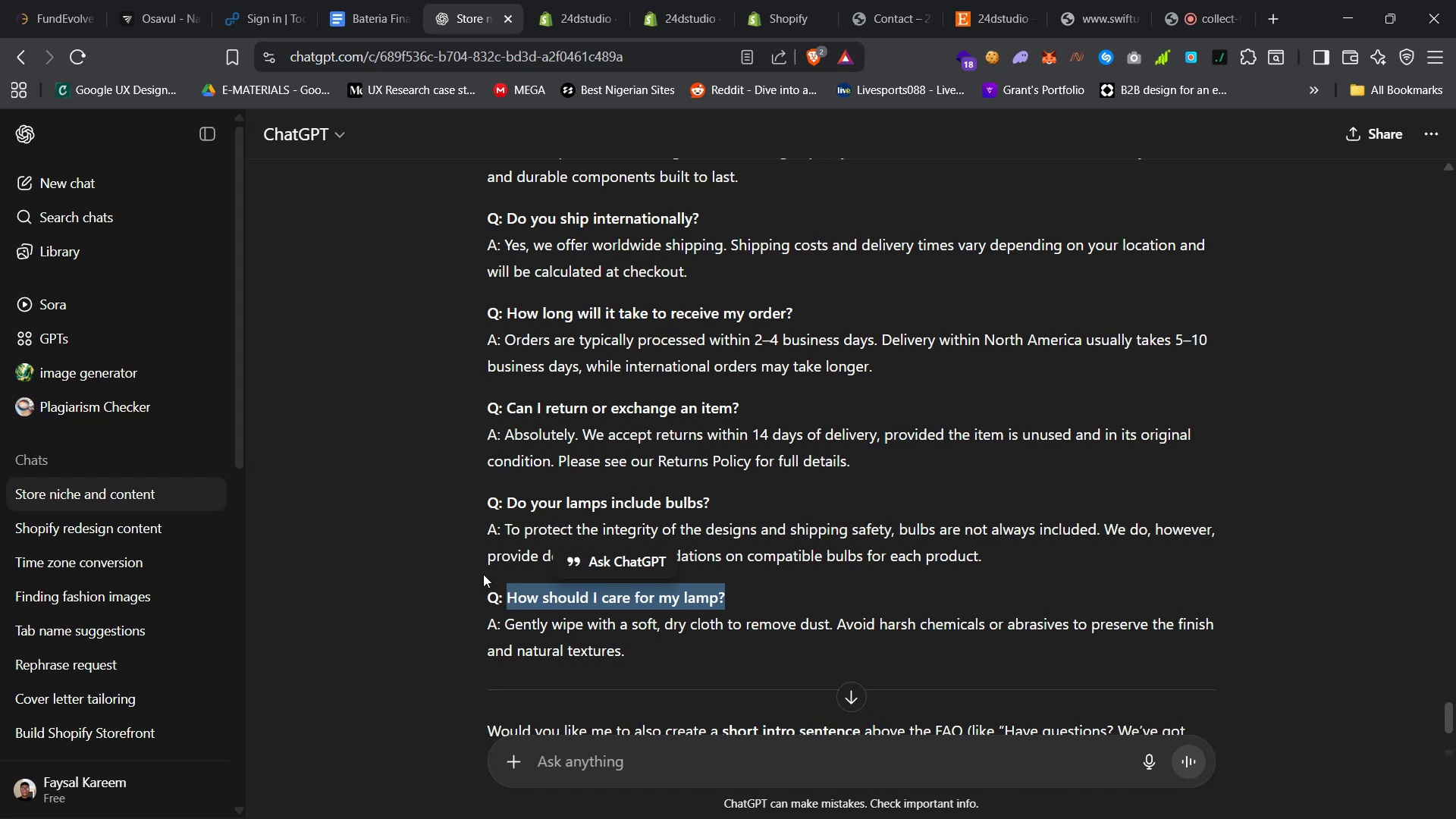 
key(Control+C)
 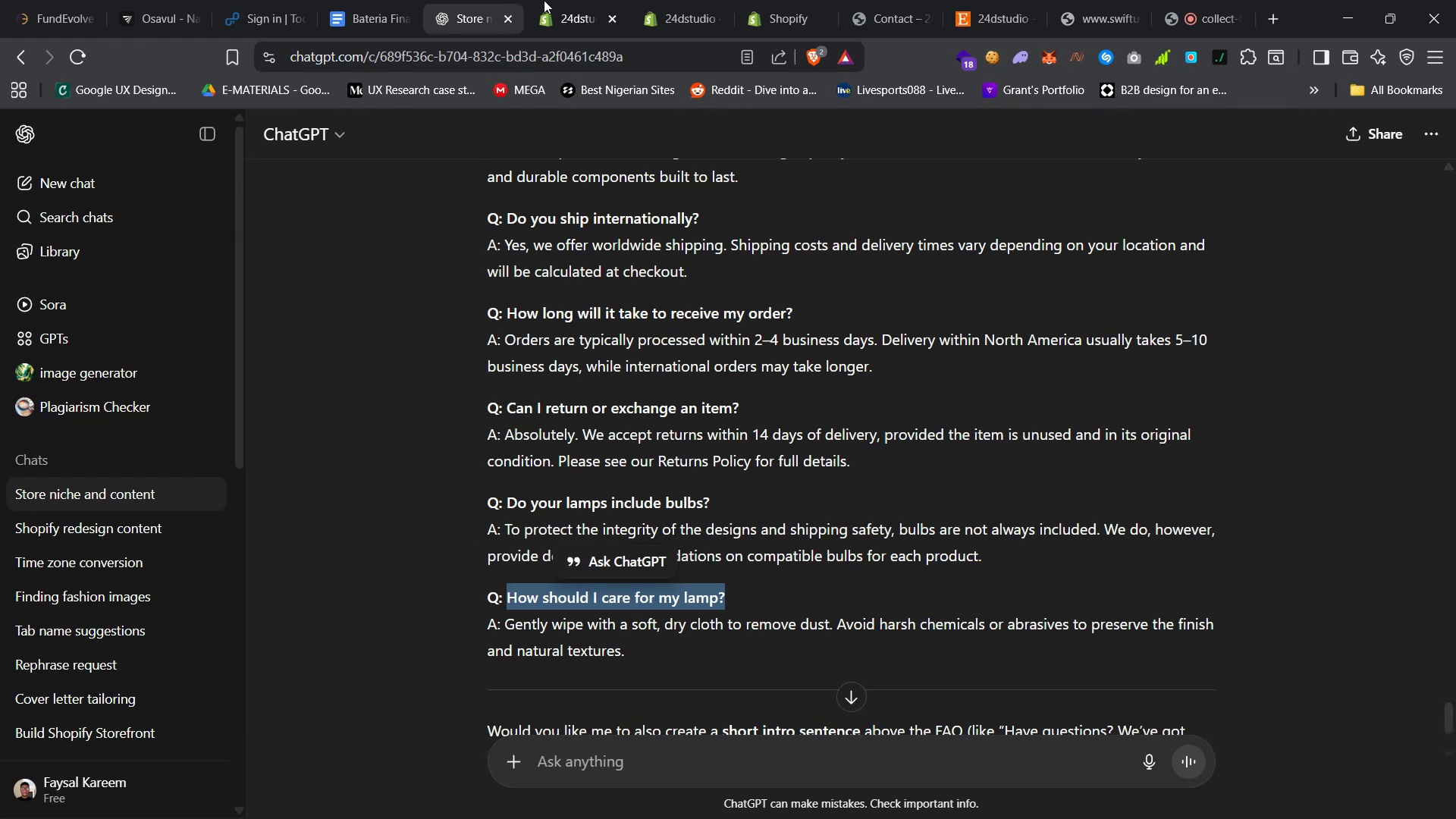 
left_click([559, 0])
 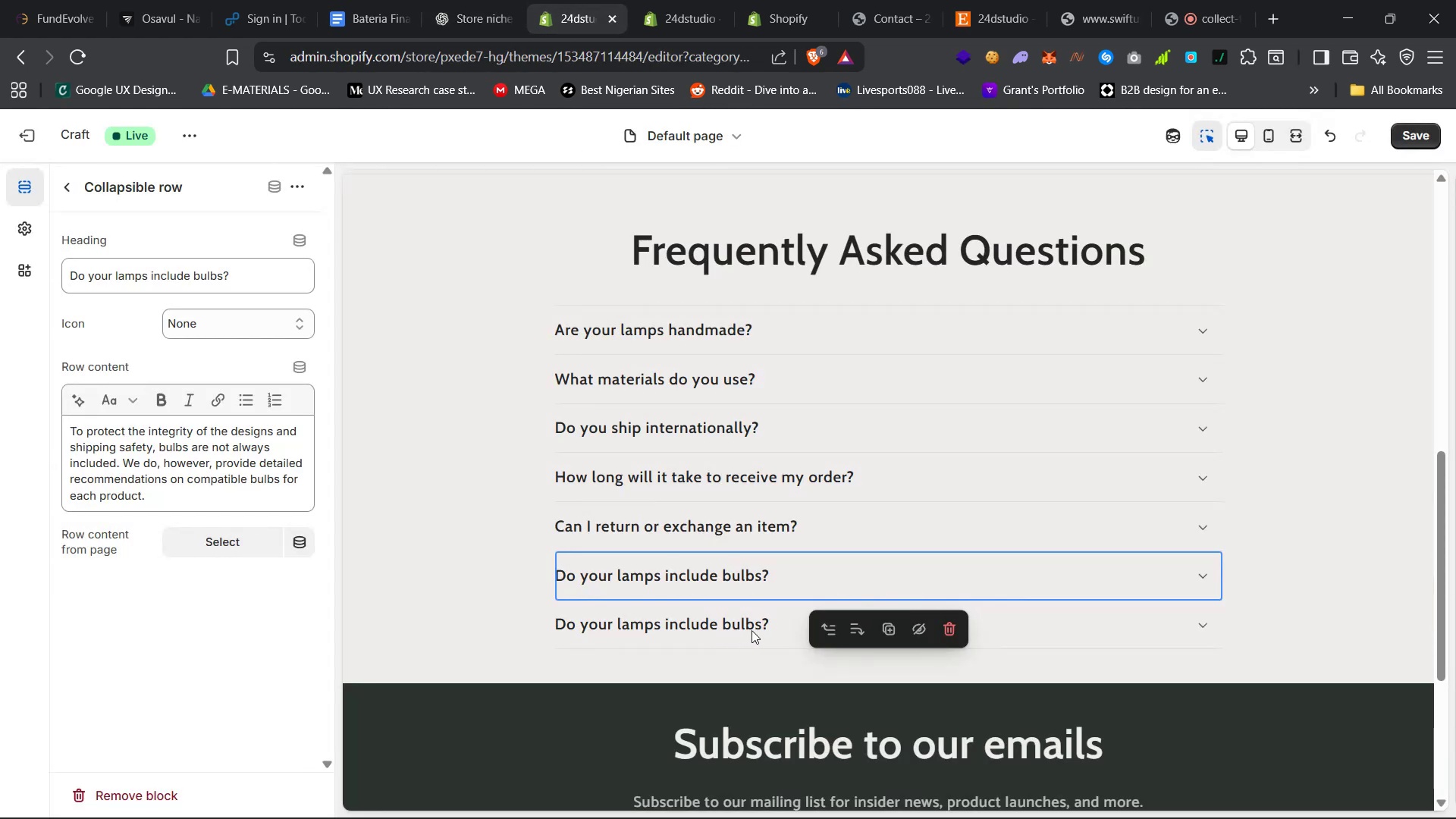 
left_click([766, 630])
 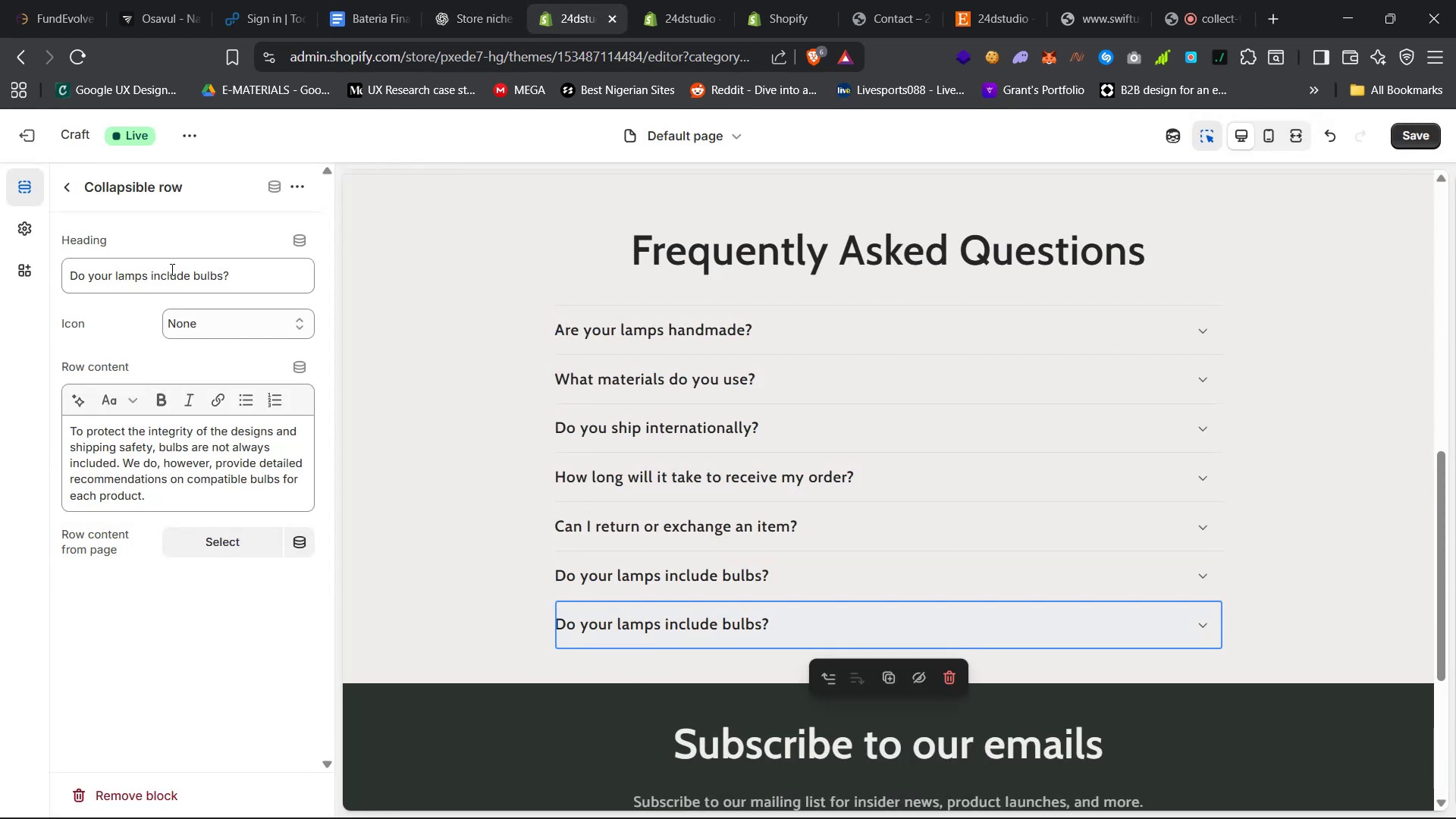 
left_click([169, 273])
 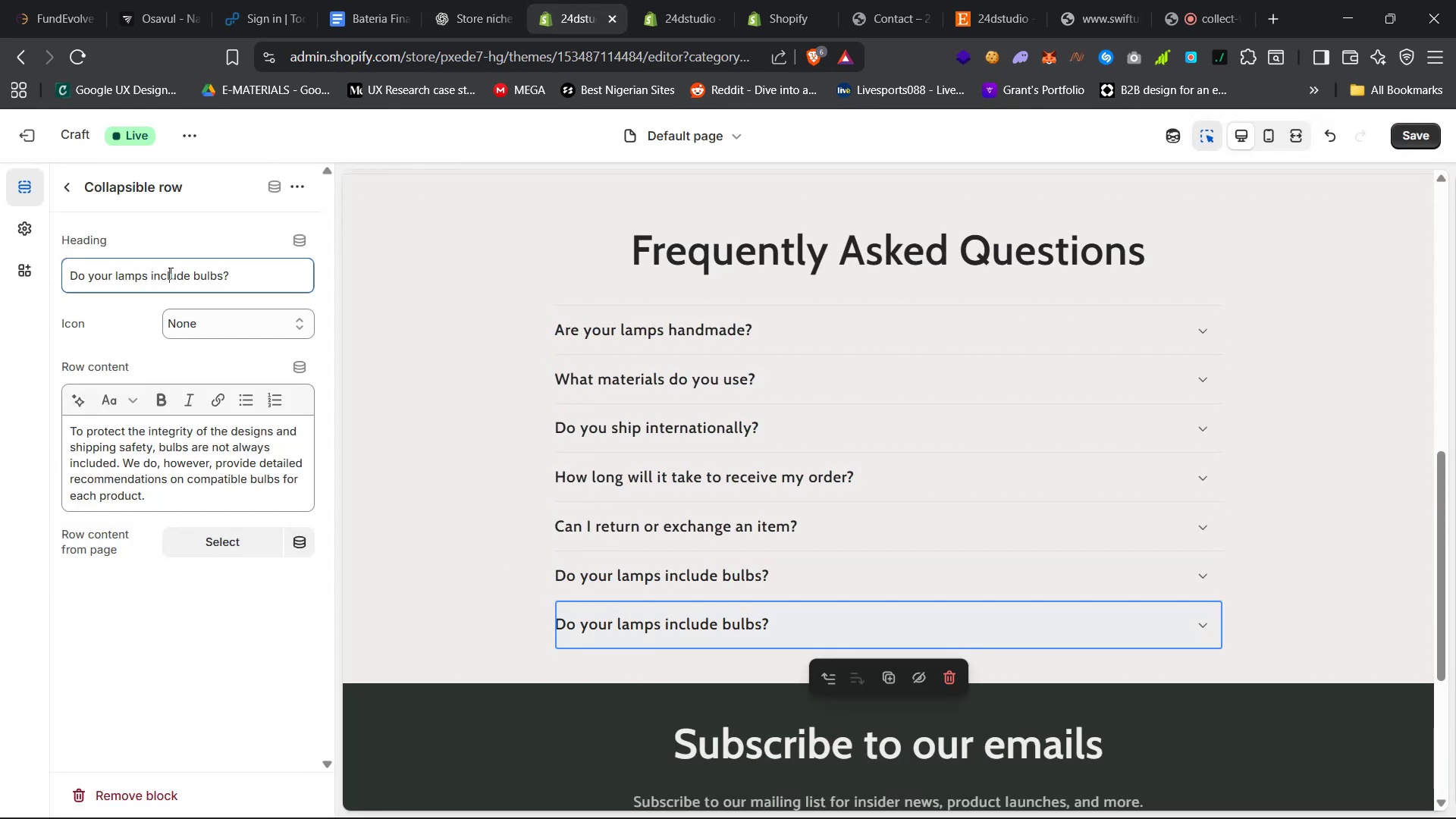 
key(Control+A)
 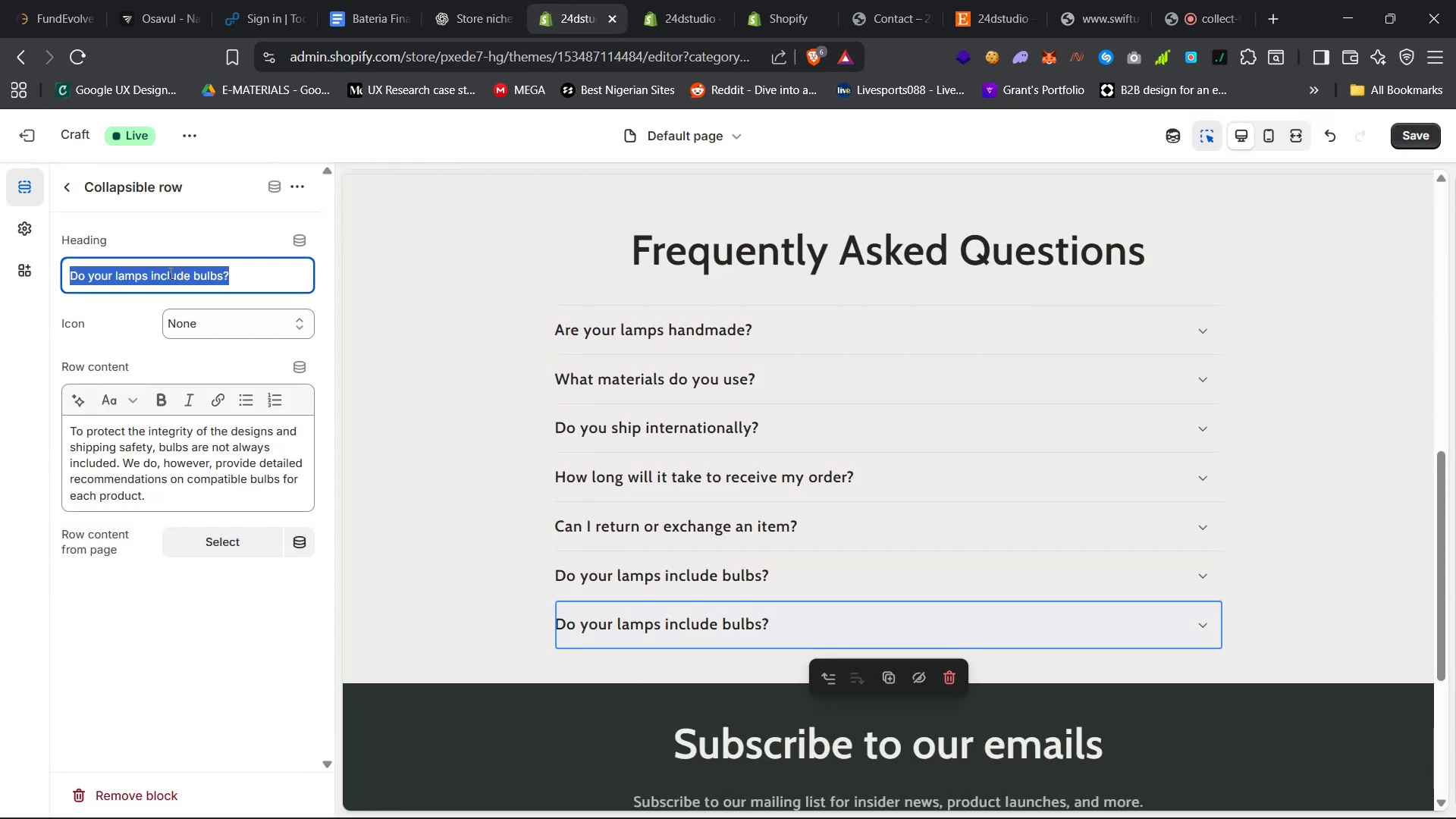 
key(Control+V)
 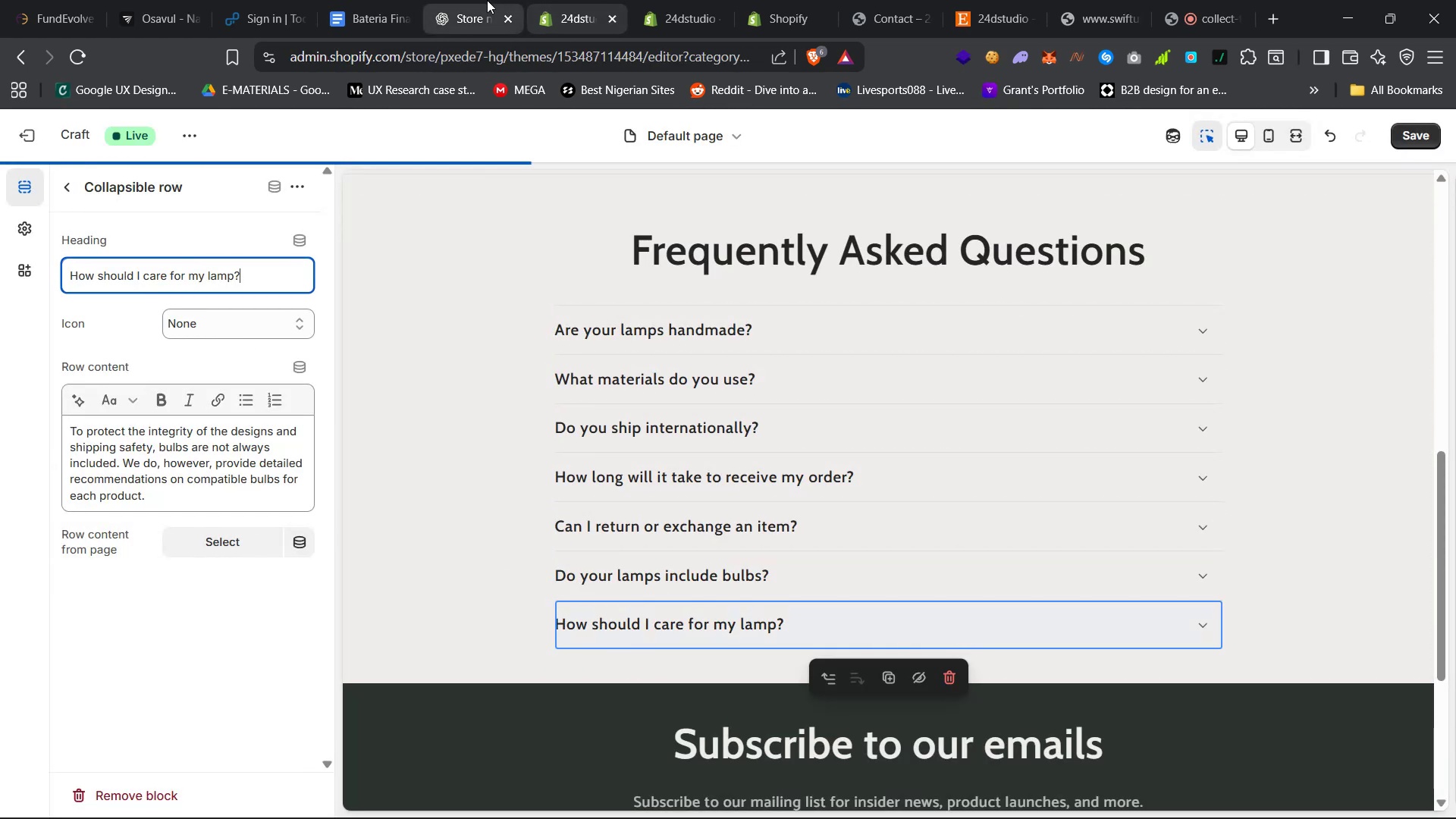 
left_click([481, 0])
 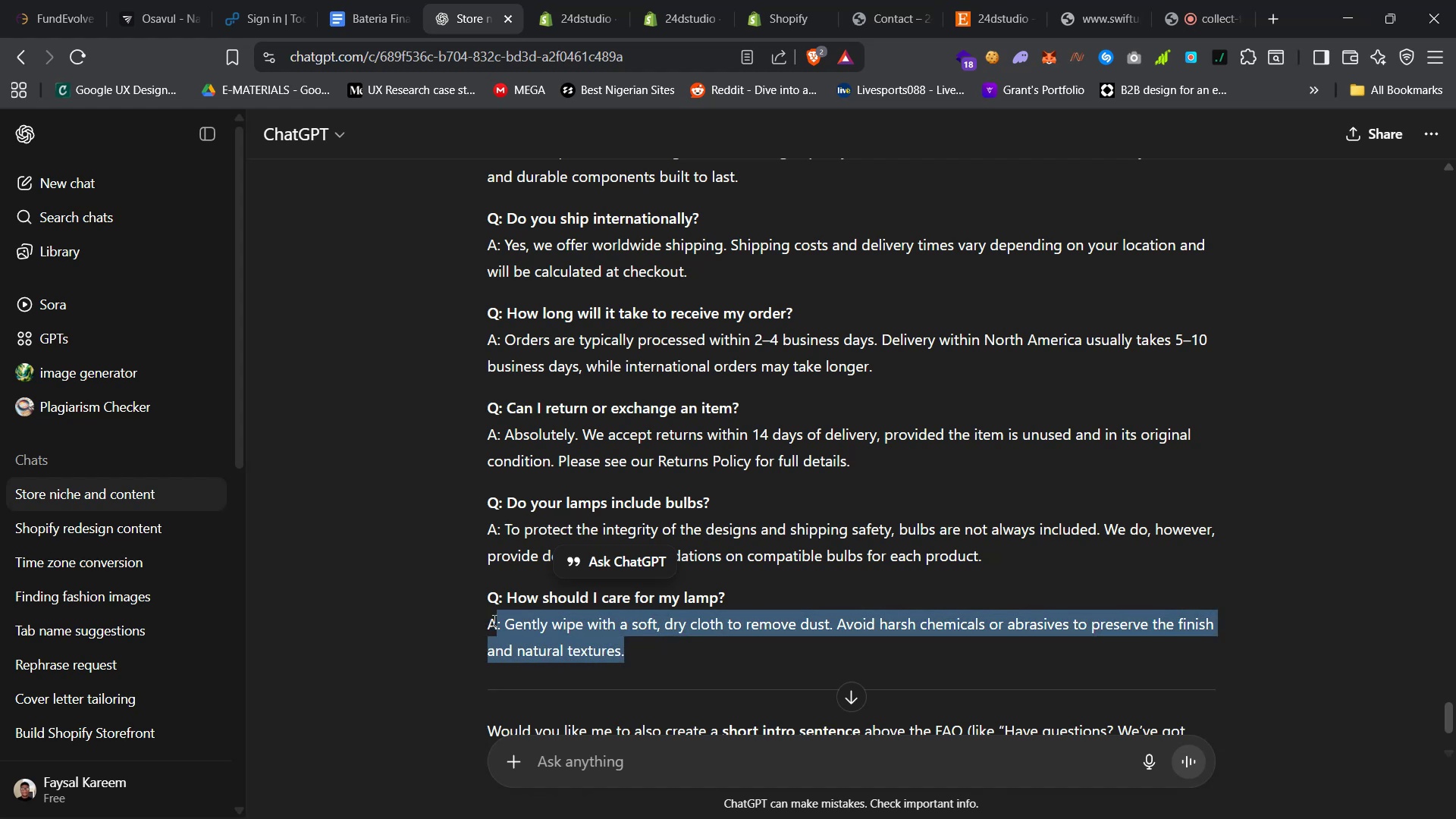 
key(Control+C)
 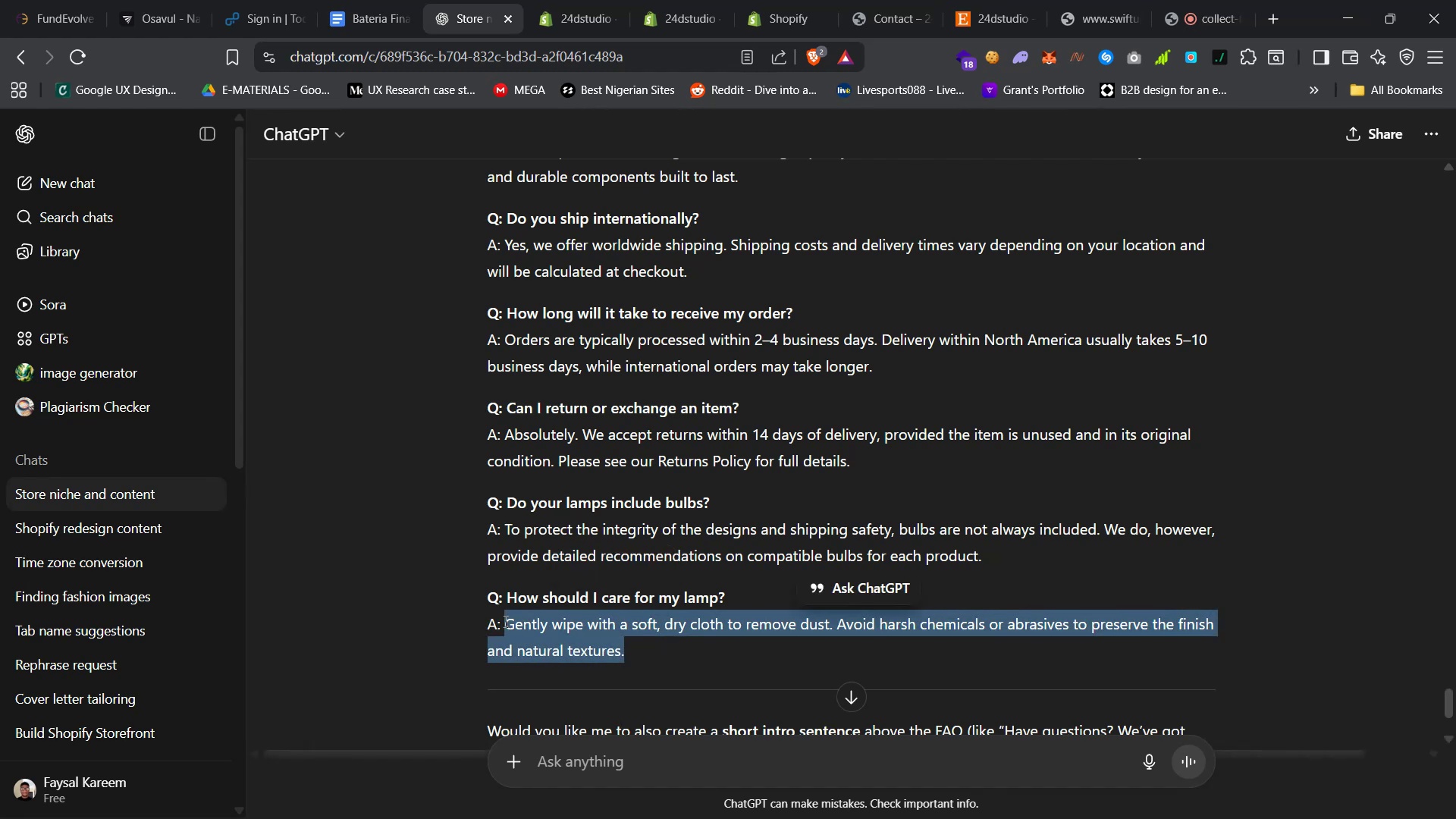 
key(Control+C)
 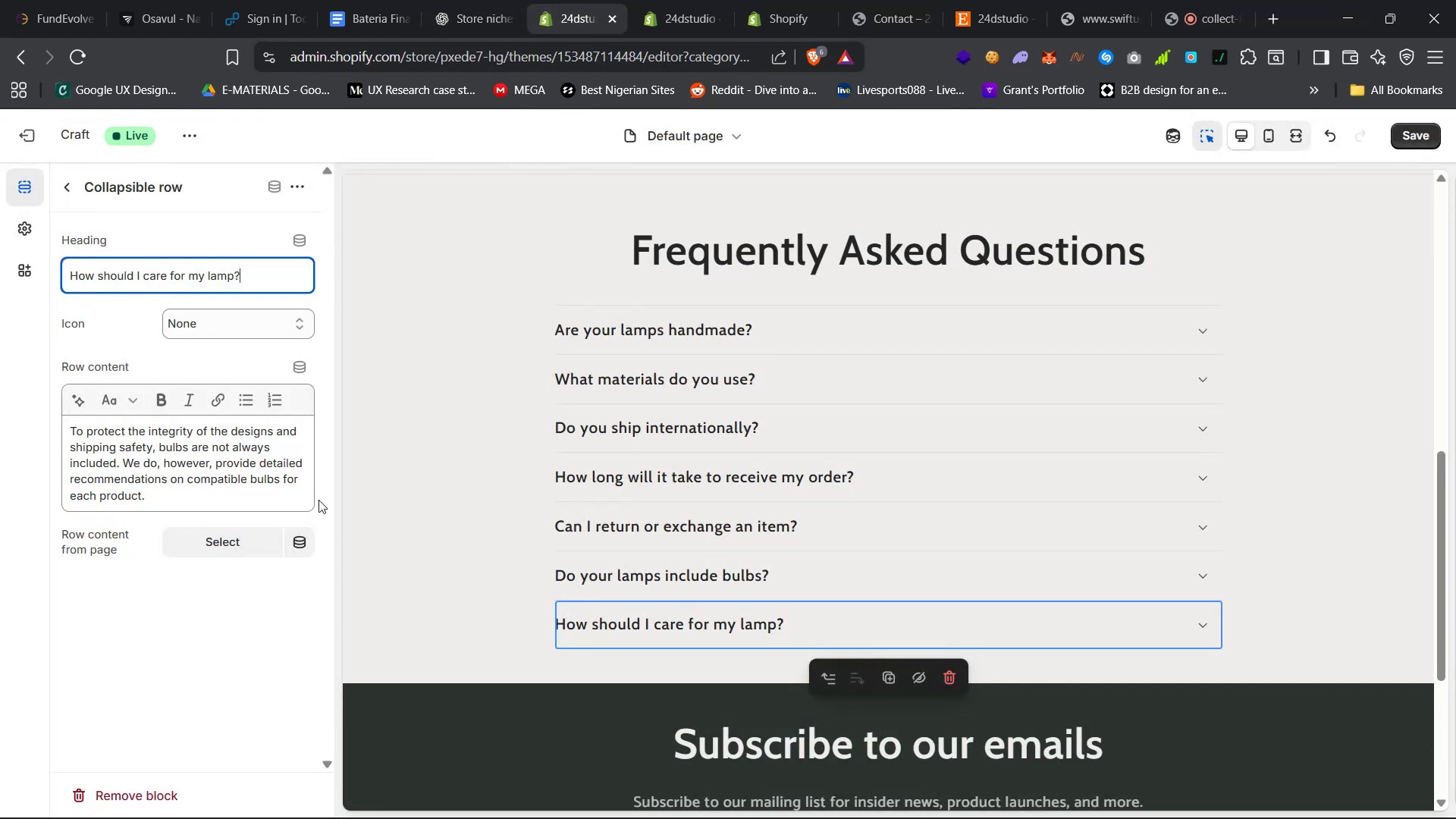 
left_click([240, 471])
 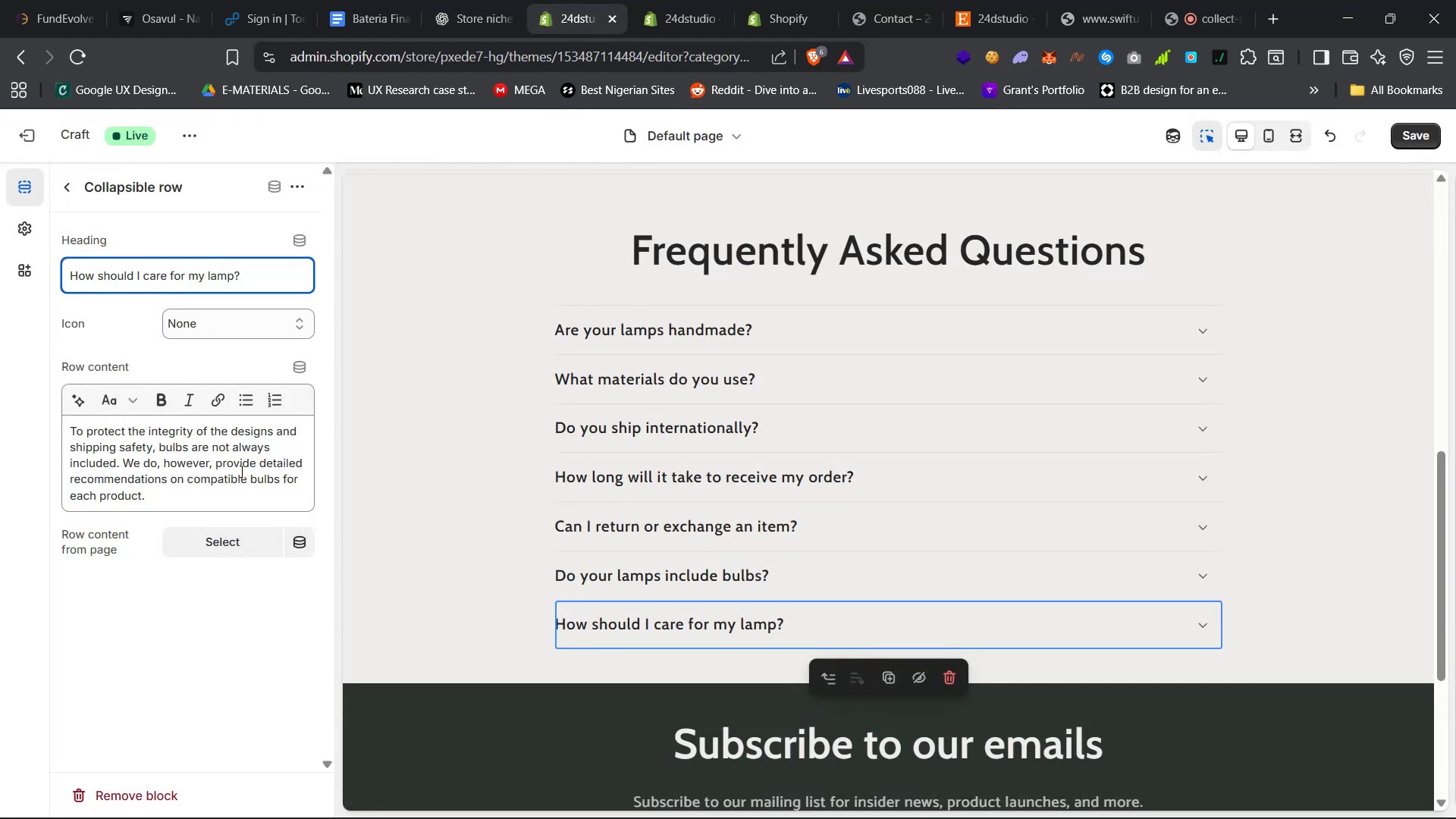 
key(Control+A)
 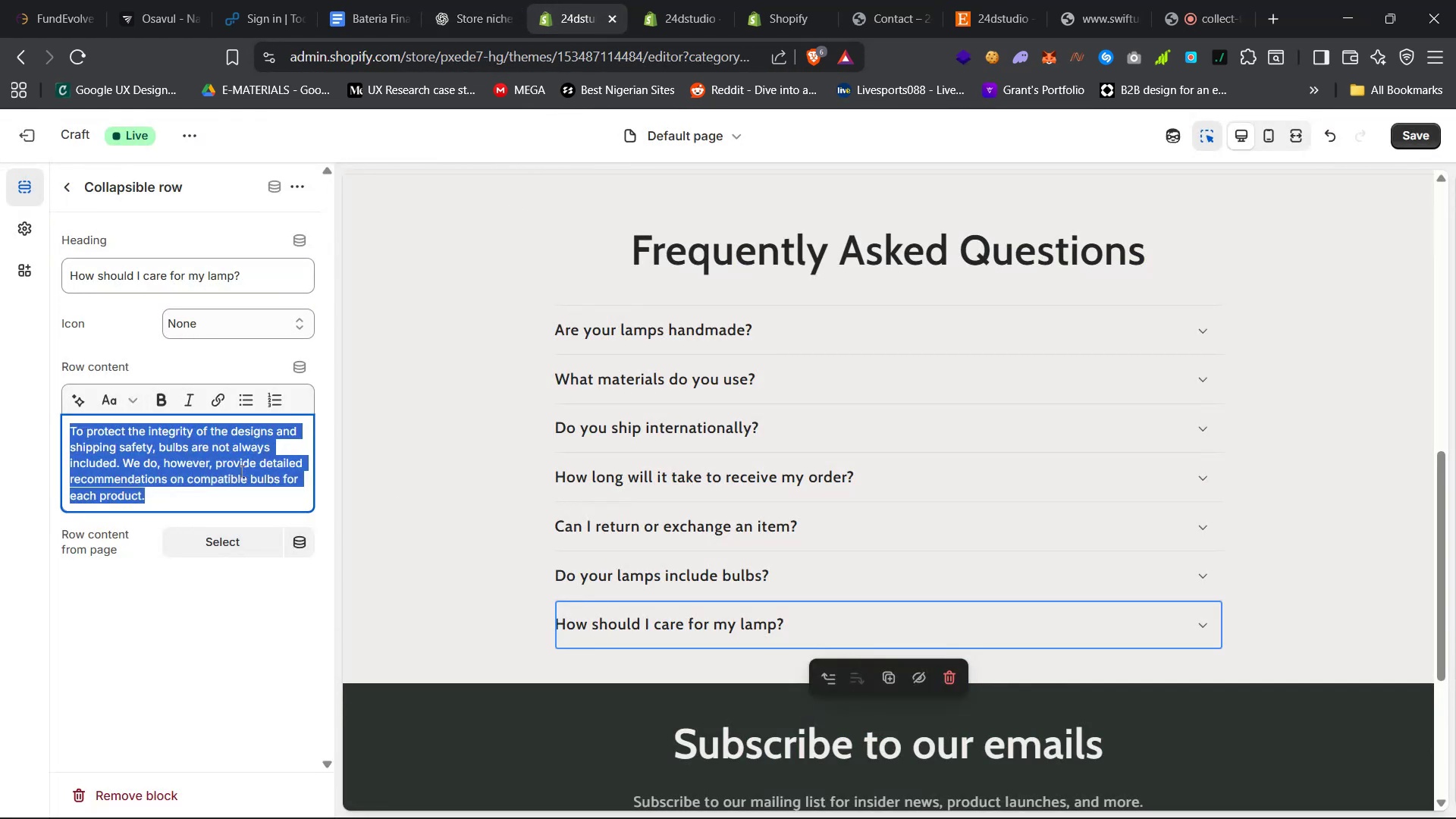 
key(Control+V)
 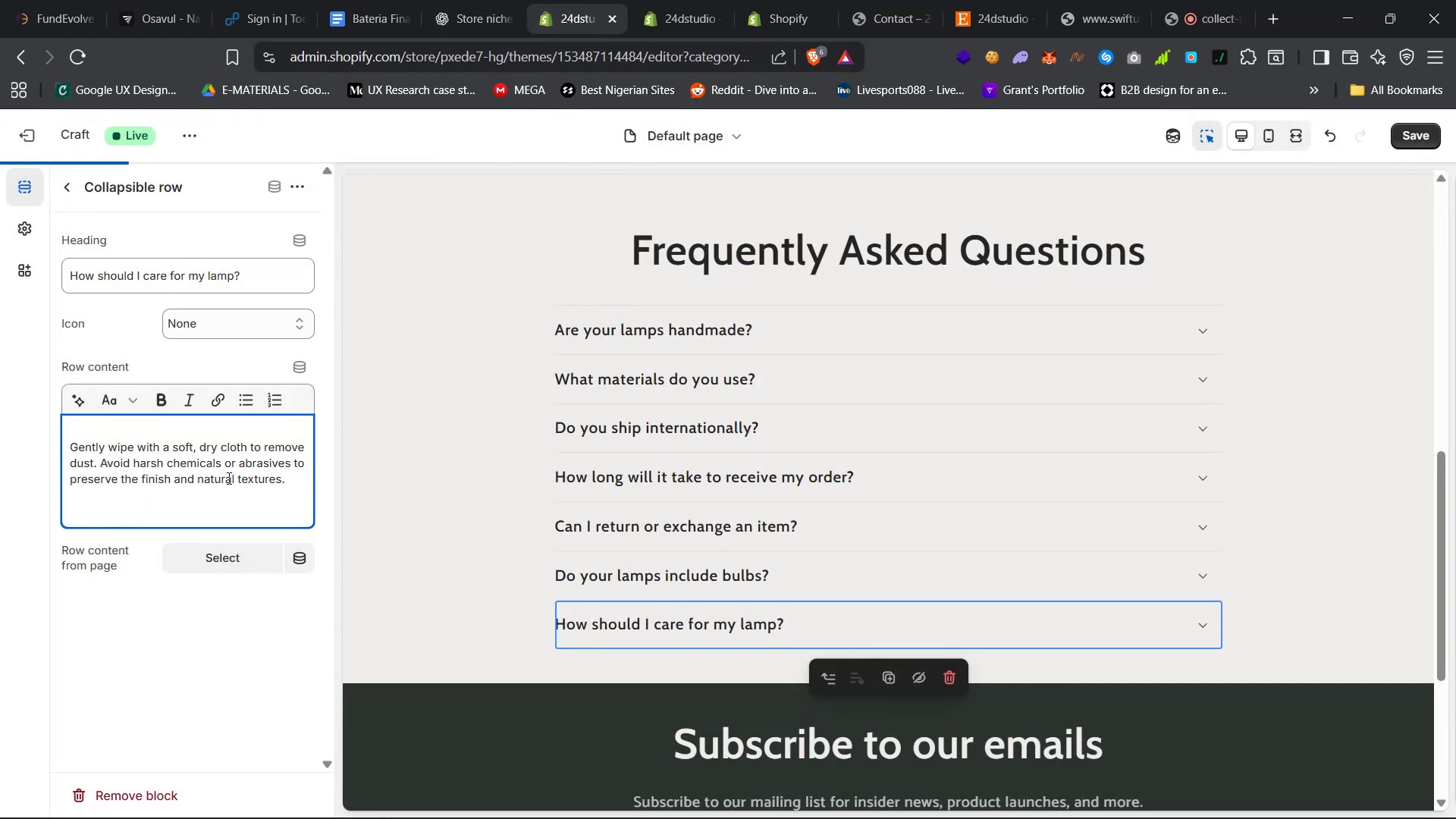 
key(Backspace)
 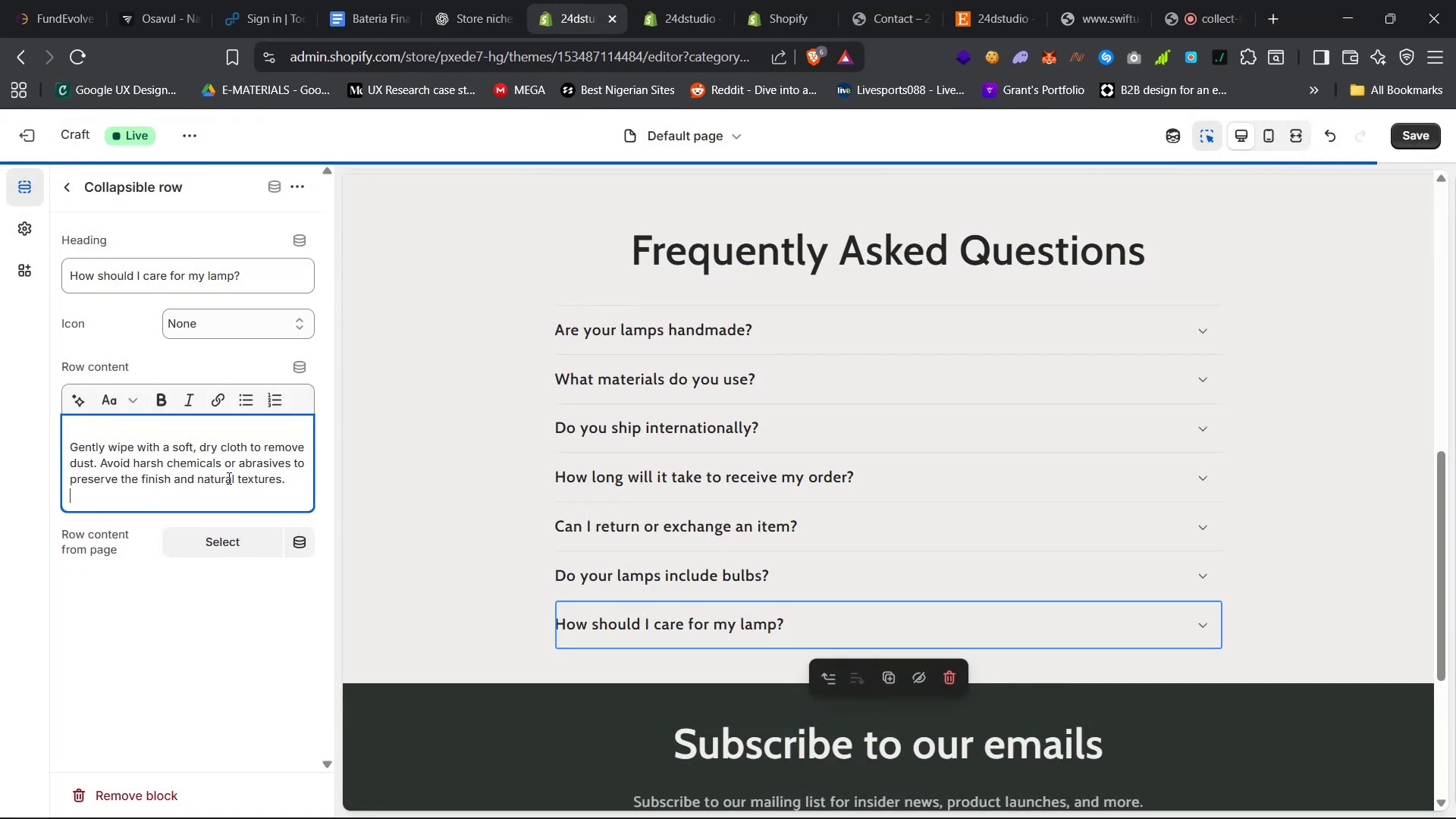 
key(Backspace)
 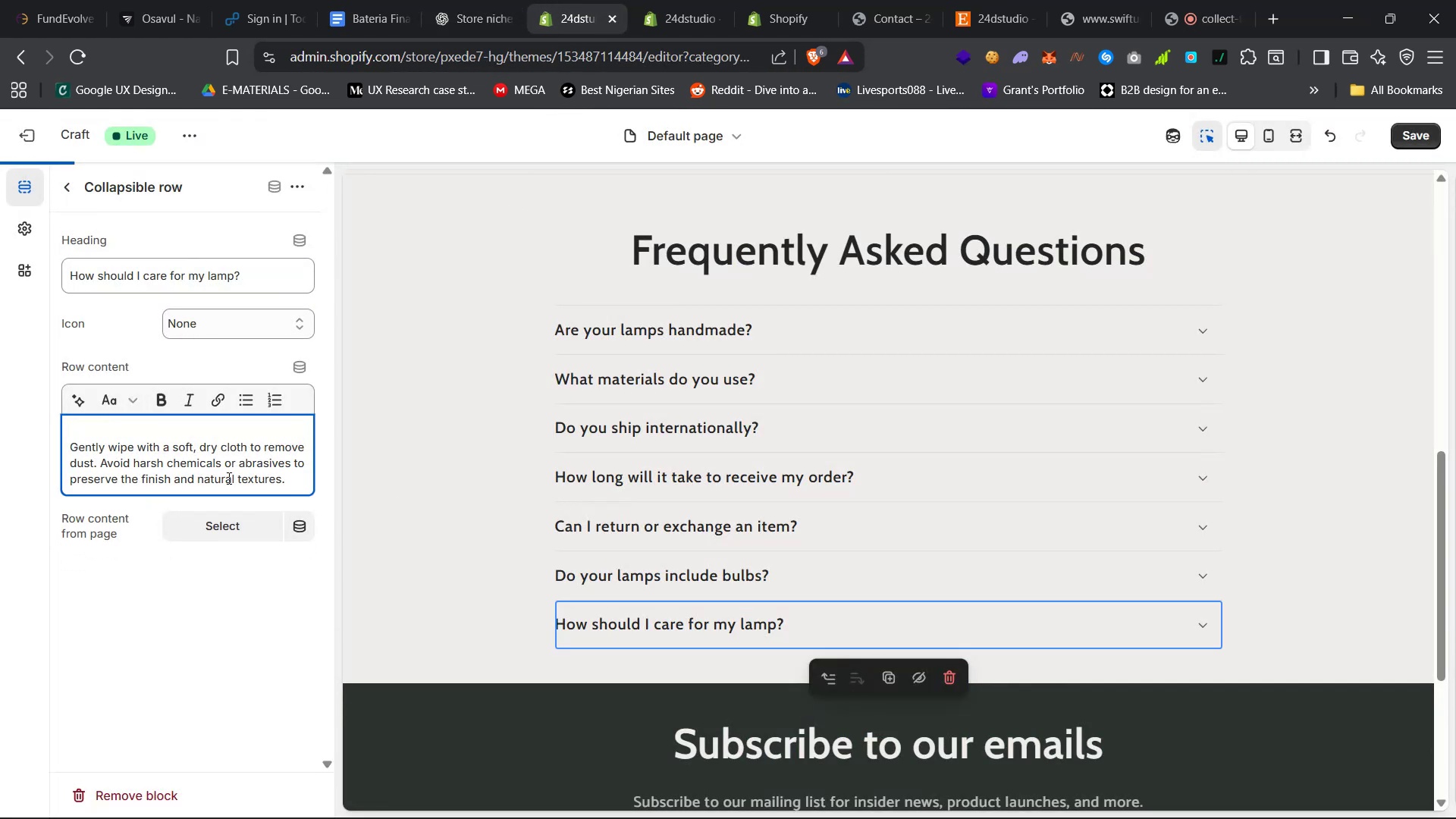 
key(ArrowUp)
 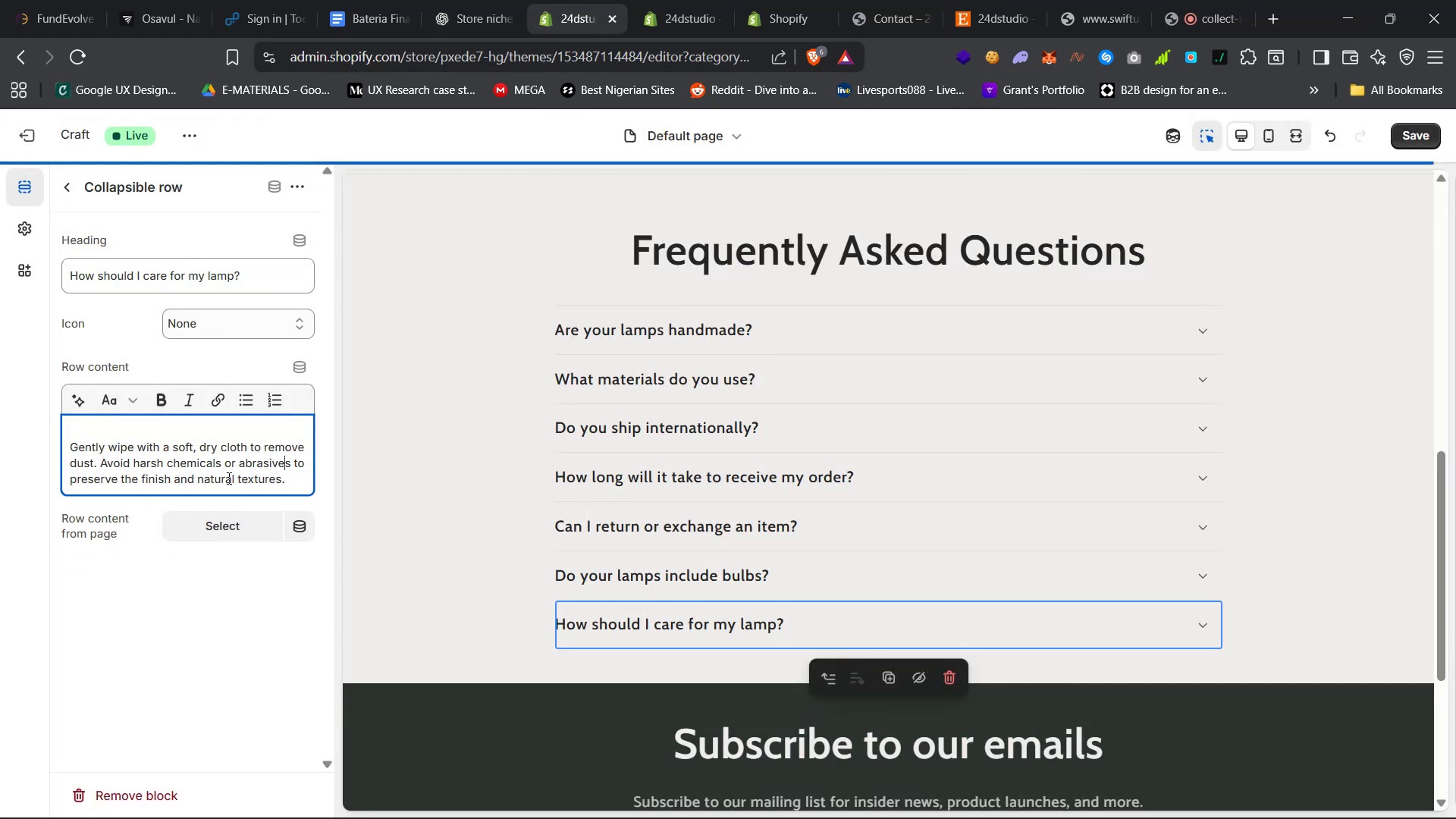 
key(ArrowUp)
 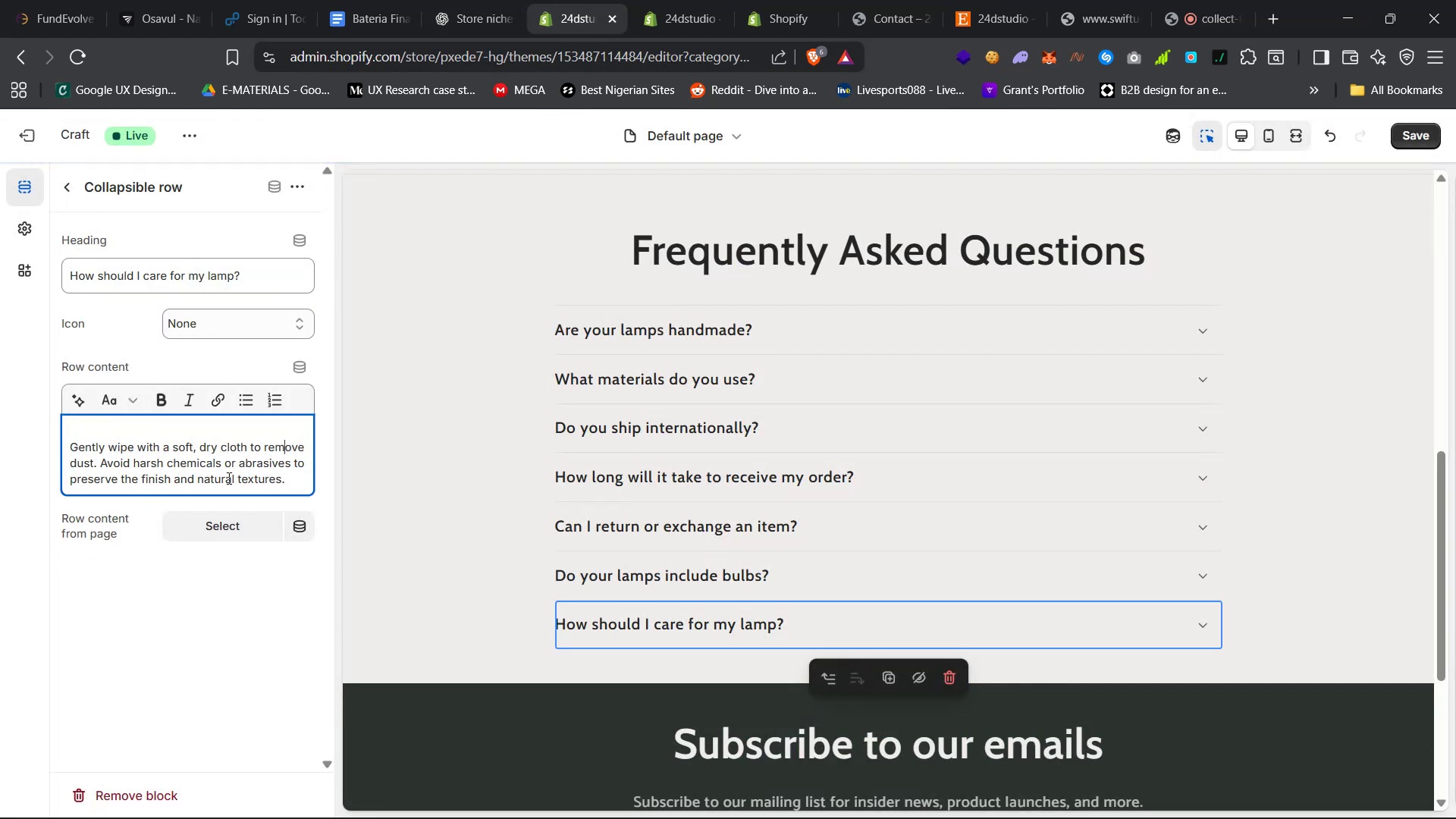 
hold_key(key=ArrowLeft, duration=1.51)
 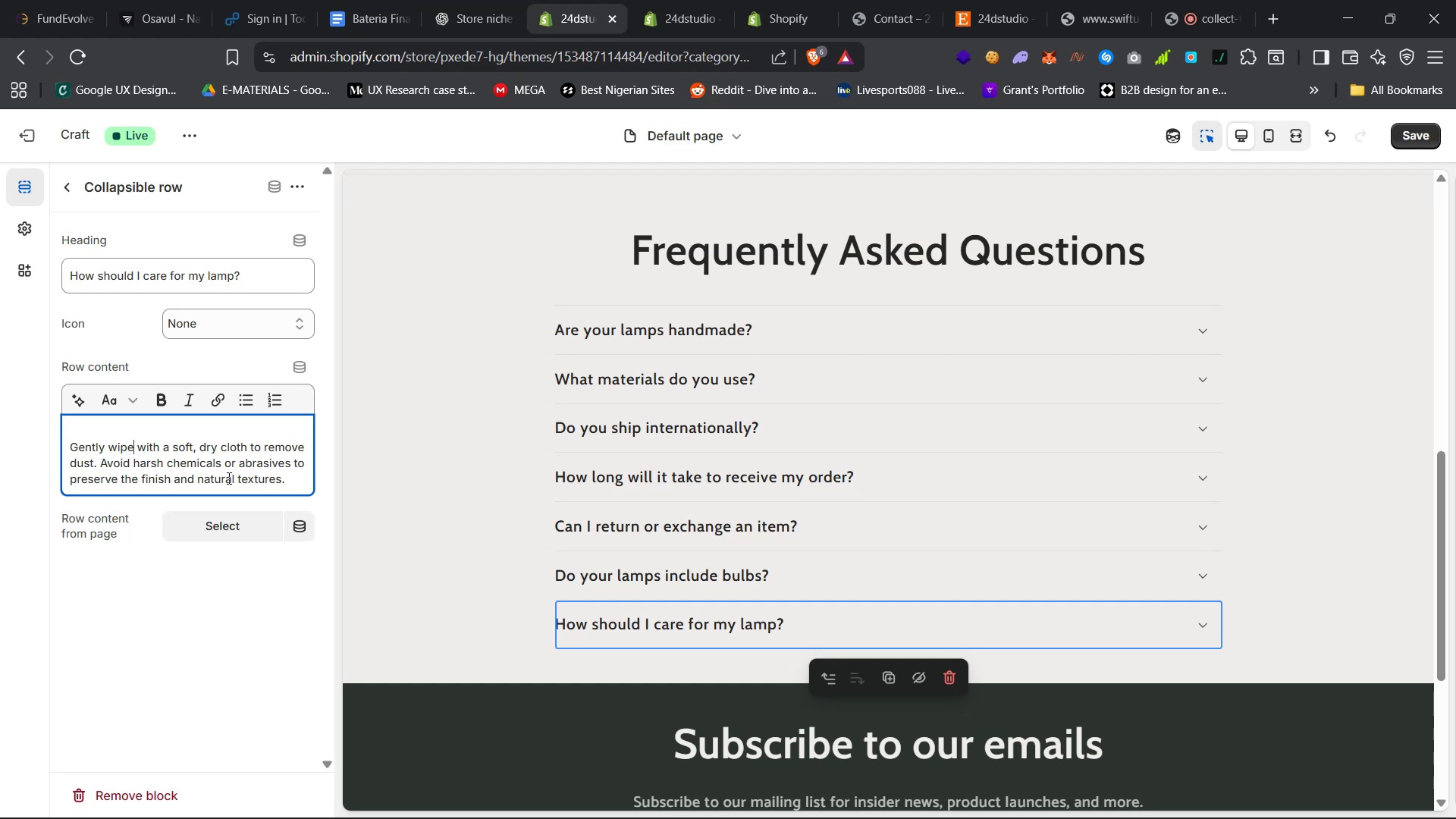 
key(ArrowLeft)
 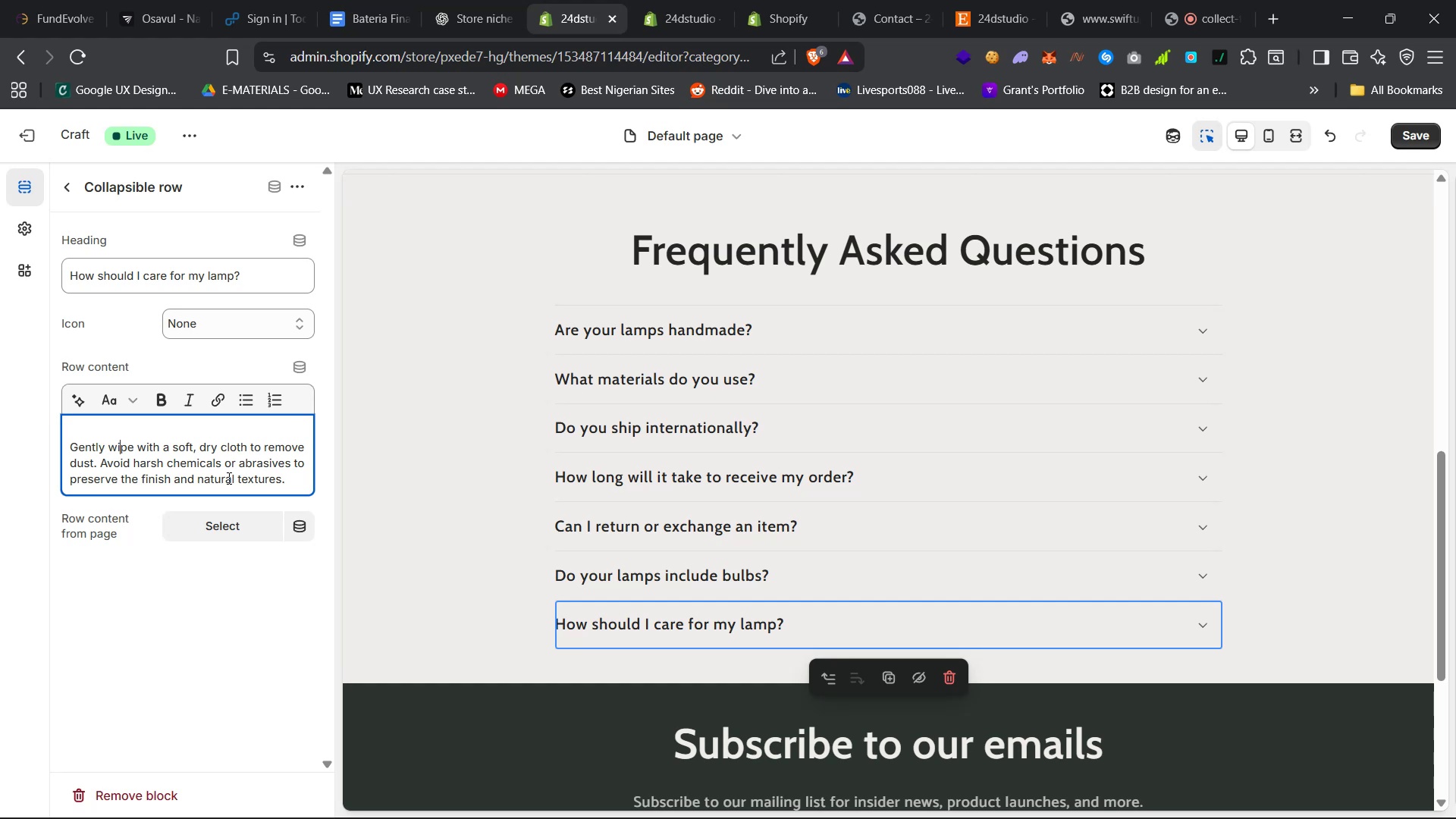 
key(ArrowLeft)
 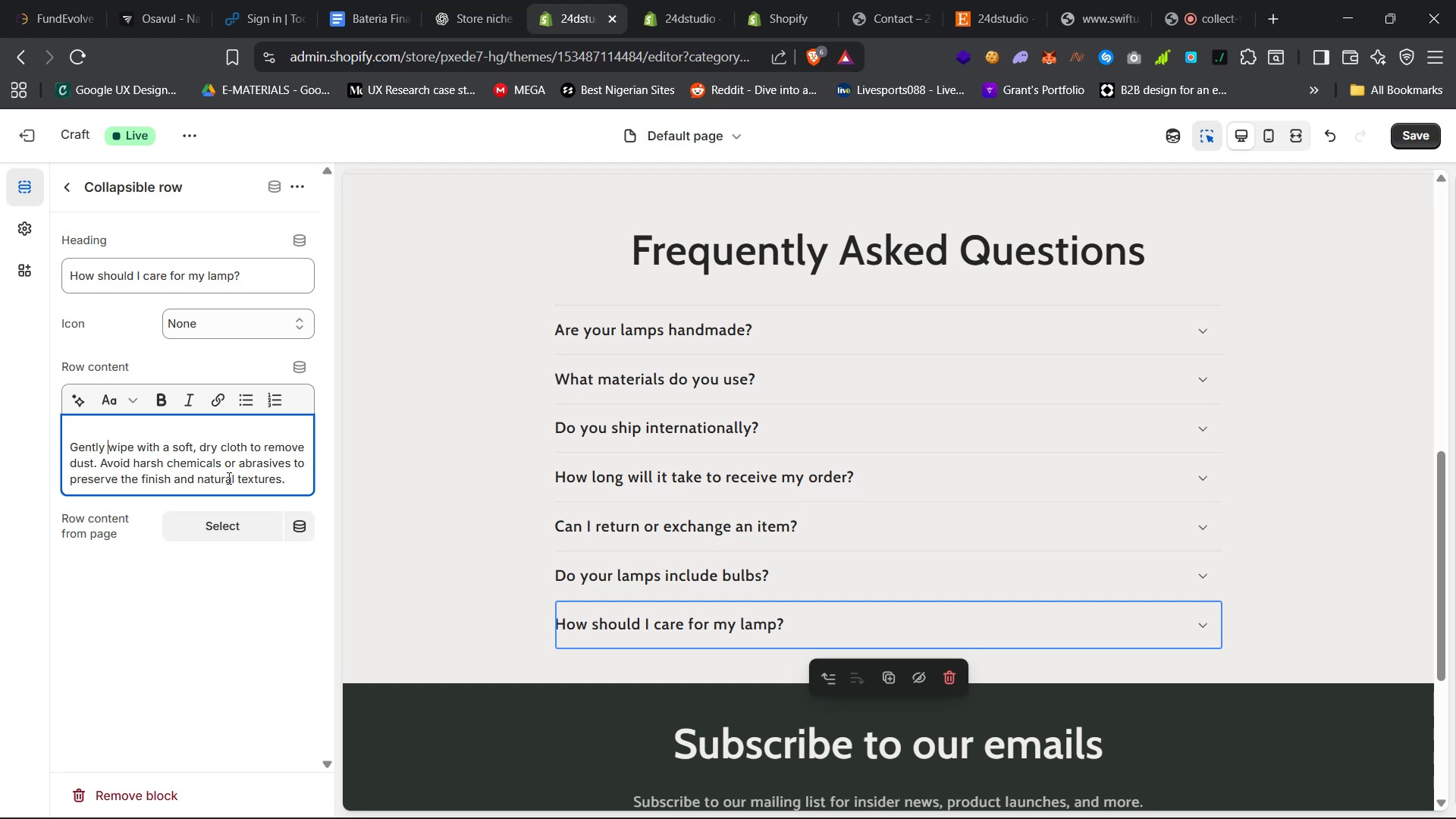 
key(ArrowLeft)
 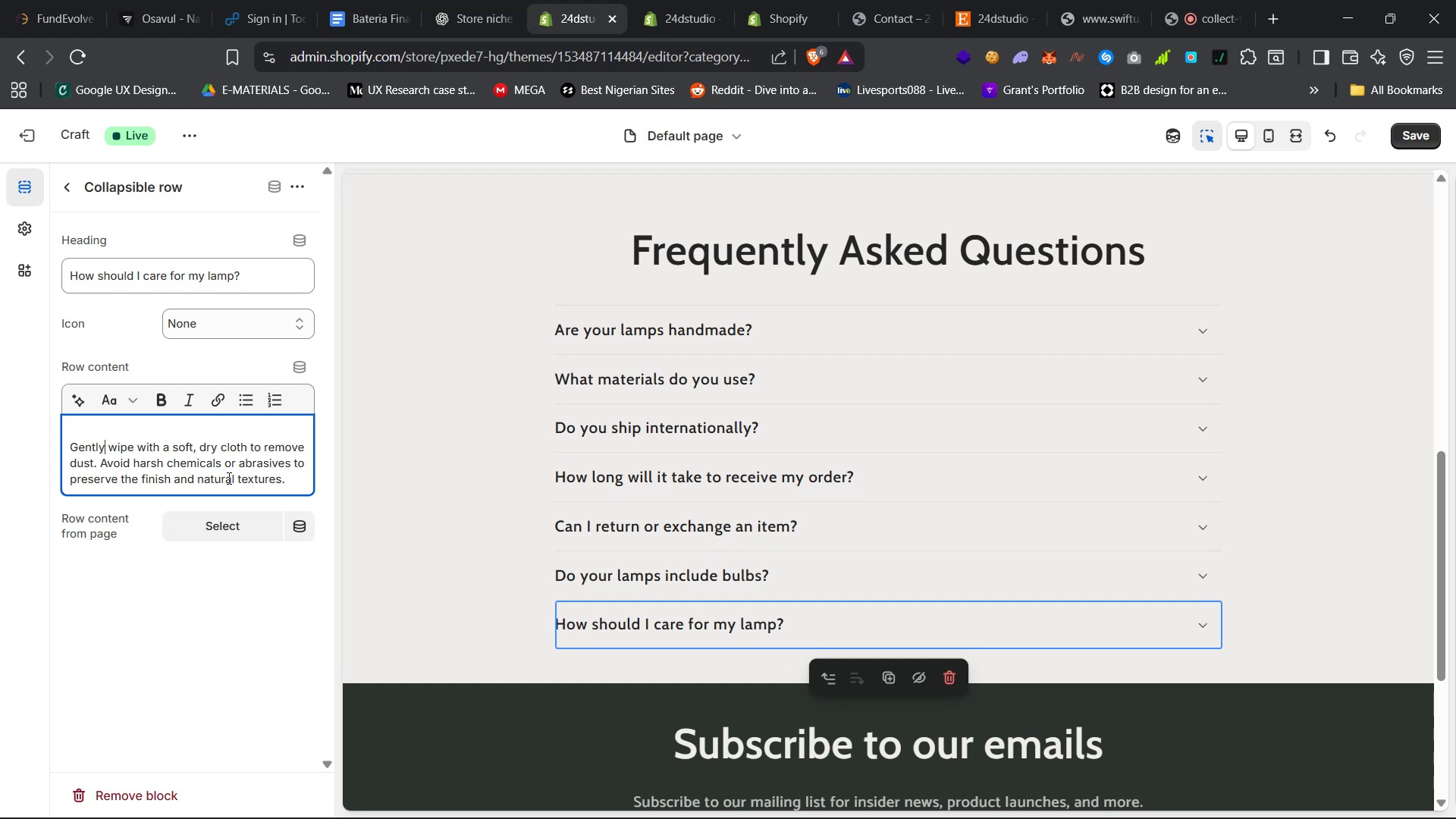 
key(ArrowLeft)
 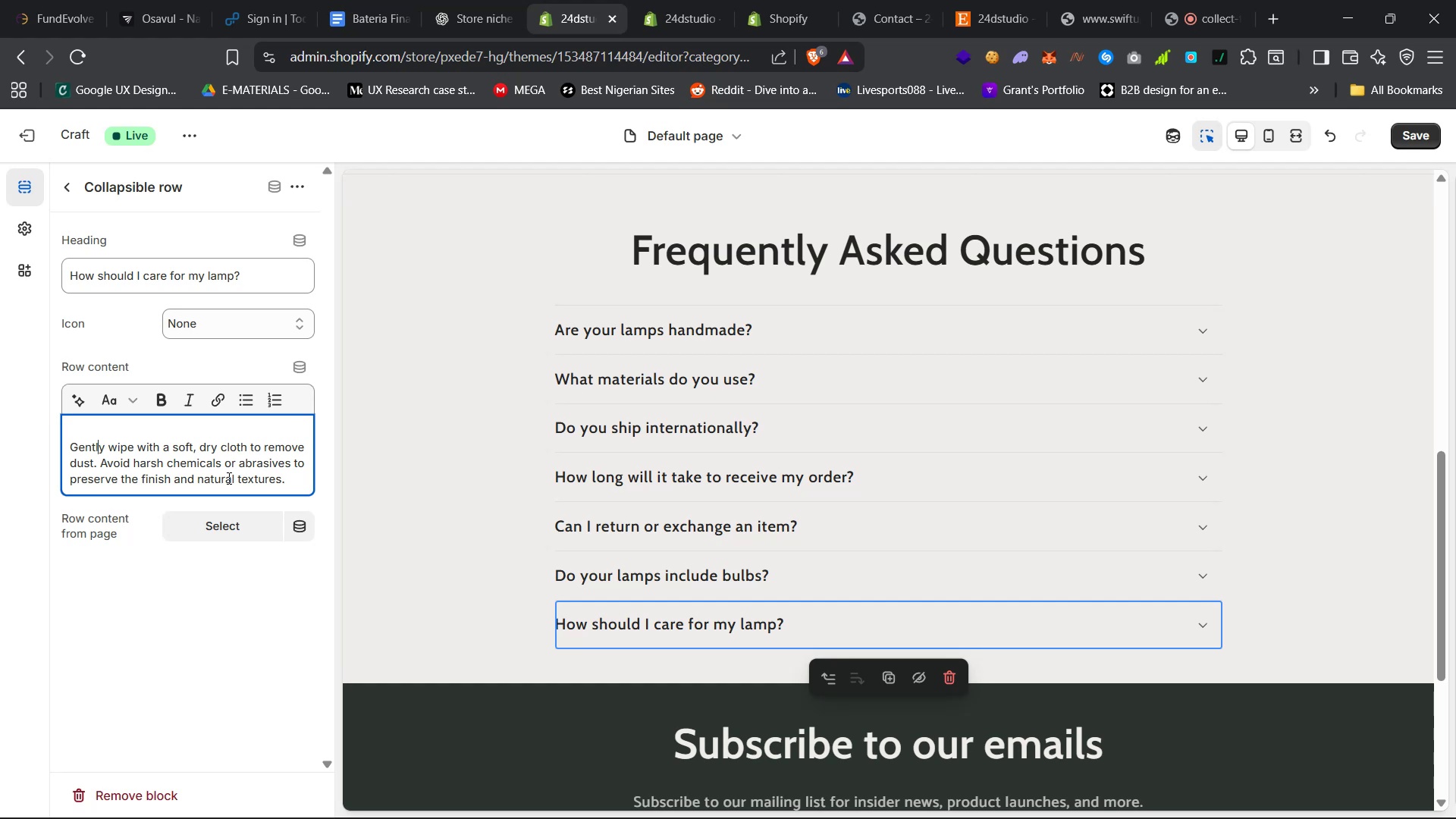 
key(ArrowLeft)
 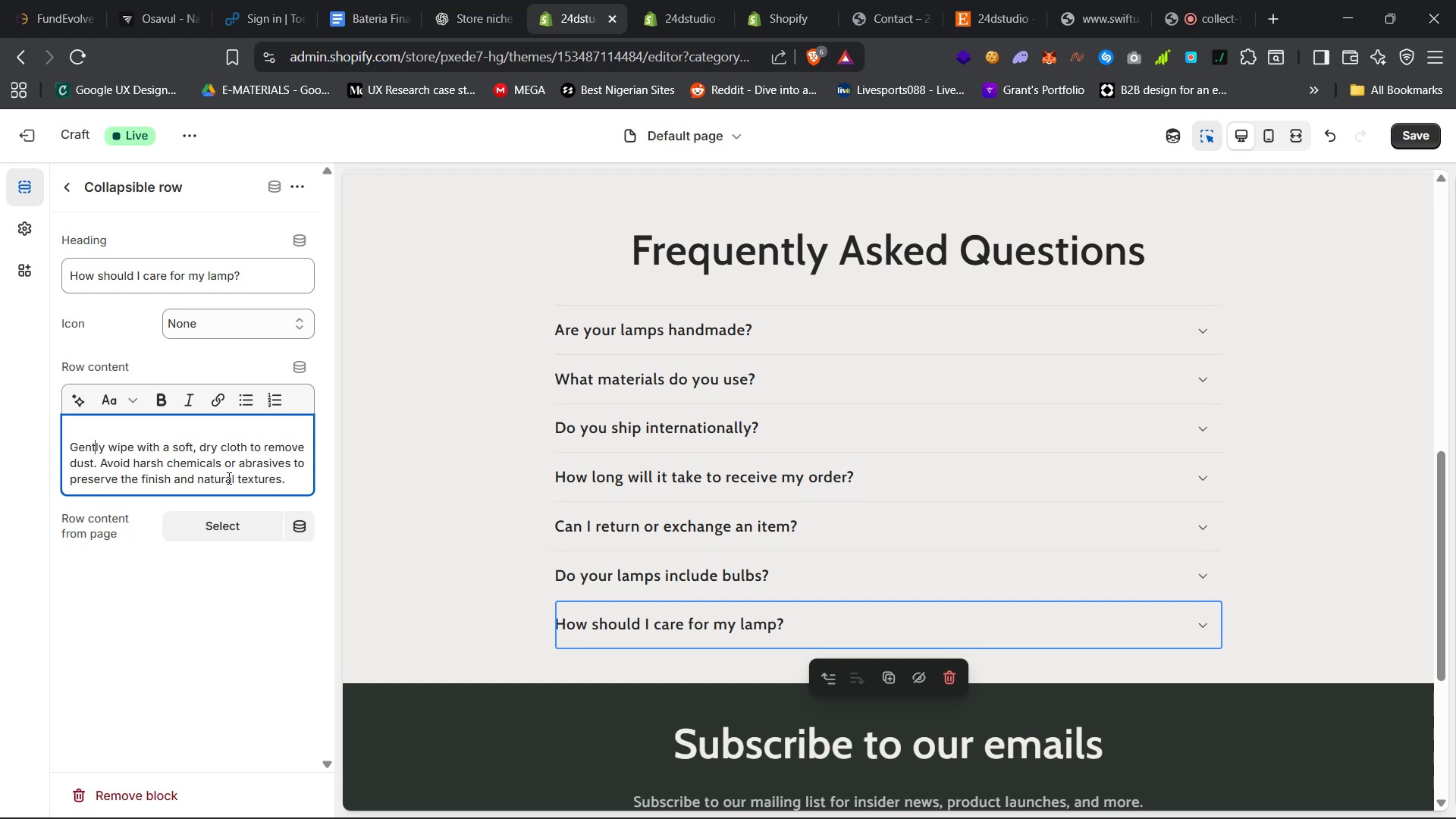 
key(ArrowLeft)
 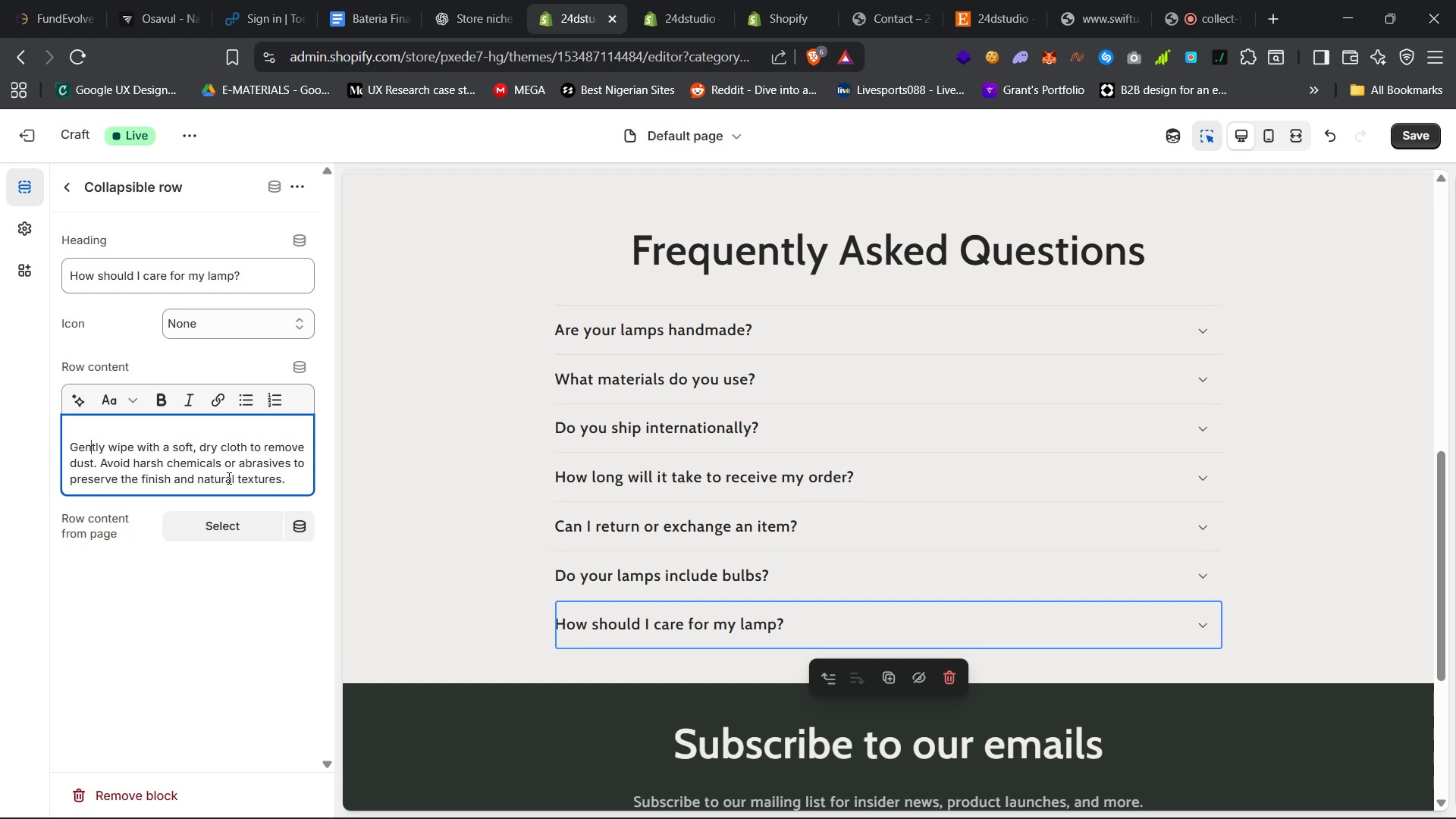 
key(ArrowLeft)
 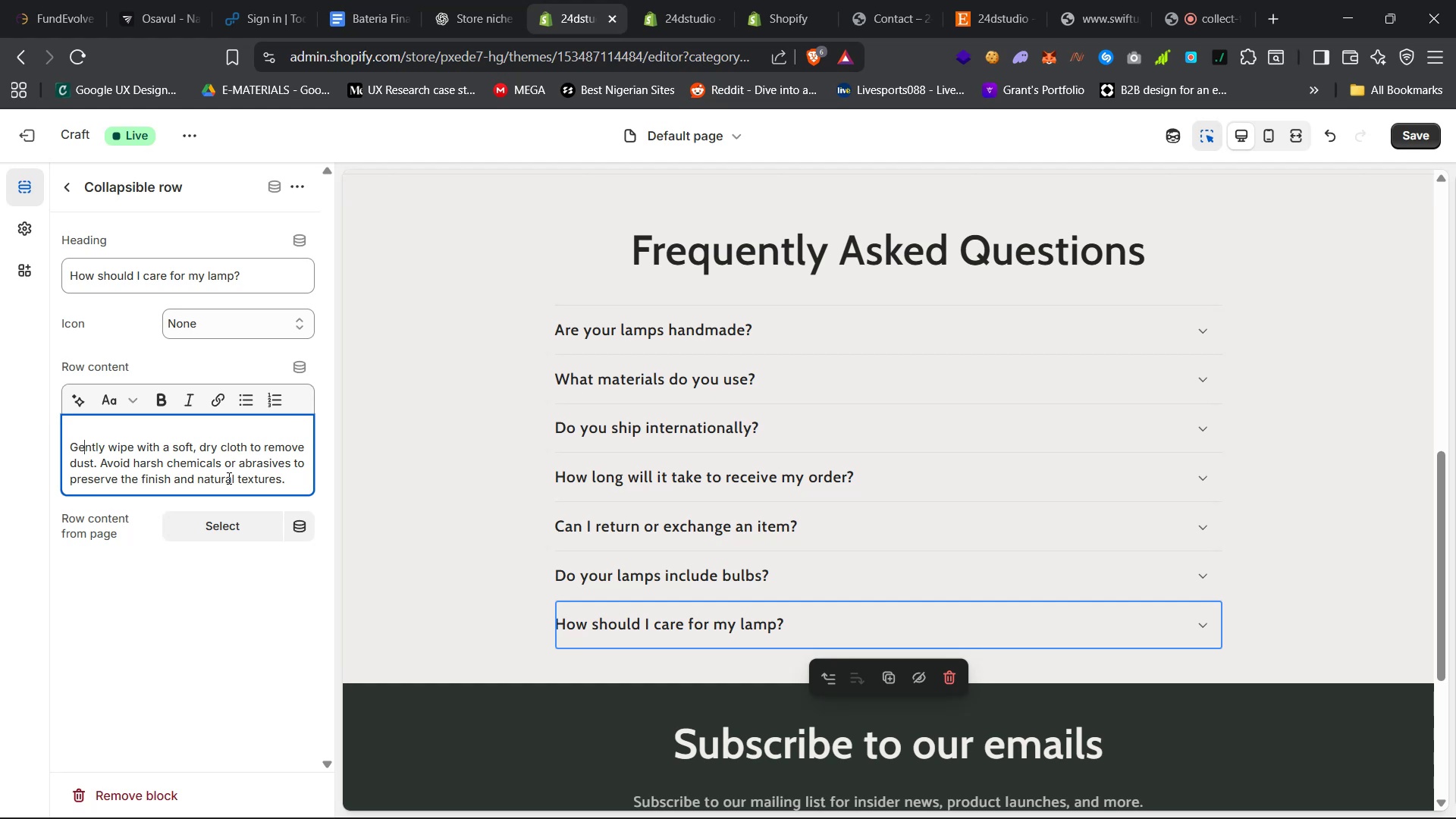 
key(ArrowLeft)
 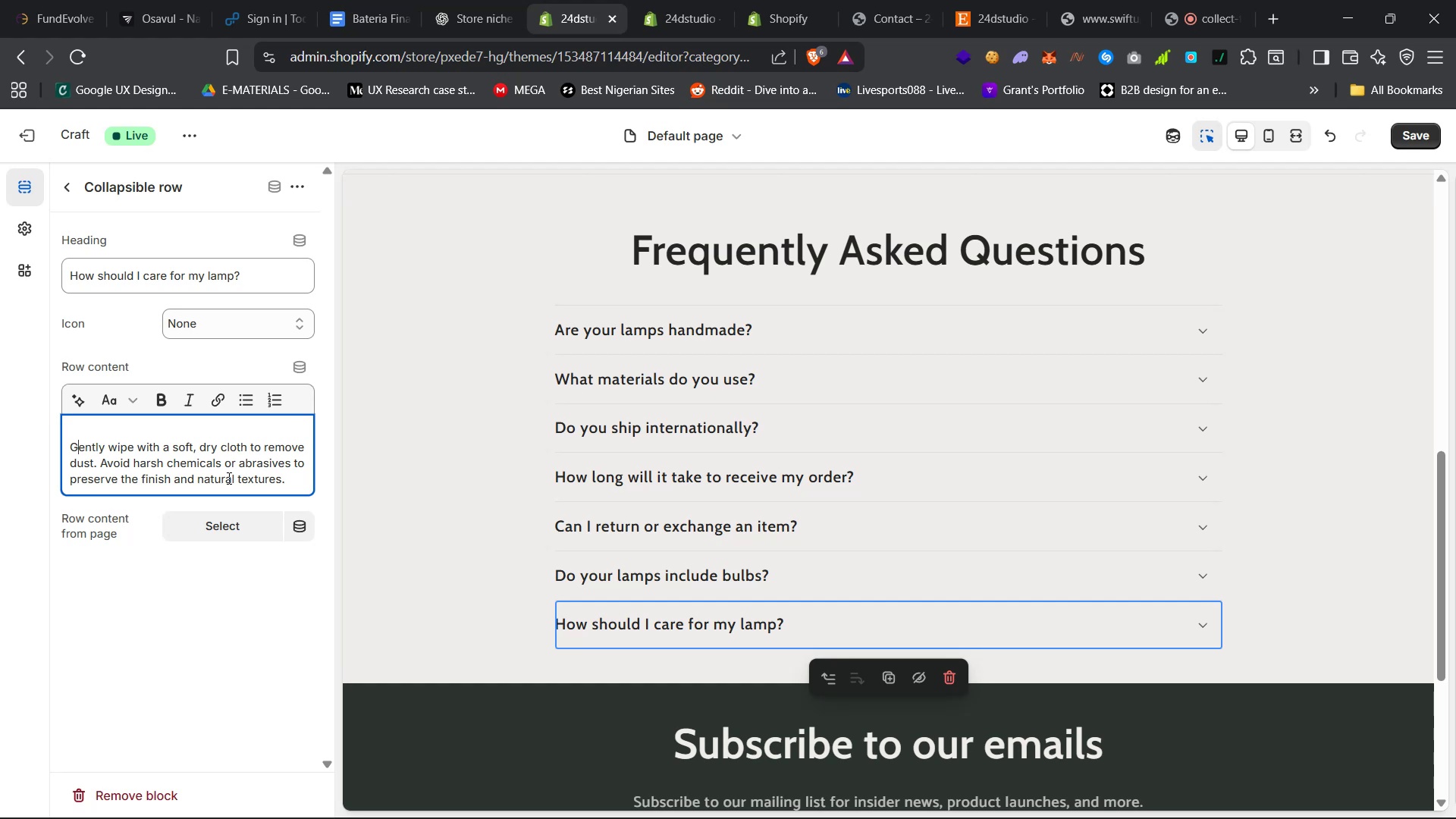 
key(ArrowLeft)
 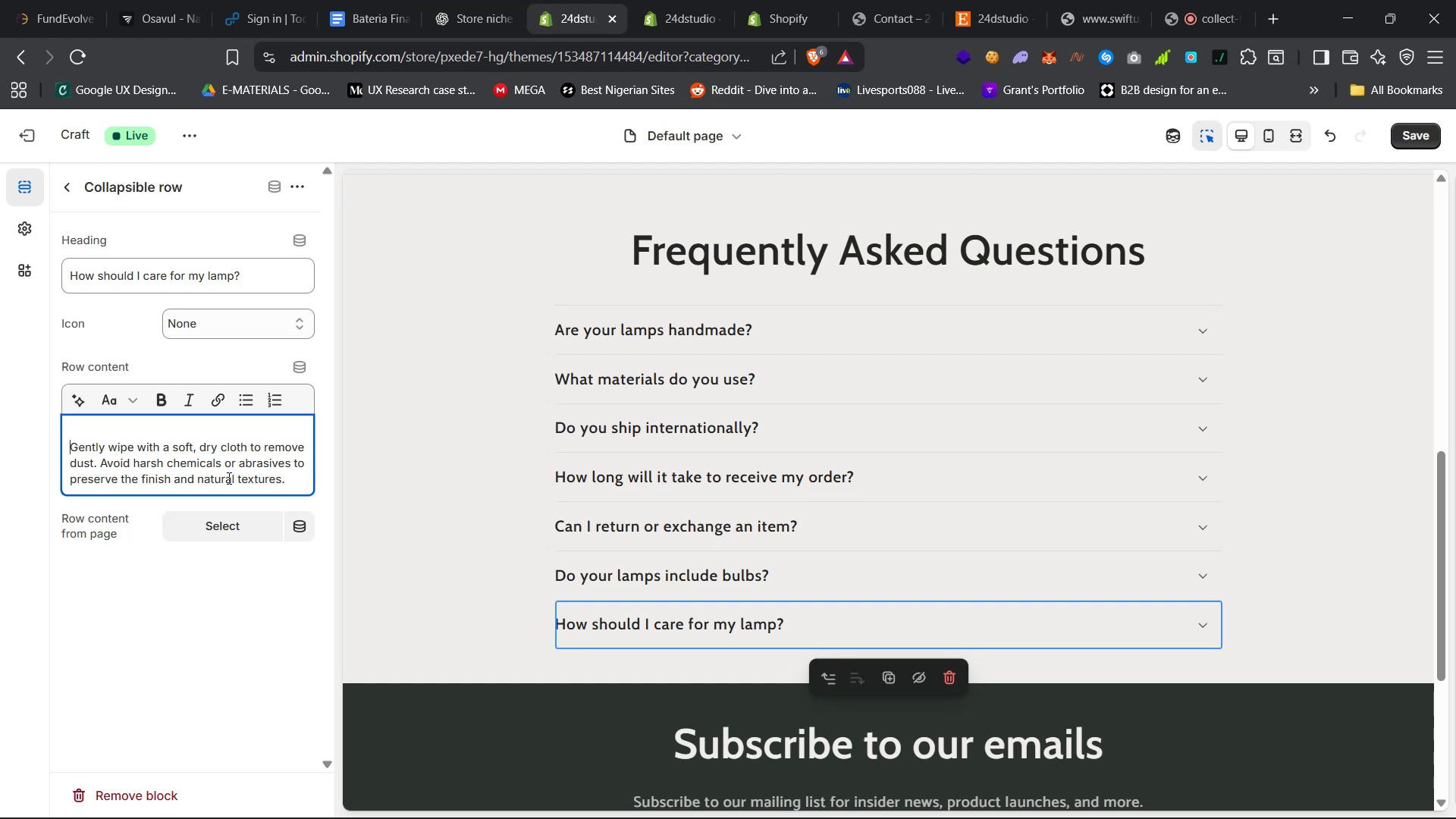 
key(Backspace)
 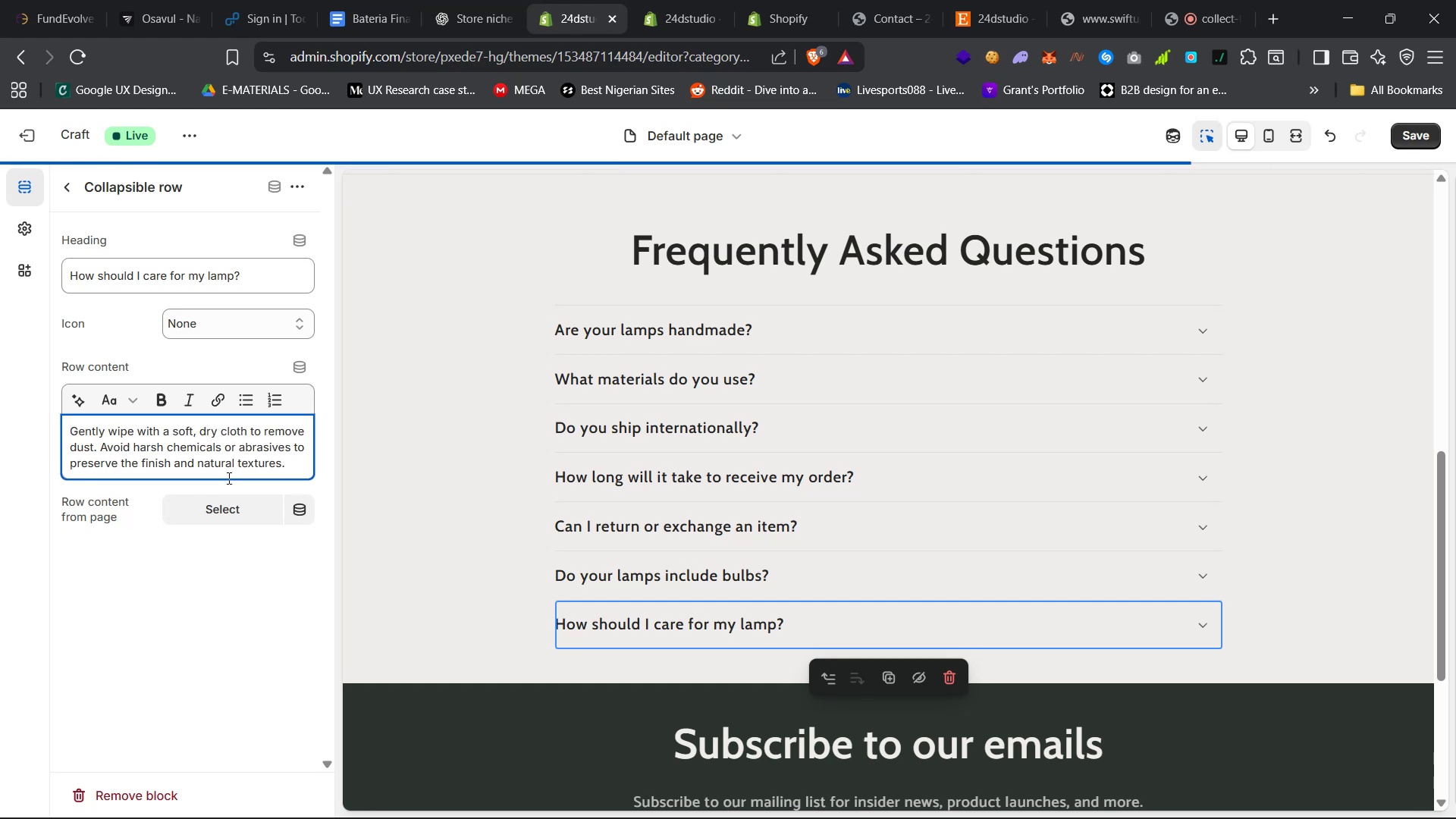 
scroll: coordinate [455, 593], scroll_direction: down, amount: 11.0
 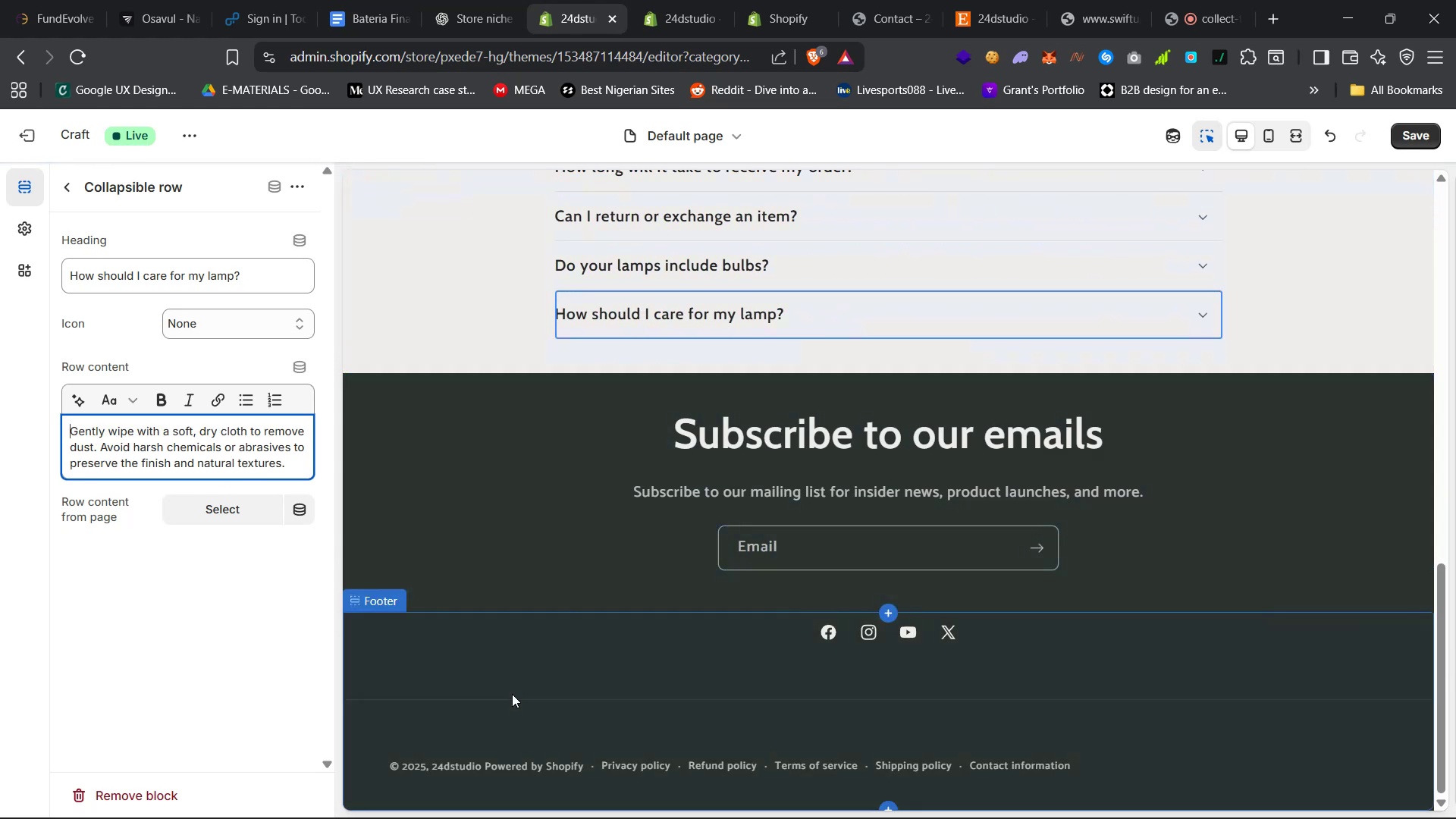 
scroll: coordinate [504, 676], scroll_direction: up, amount: 42.0
 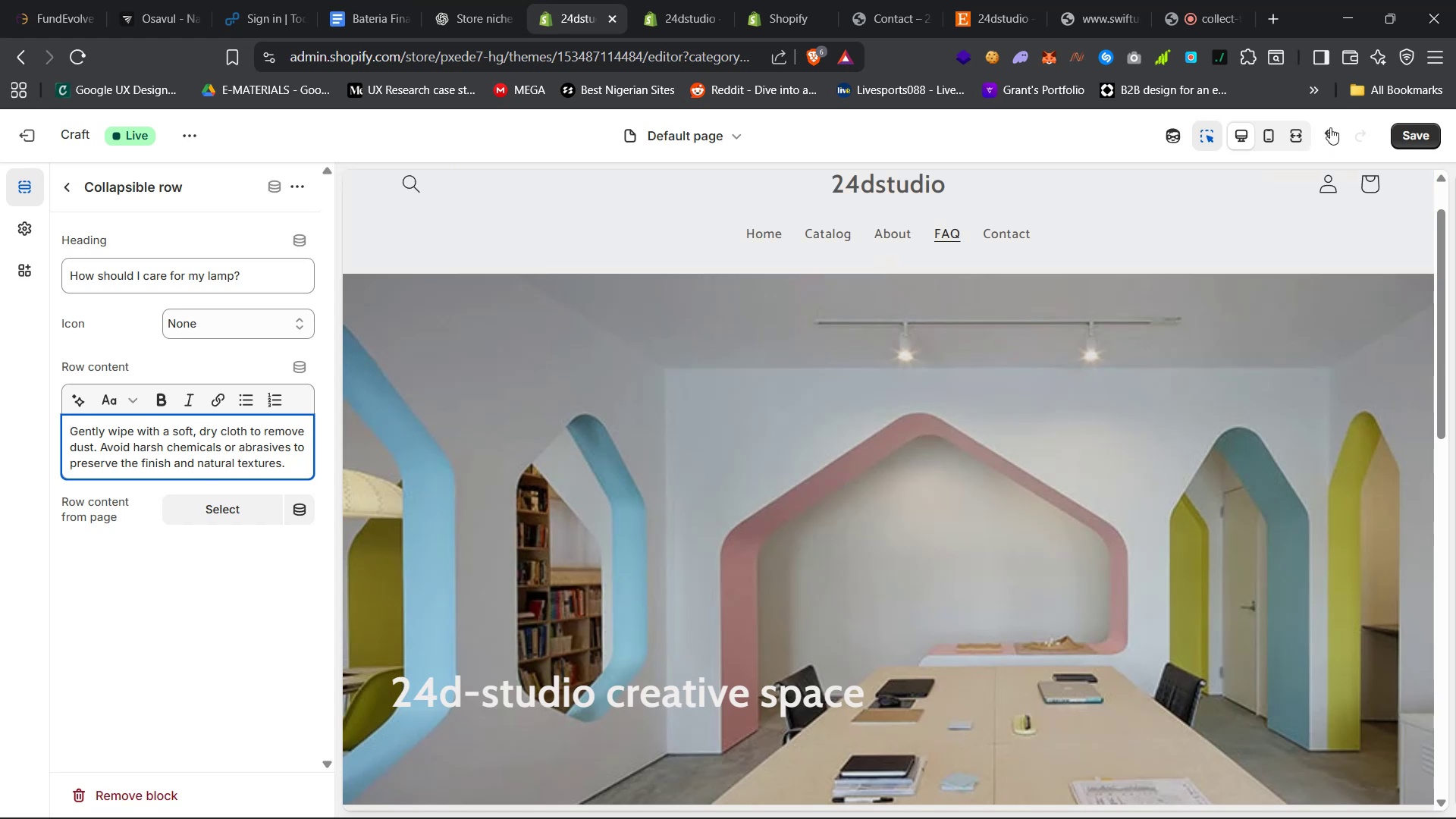 
left_click([1407, 138])
 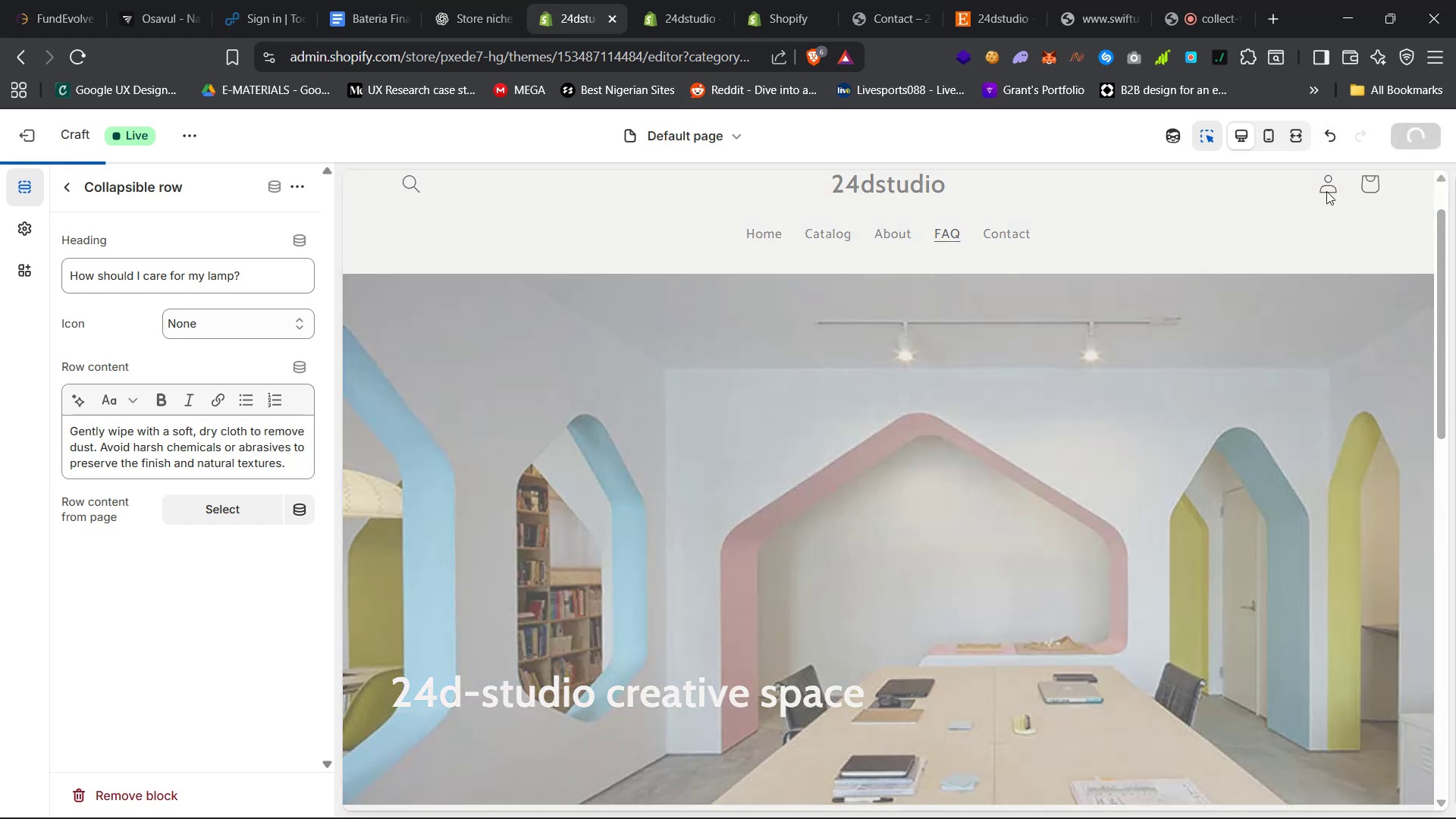 
mouse_move([1112, 305])
 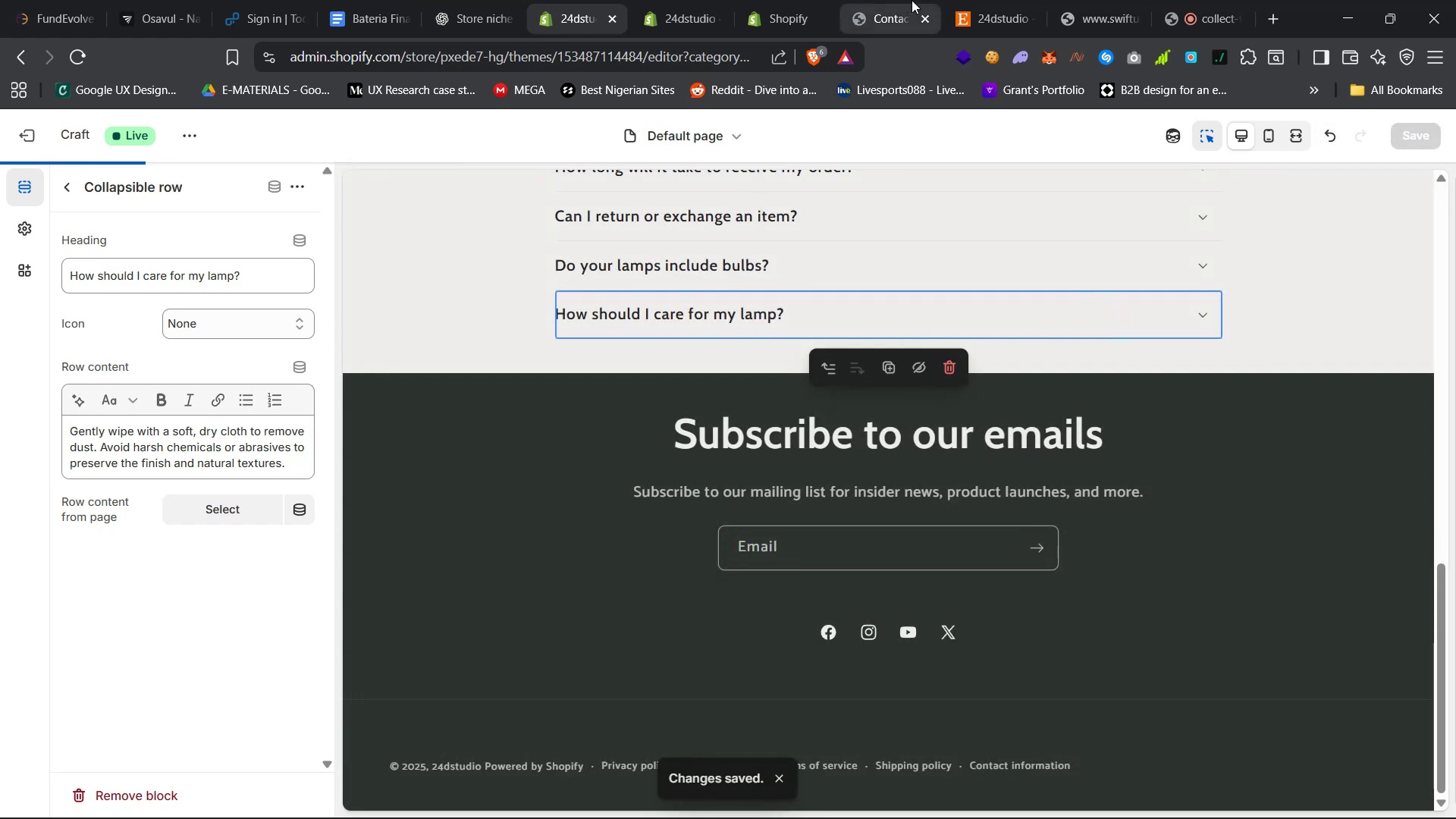 
left_click([889, 0])
 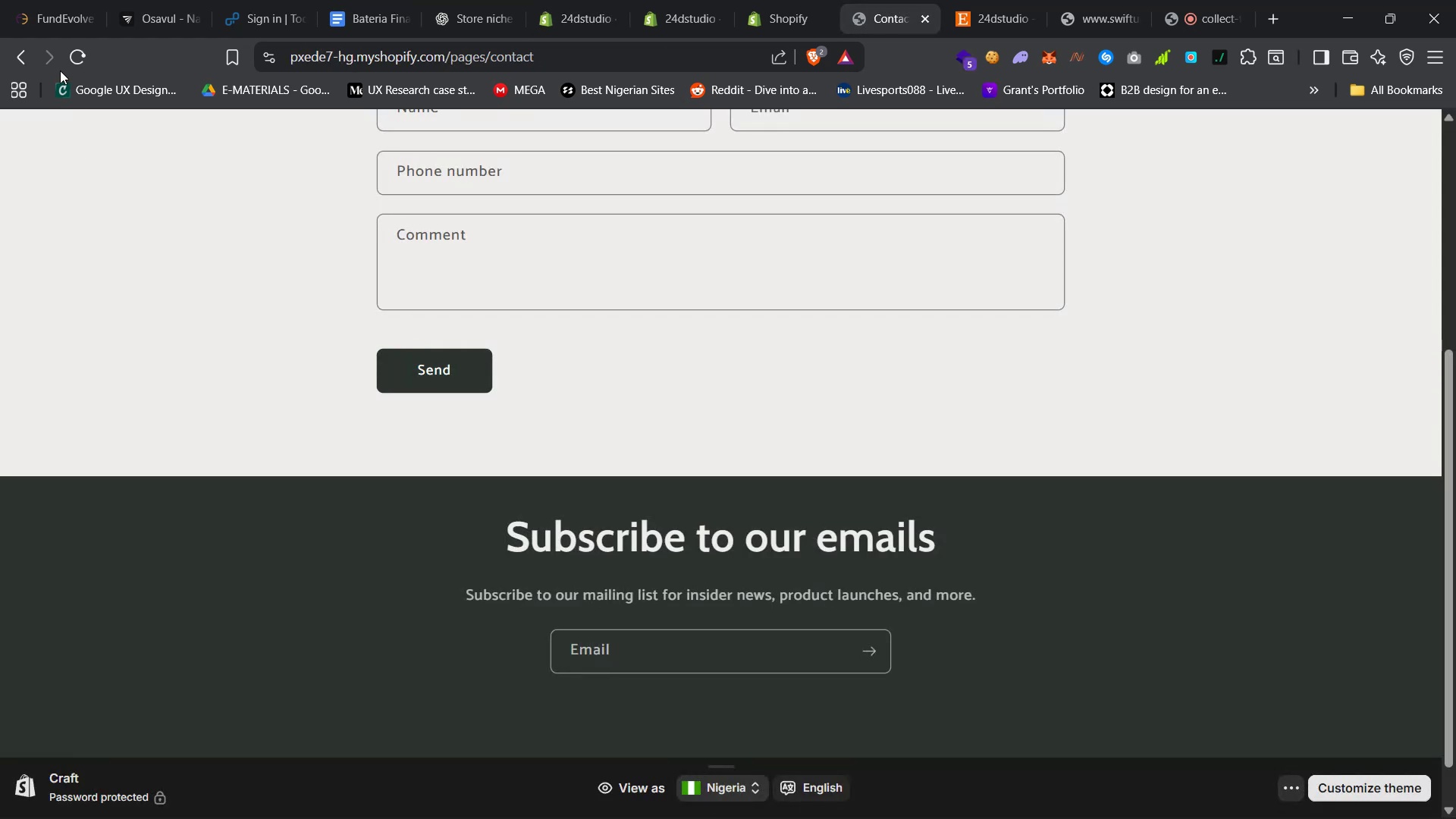 
left_click([77, 55])
 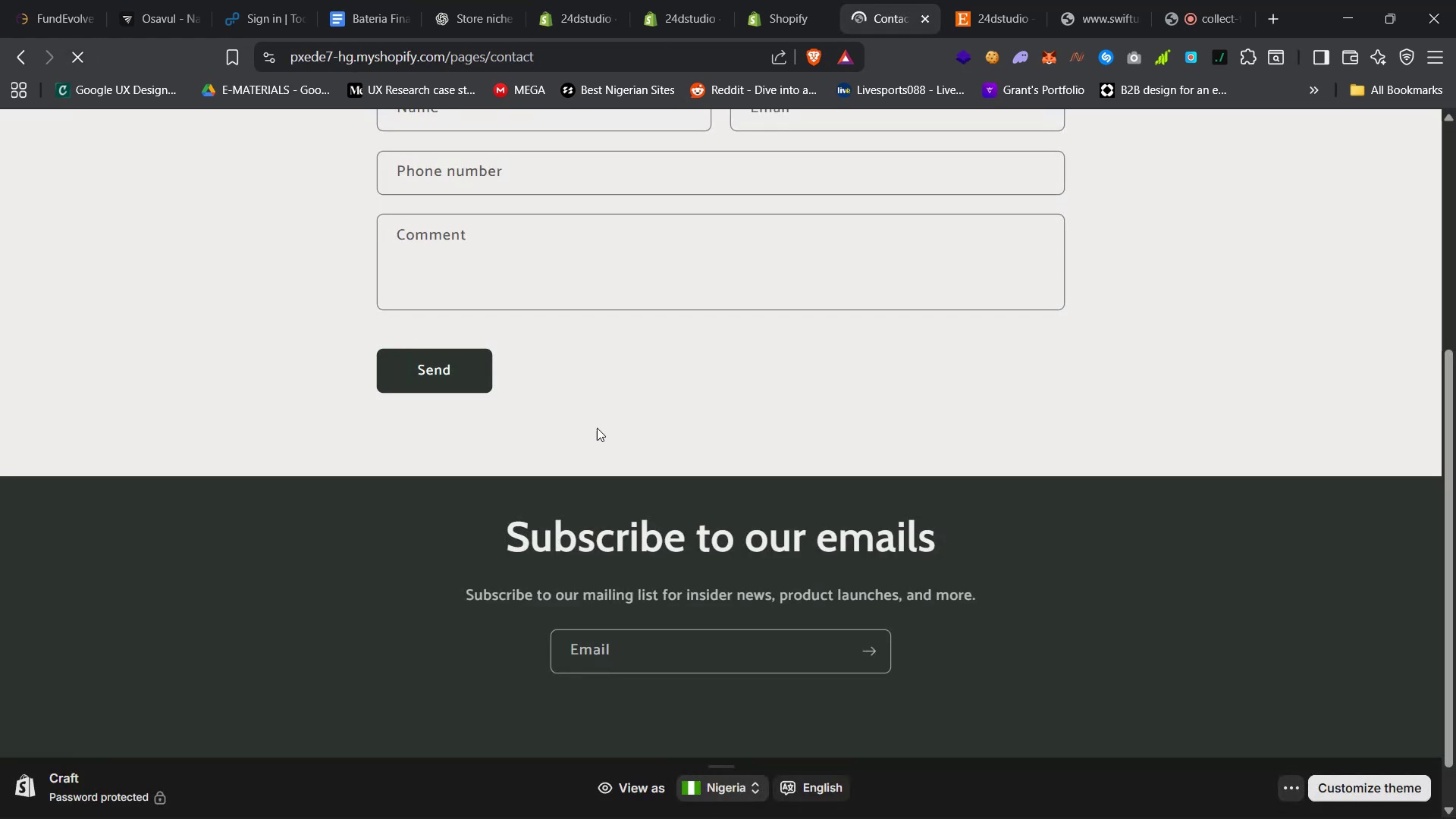 
scroll: coordinate [626, 423], scroll_direction: up, amount: 85.0
 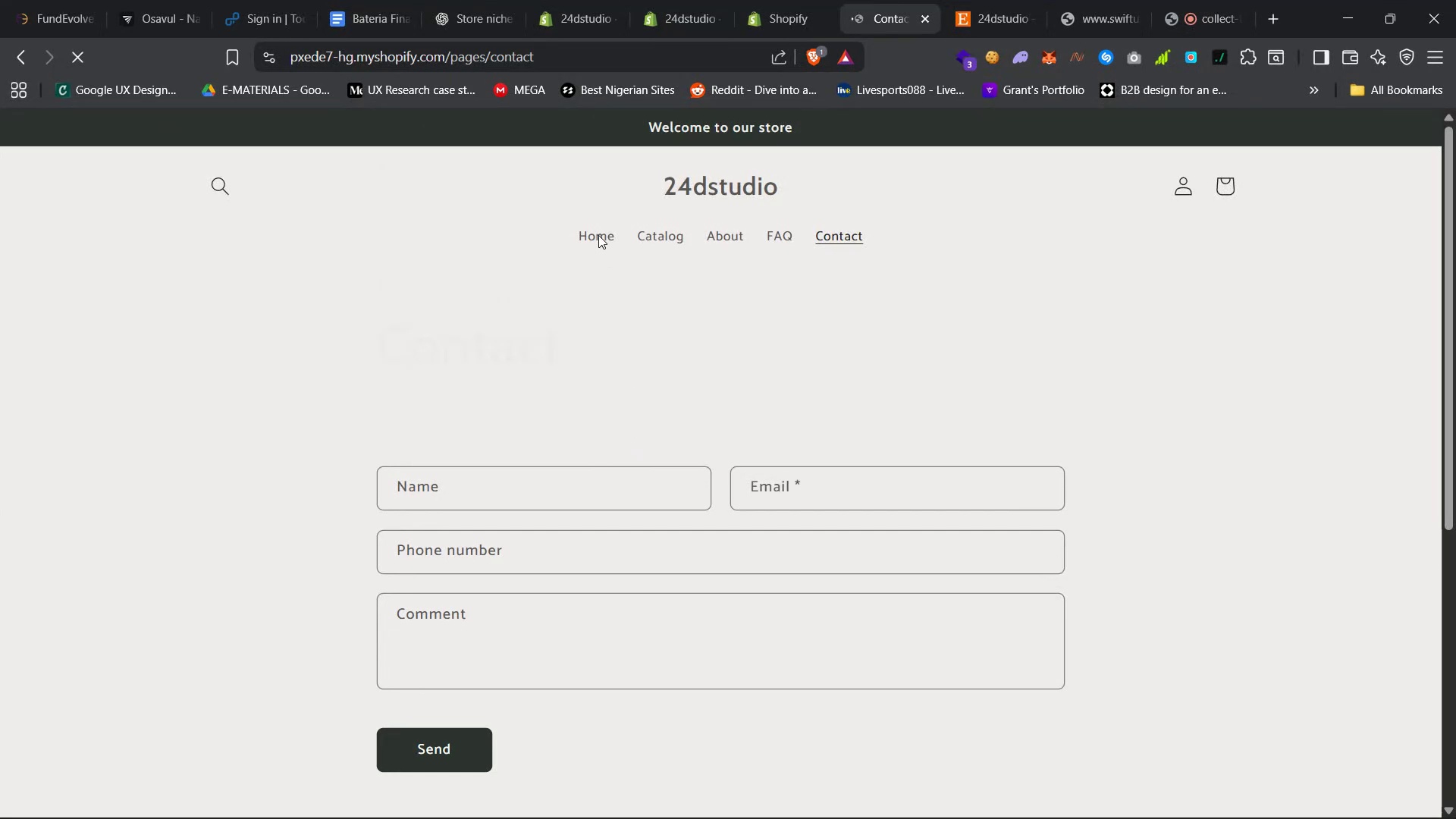 
left_click([598, 234])
 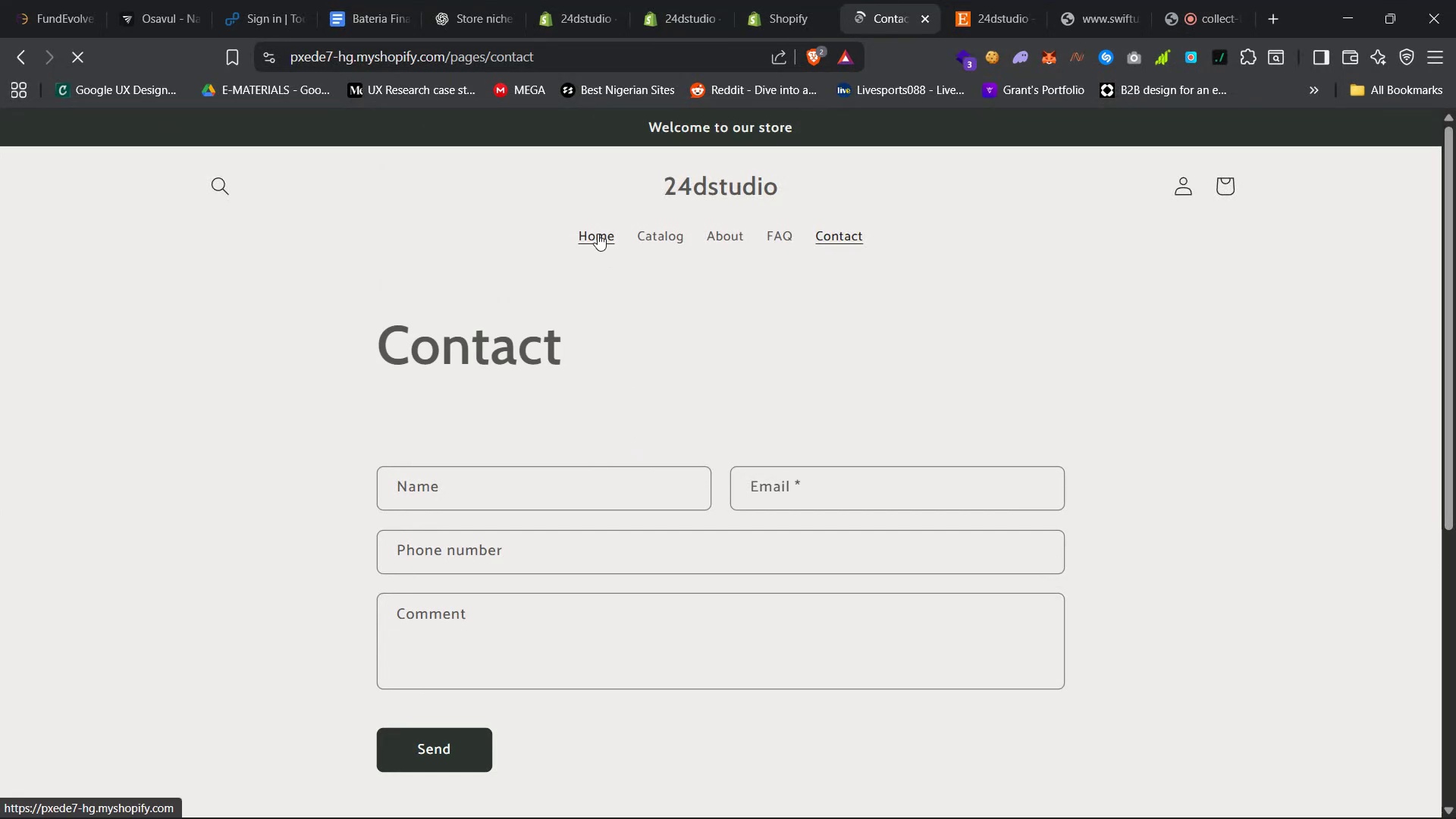 
left_click([598, 234])
 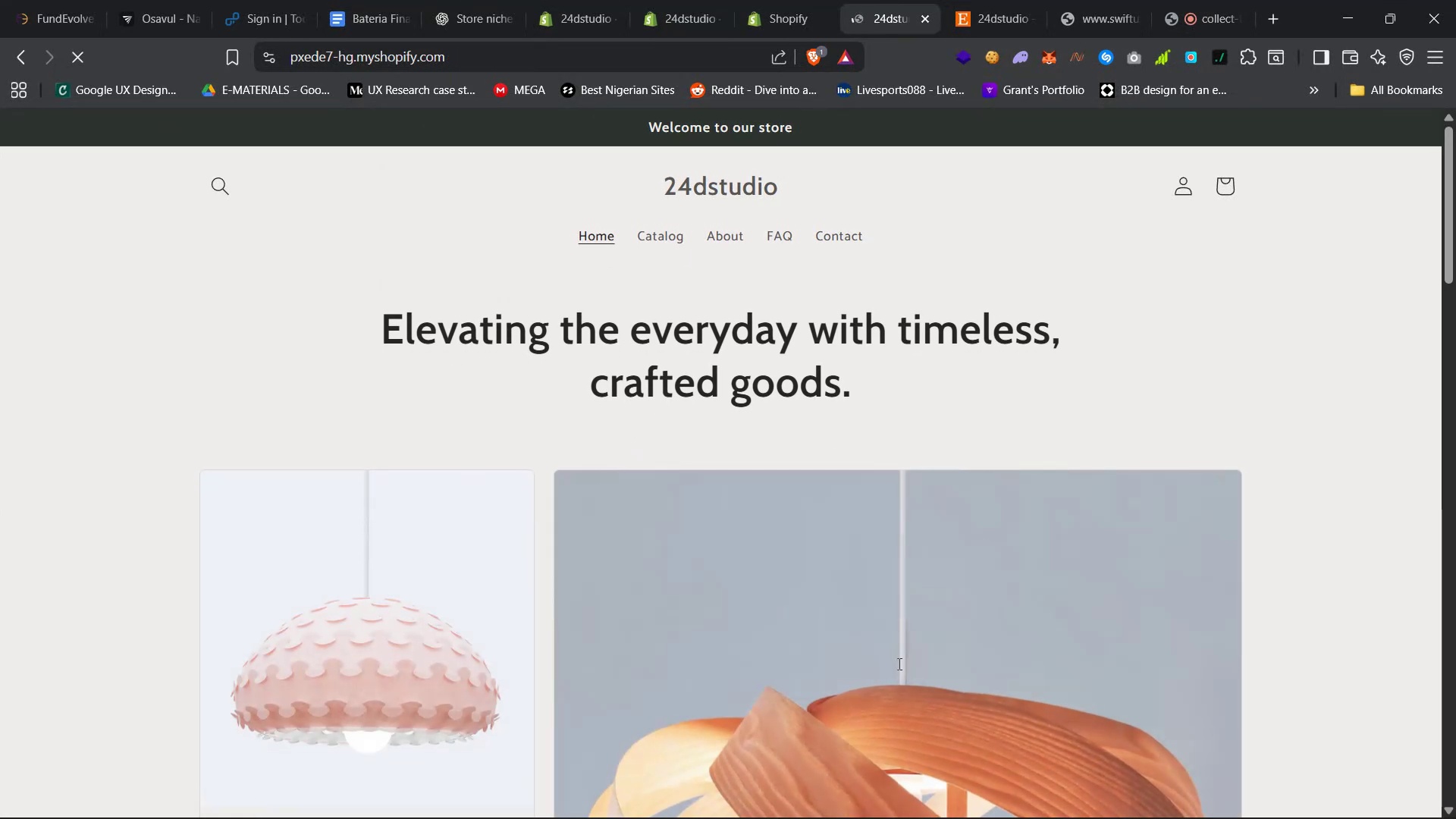 
scroll: coordinate [893, 648], scroll_direction: none, amount: 0.0
 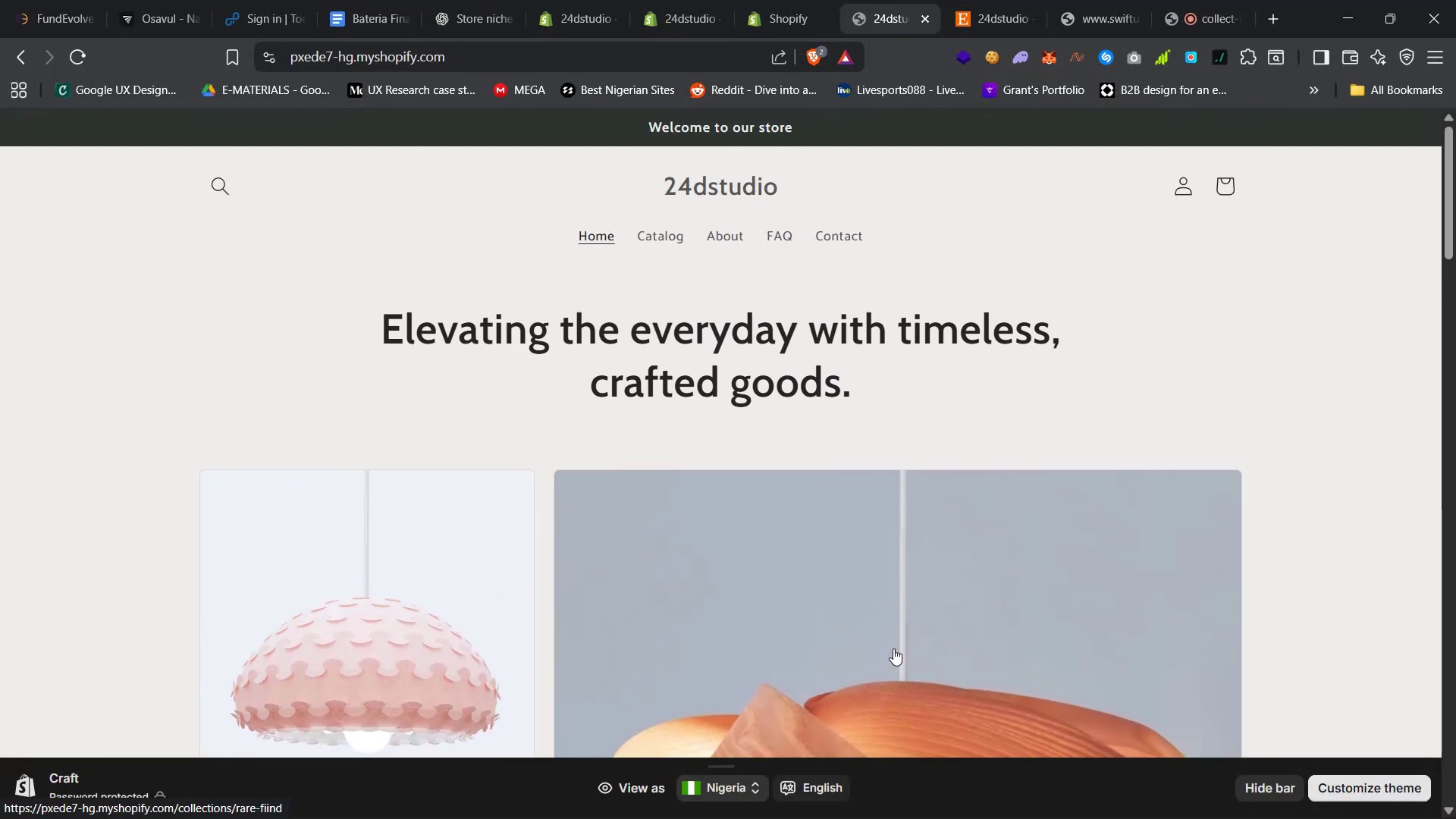 
scroll: coordinate [894, 648], scroll_direction: down, amount: 23.0
 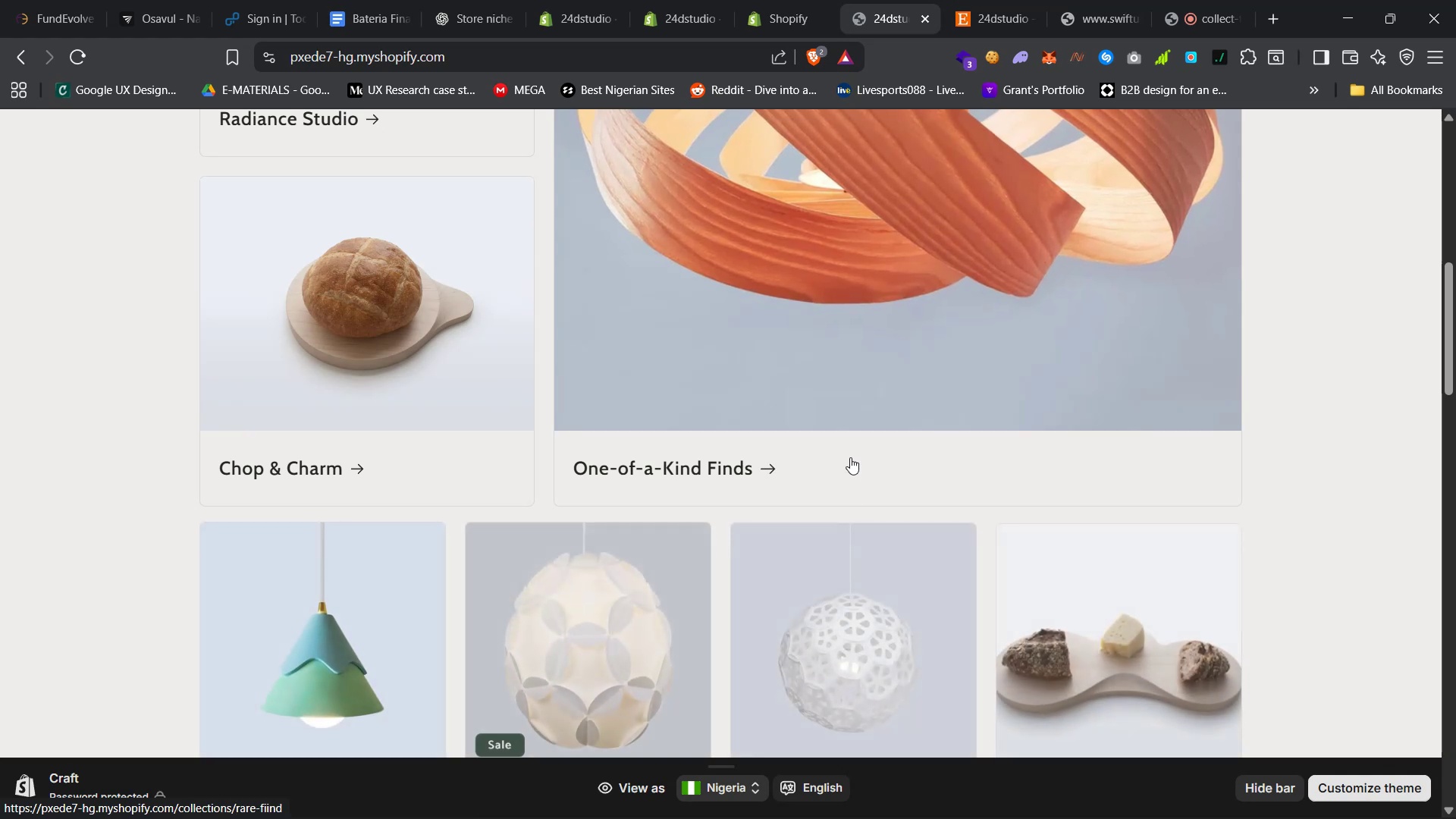 
left_click([850, 456])
 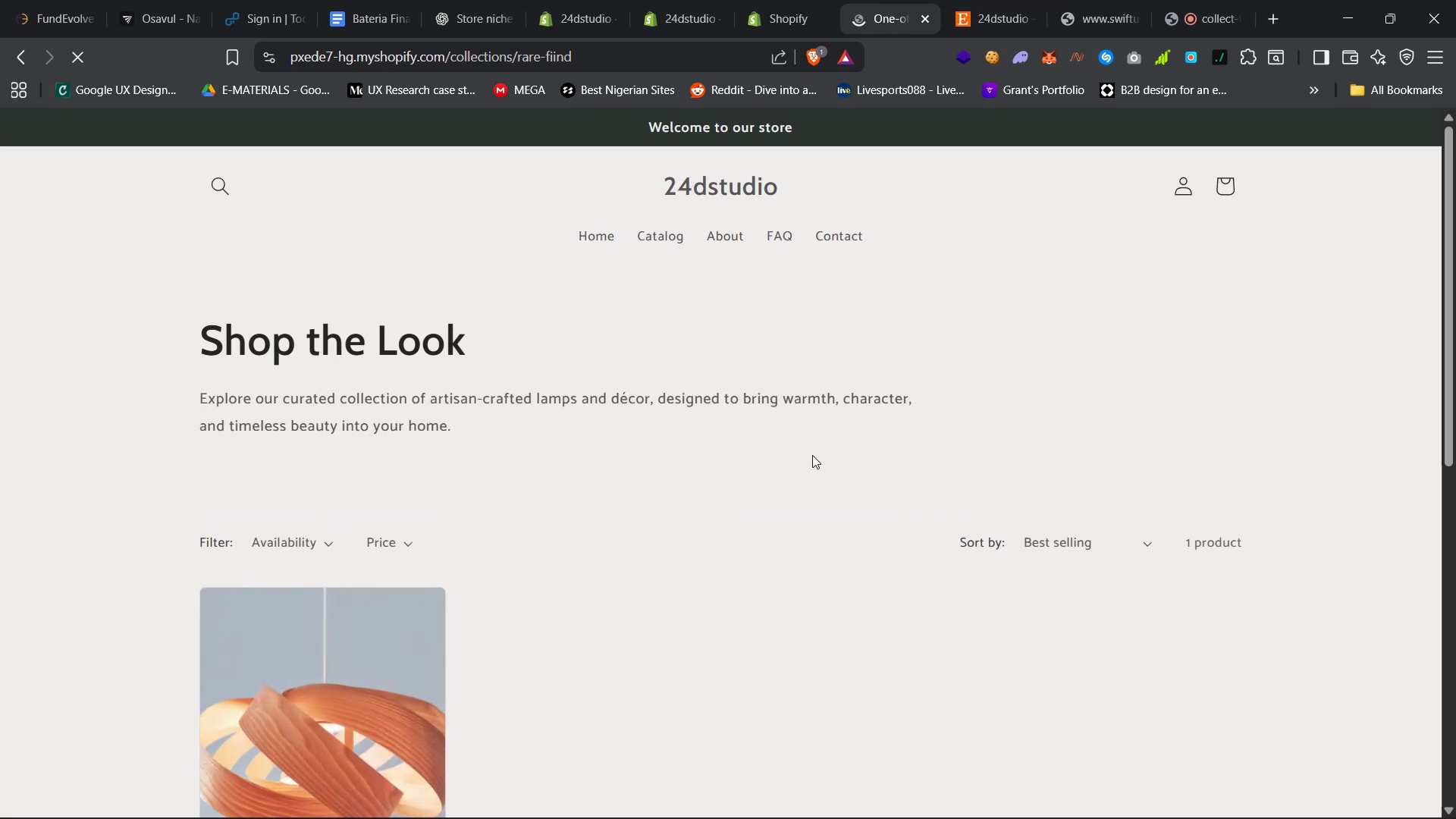 
scroll: coordinate [812, 455], scroll_direction: down, amount: 12.0
 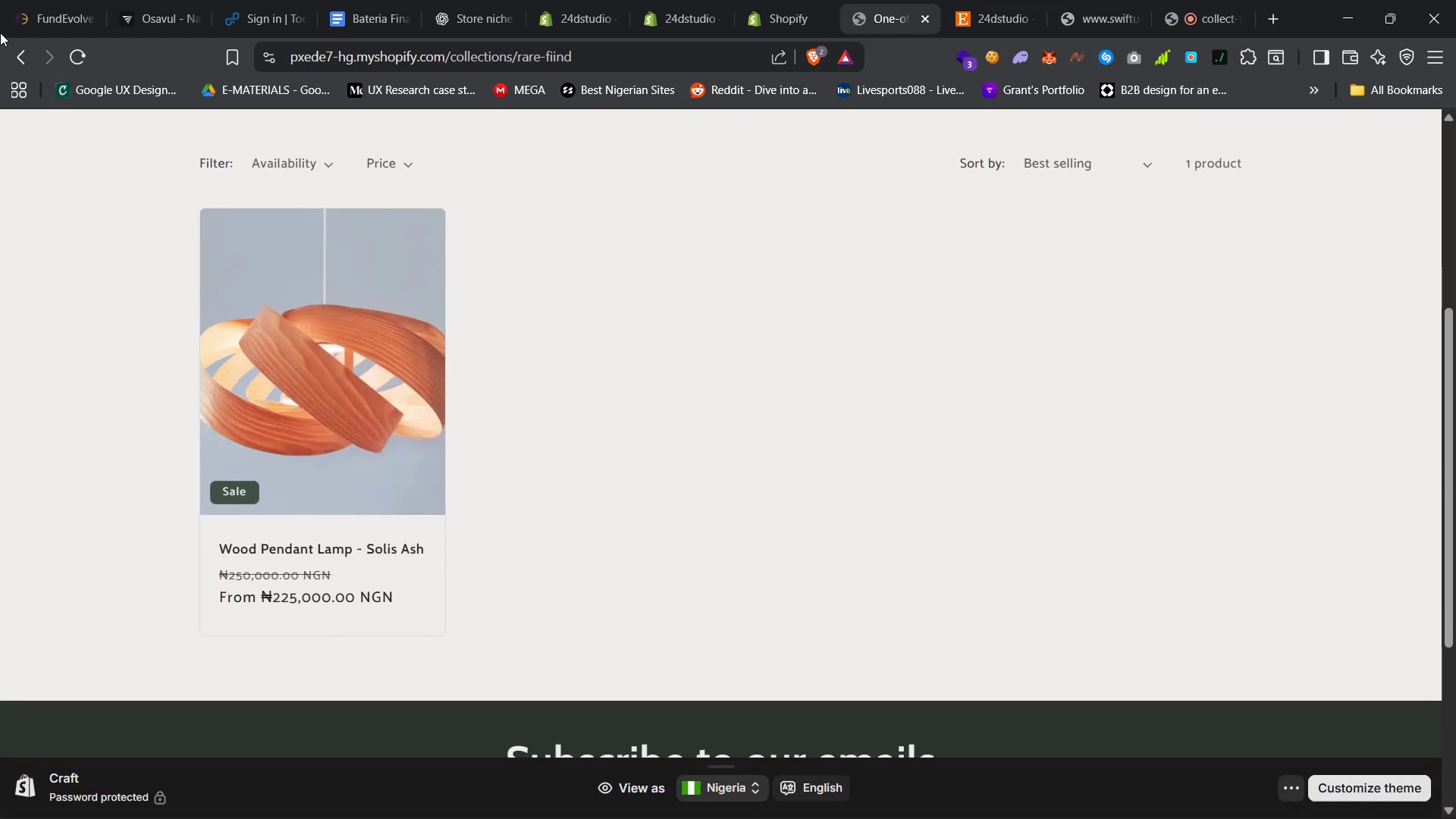 
left_click([17, 52])
 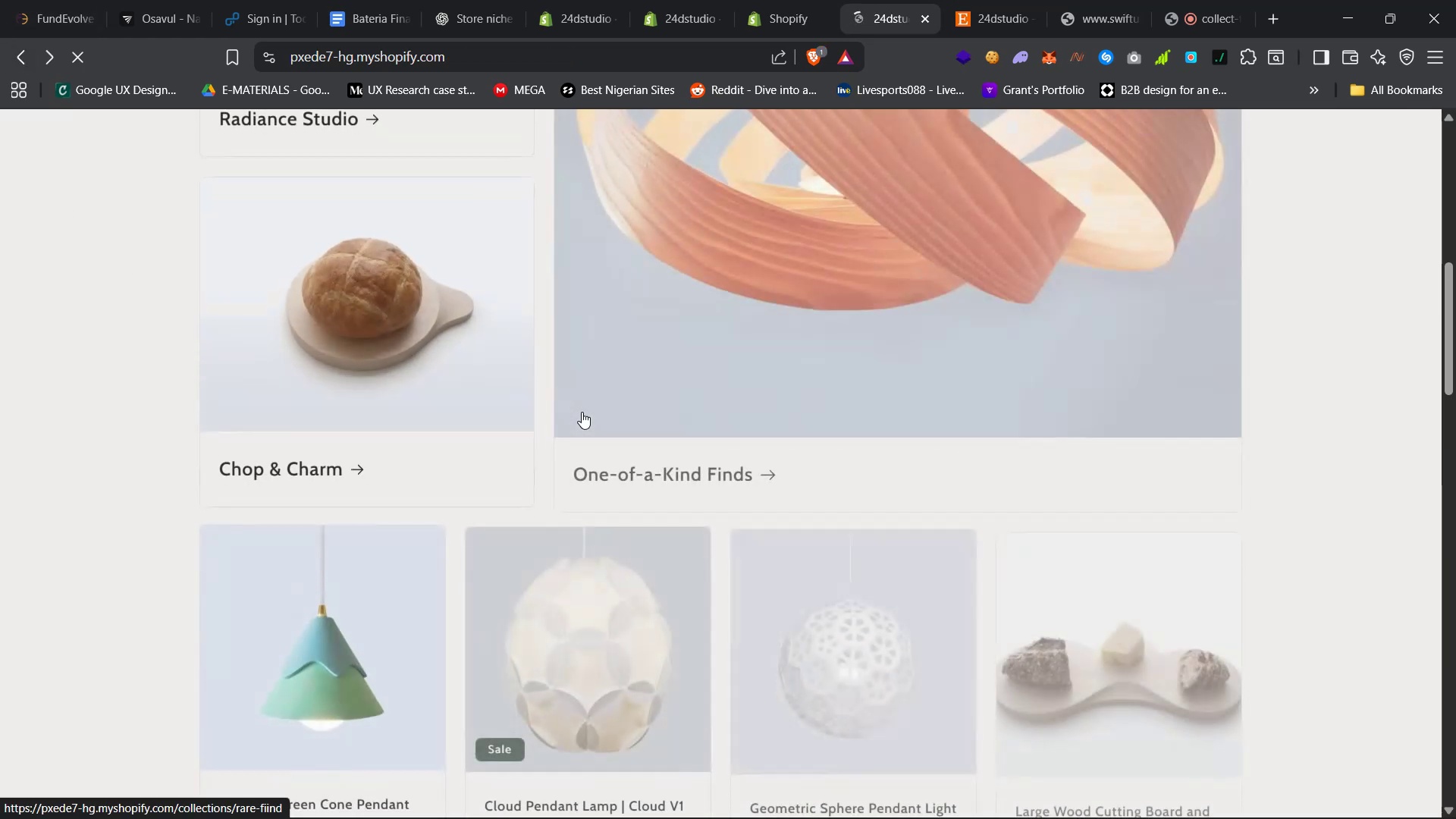 
left_click([388, 378])
 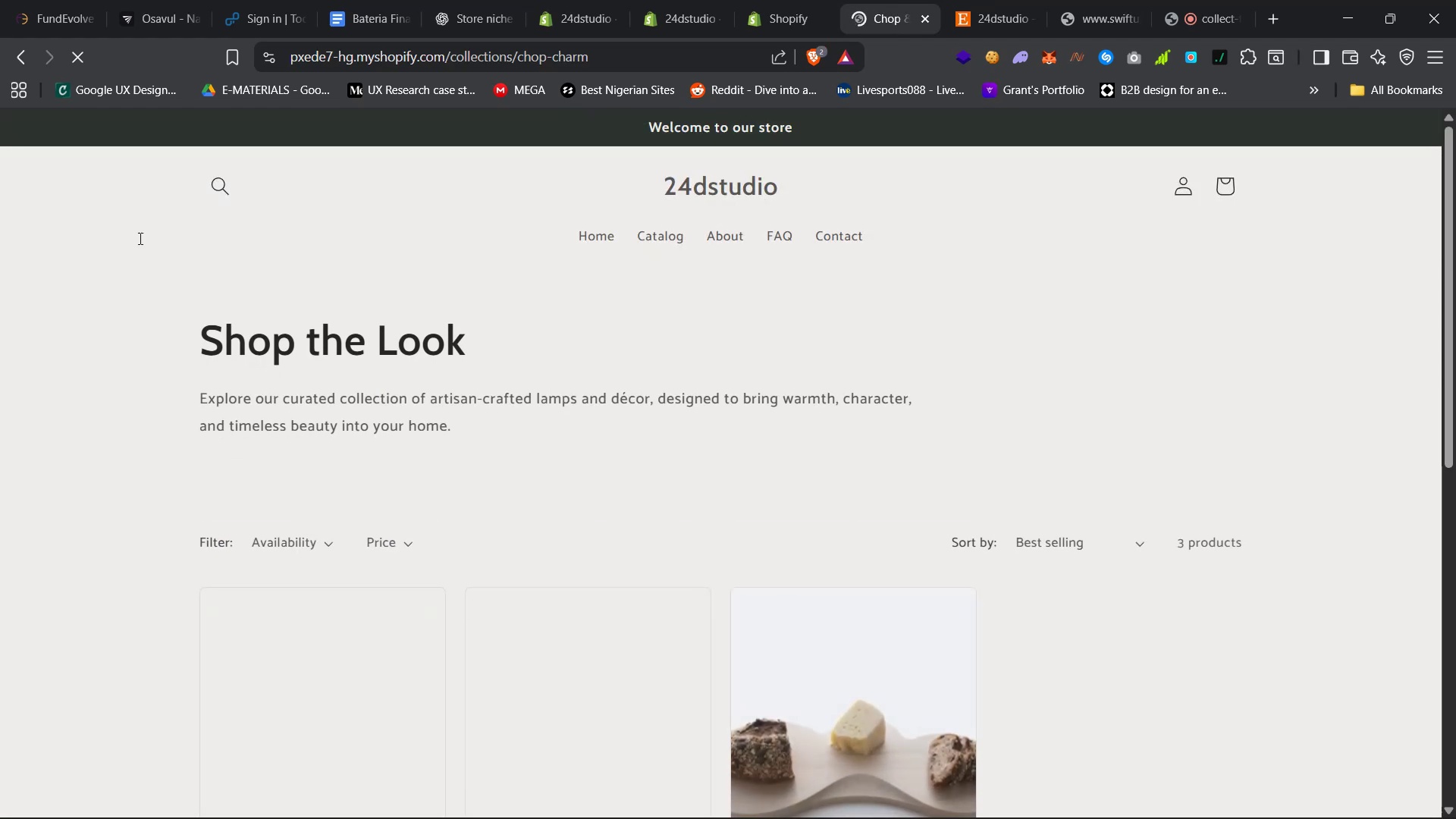 
left_click([13, 55])
 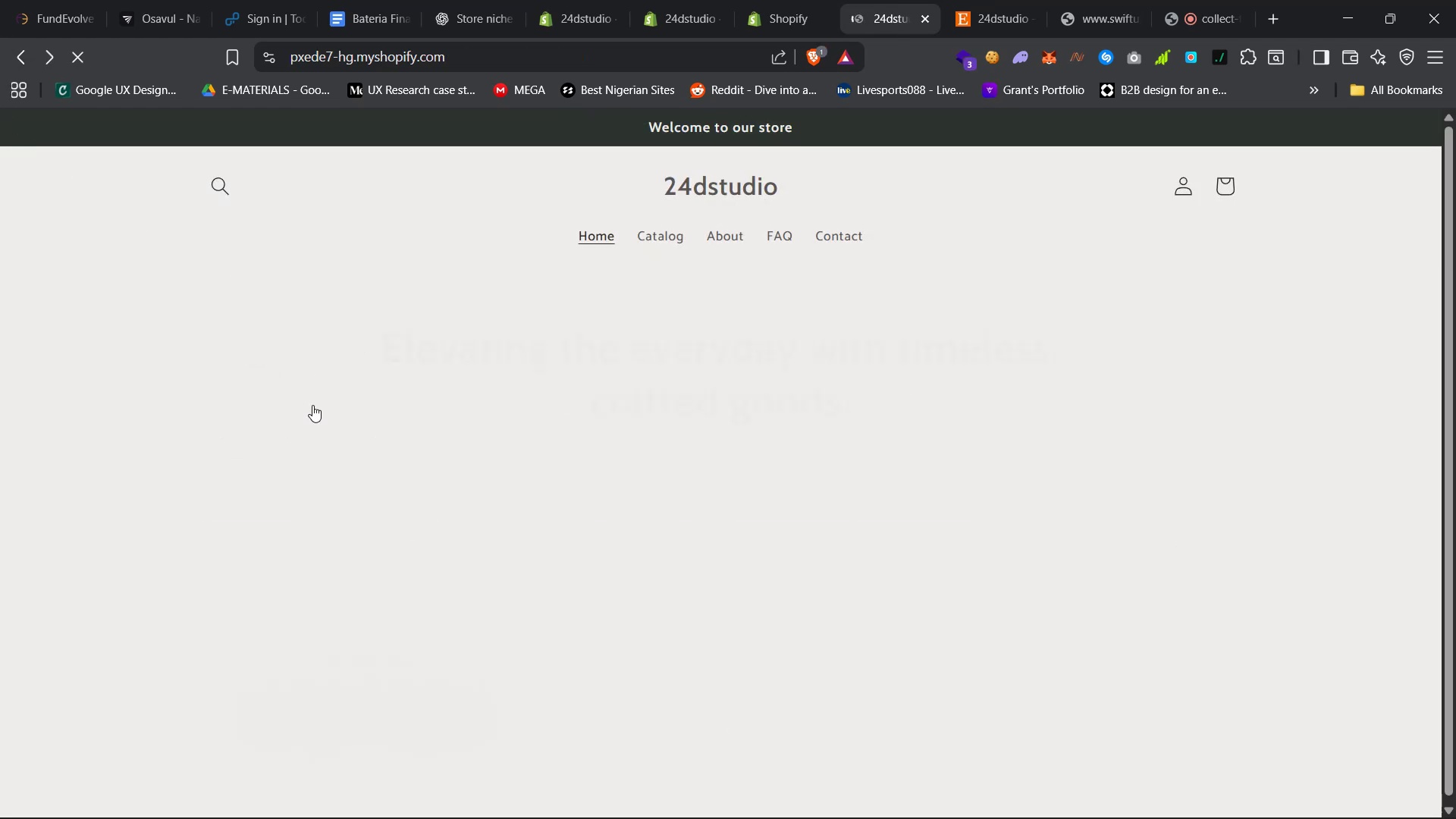 
scroll: coordinate [313, 410], scroll_direction: up, amount: 31.0
 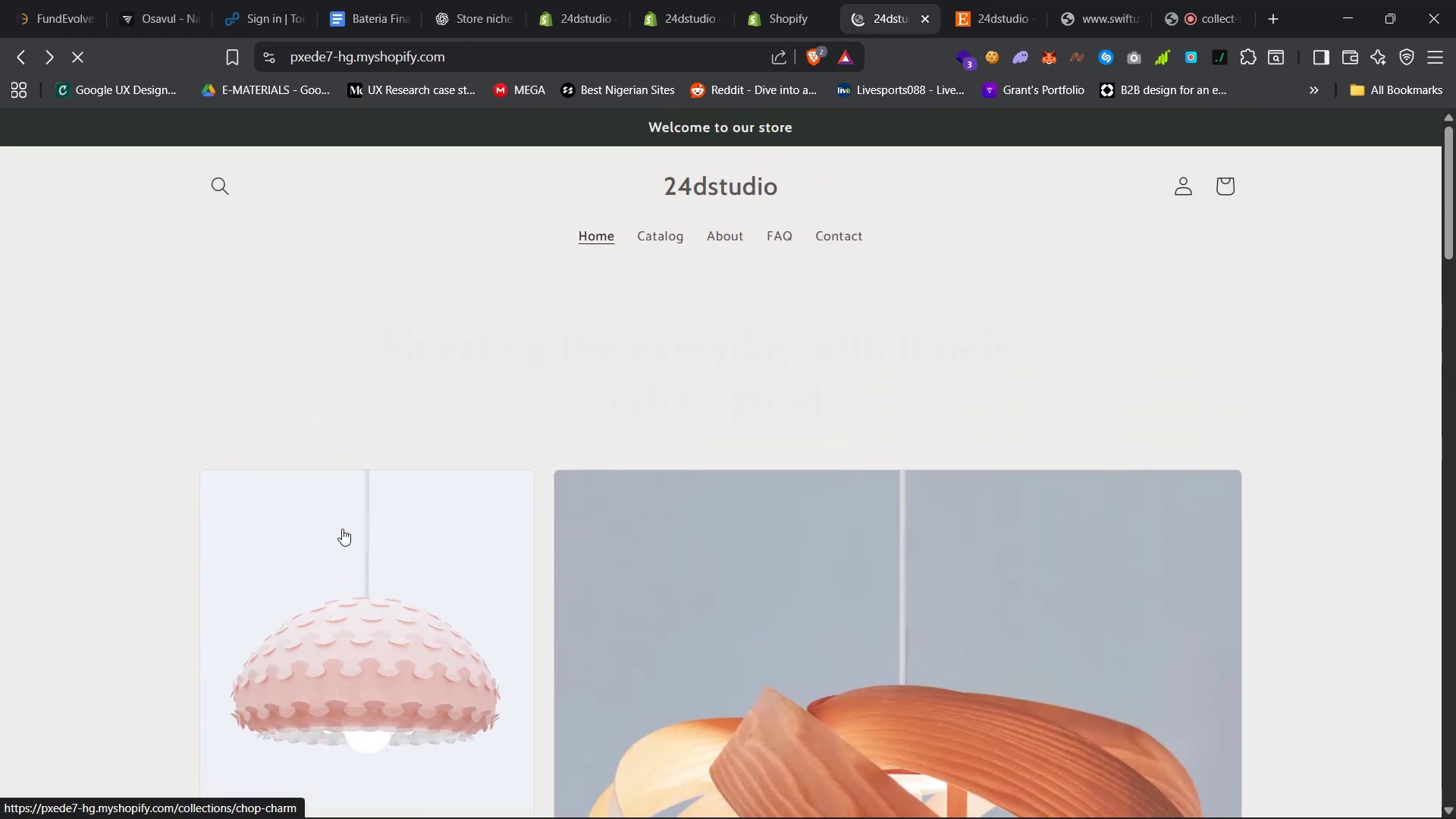 
left_click([347, 546])
 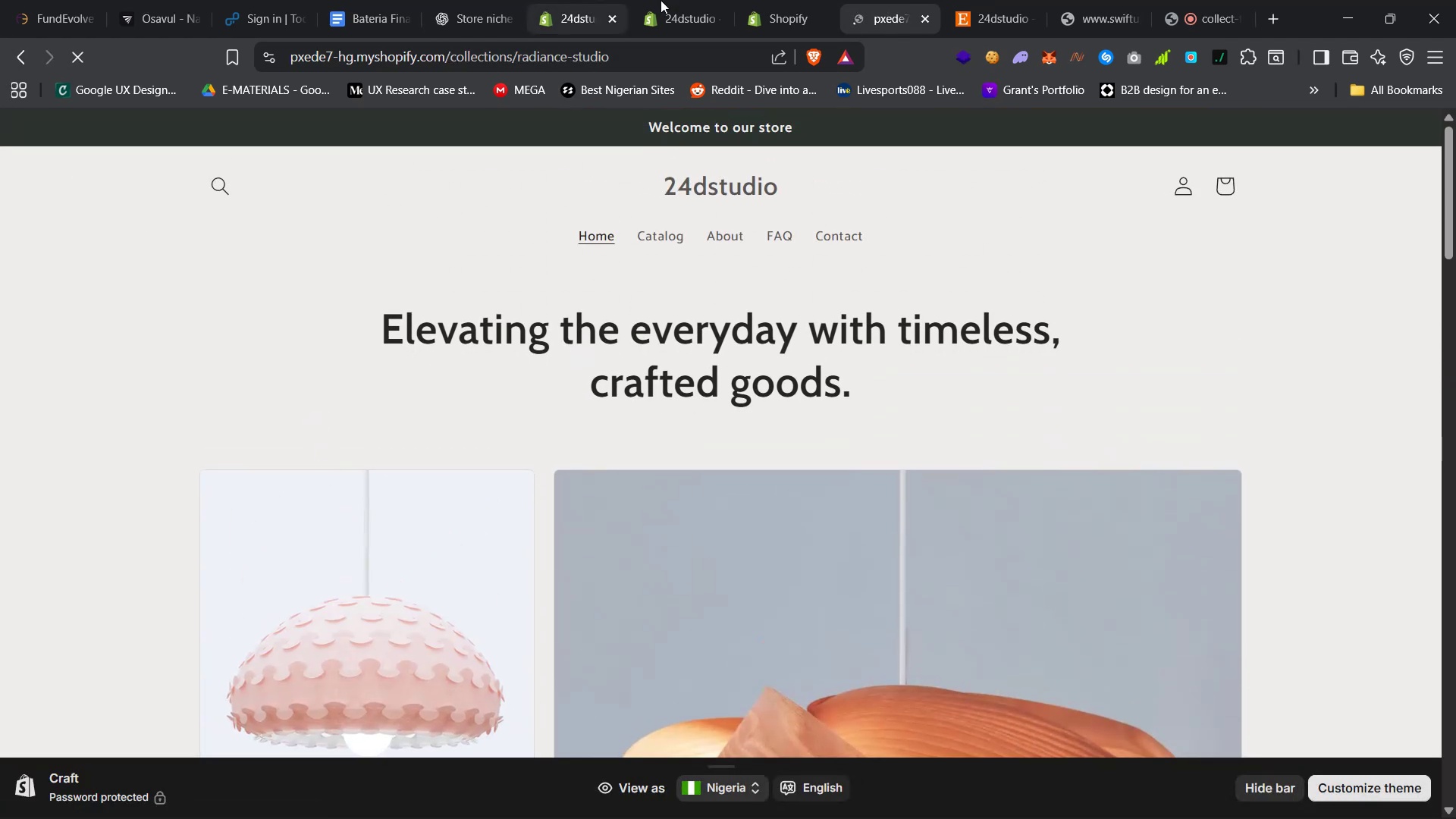 
left_click([686, 0])
 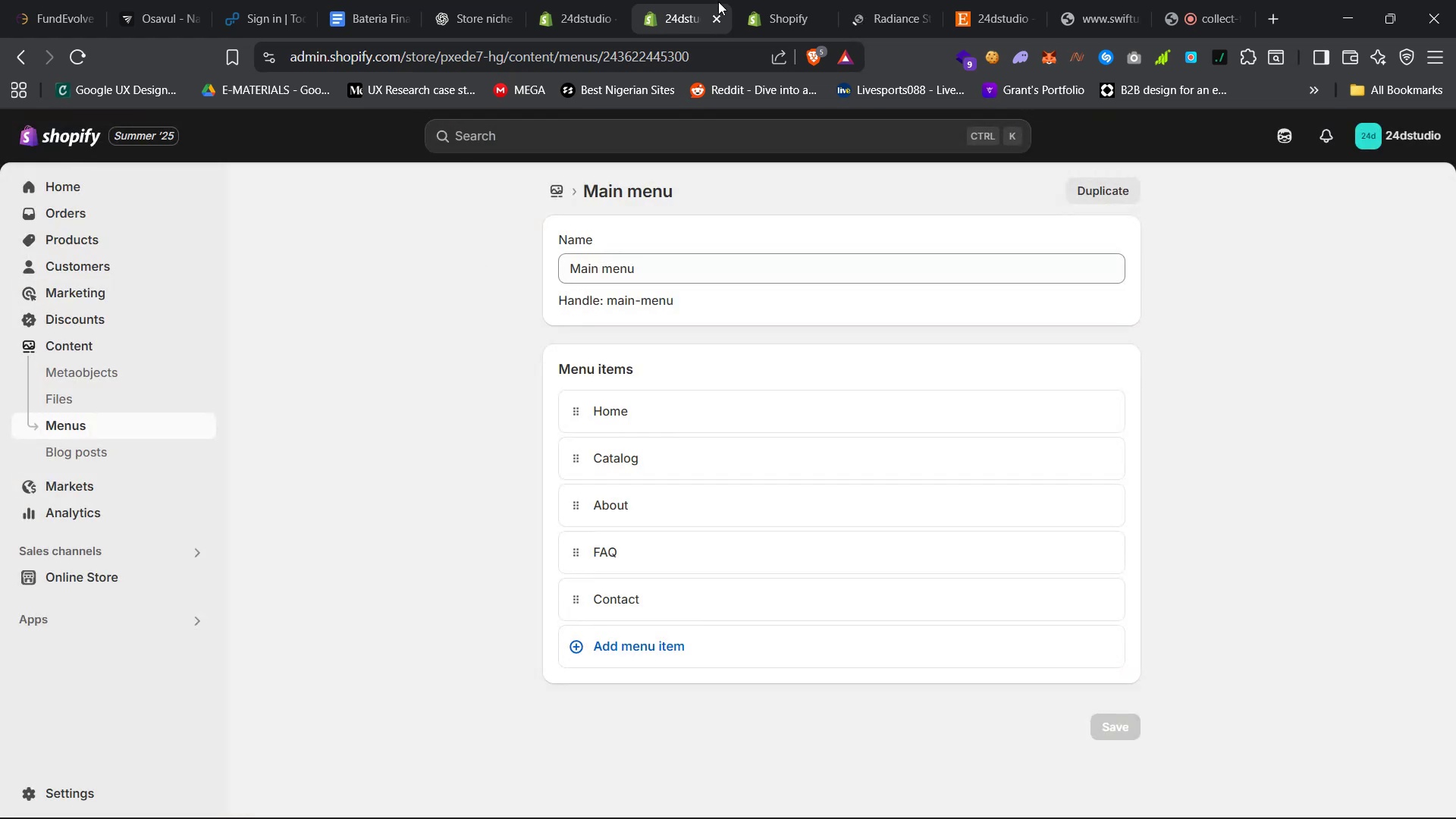 
left_click([770, 0])
 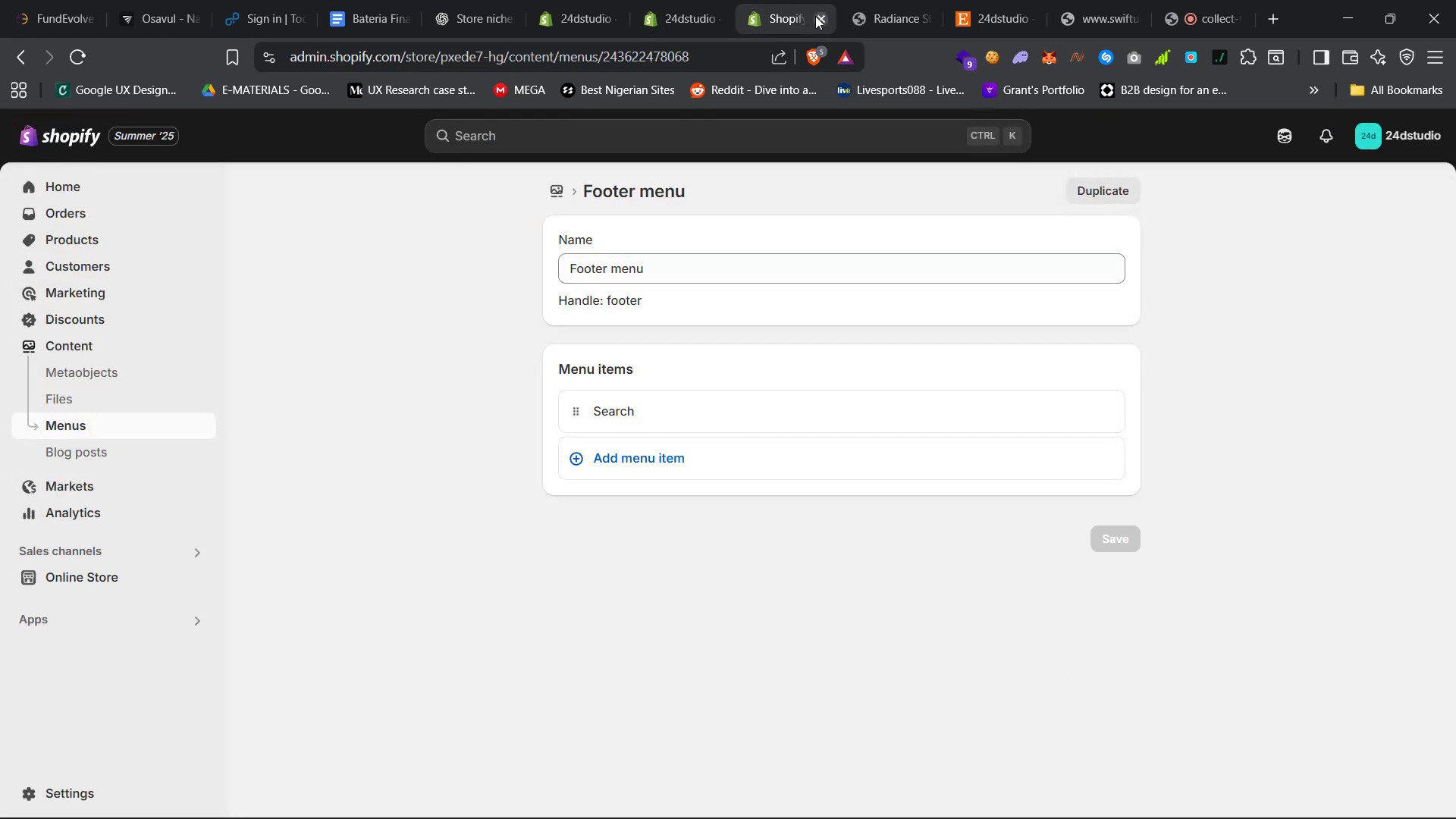 
left_click([821, 20])
 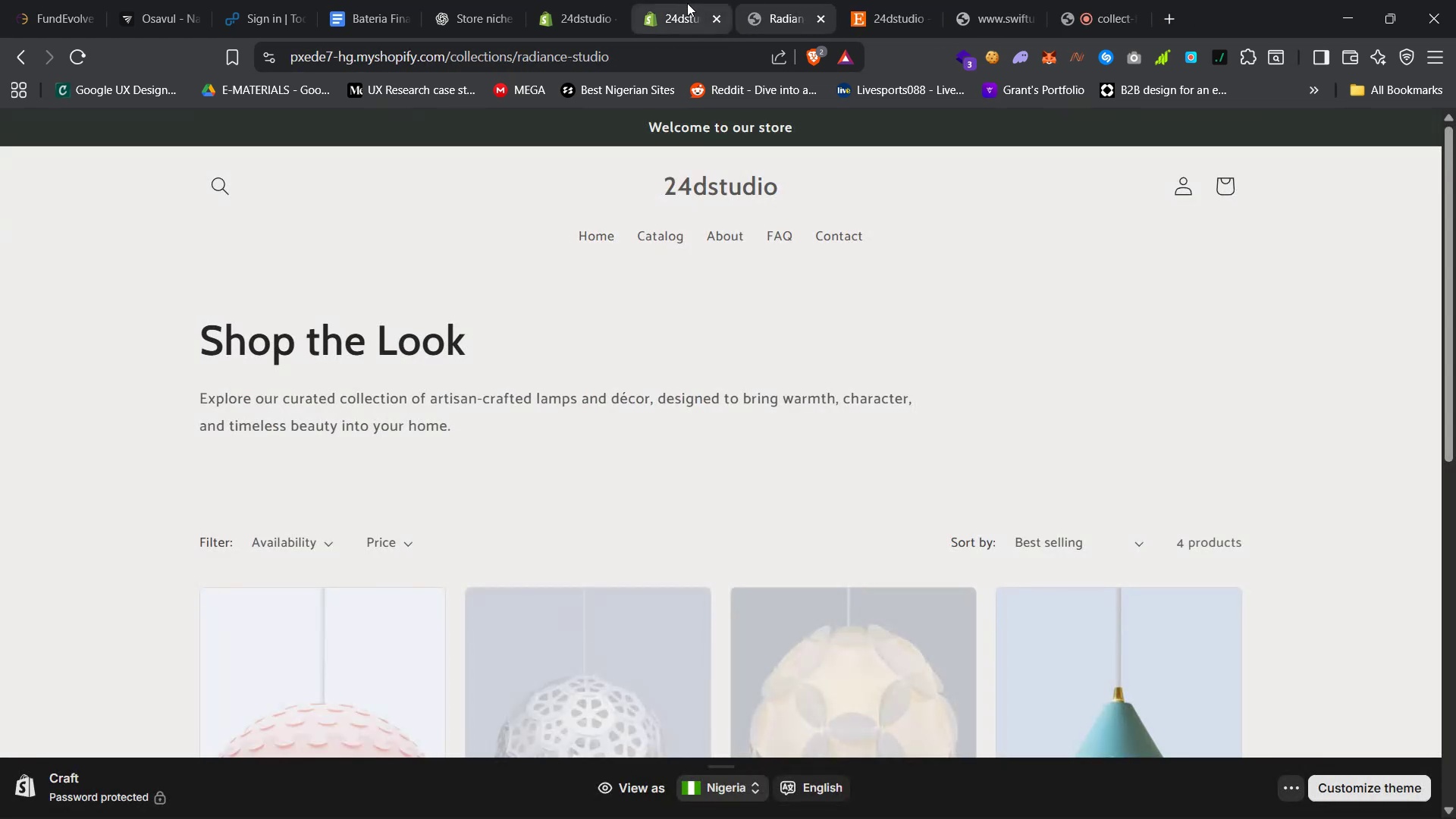 
left_click([675, 0])
 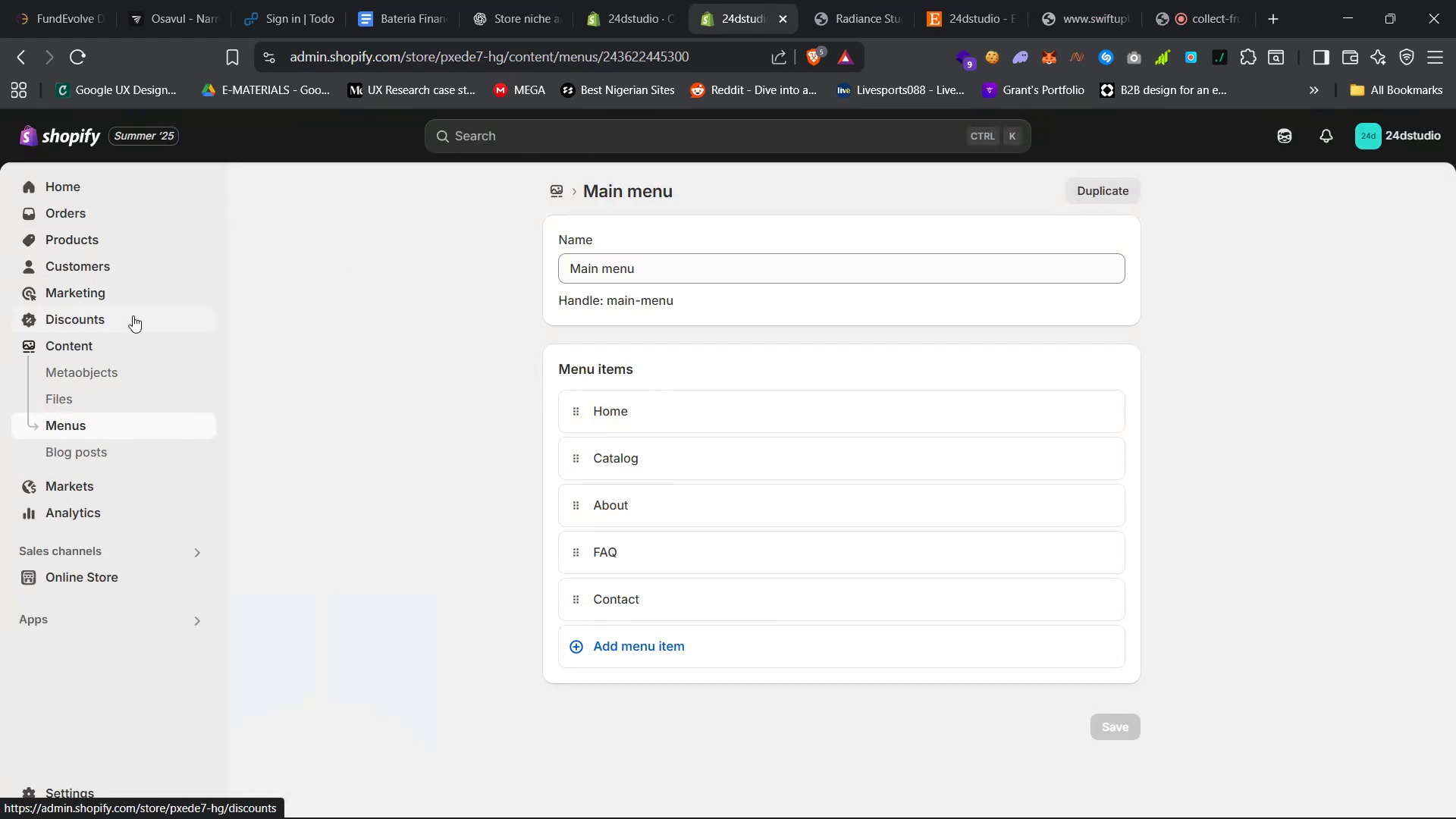 
wait(8.82)
 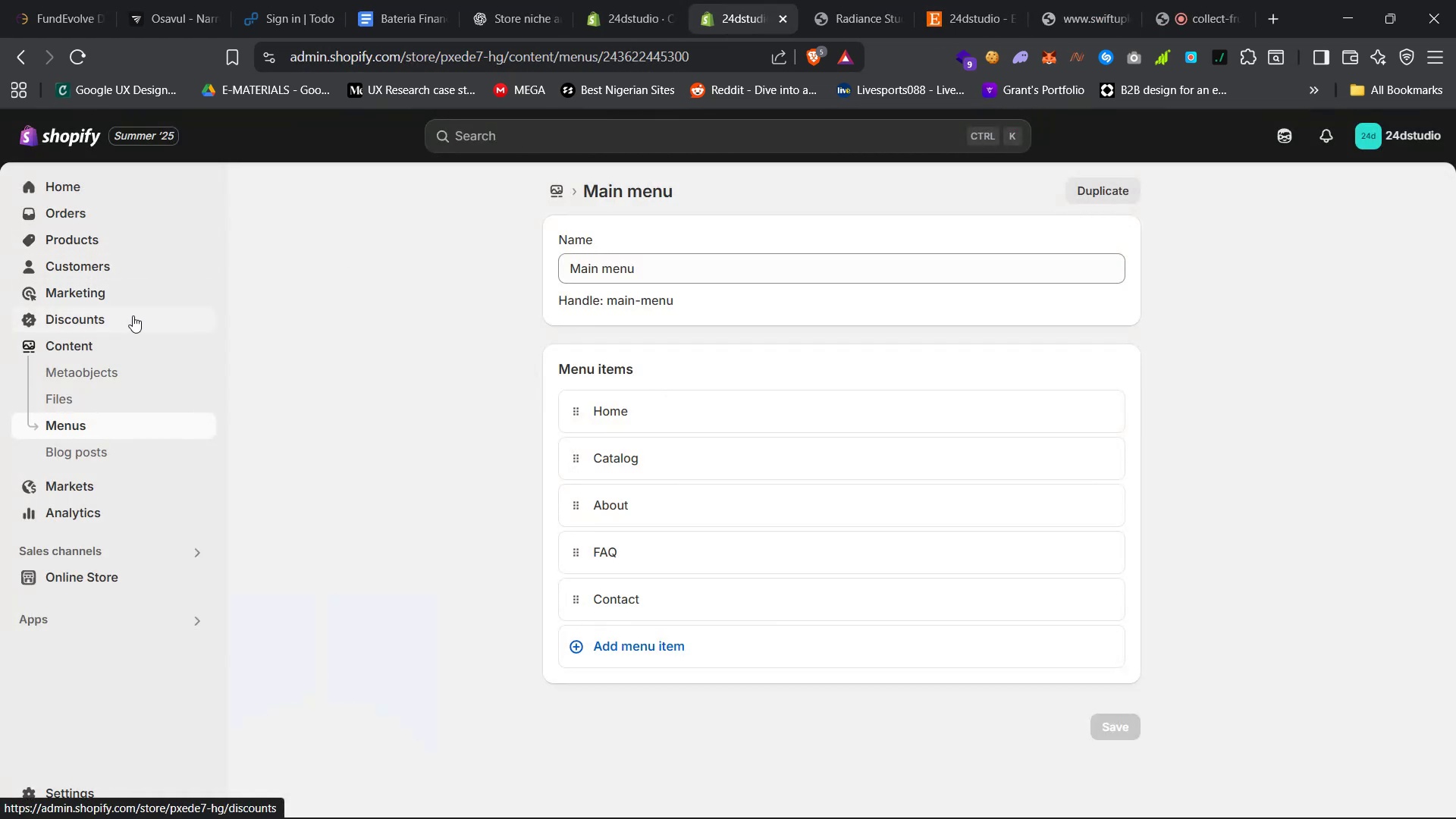 
mouse_move([145, 260])
 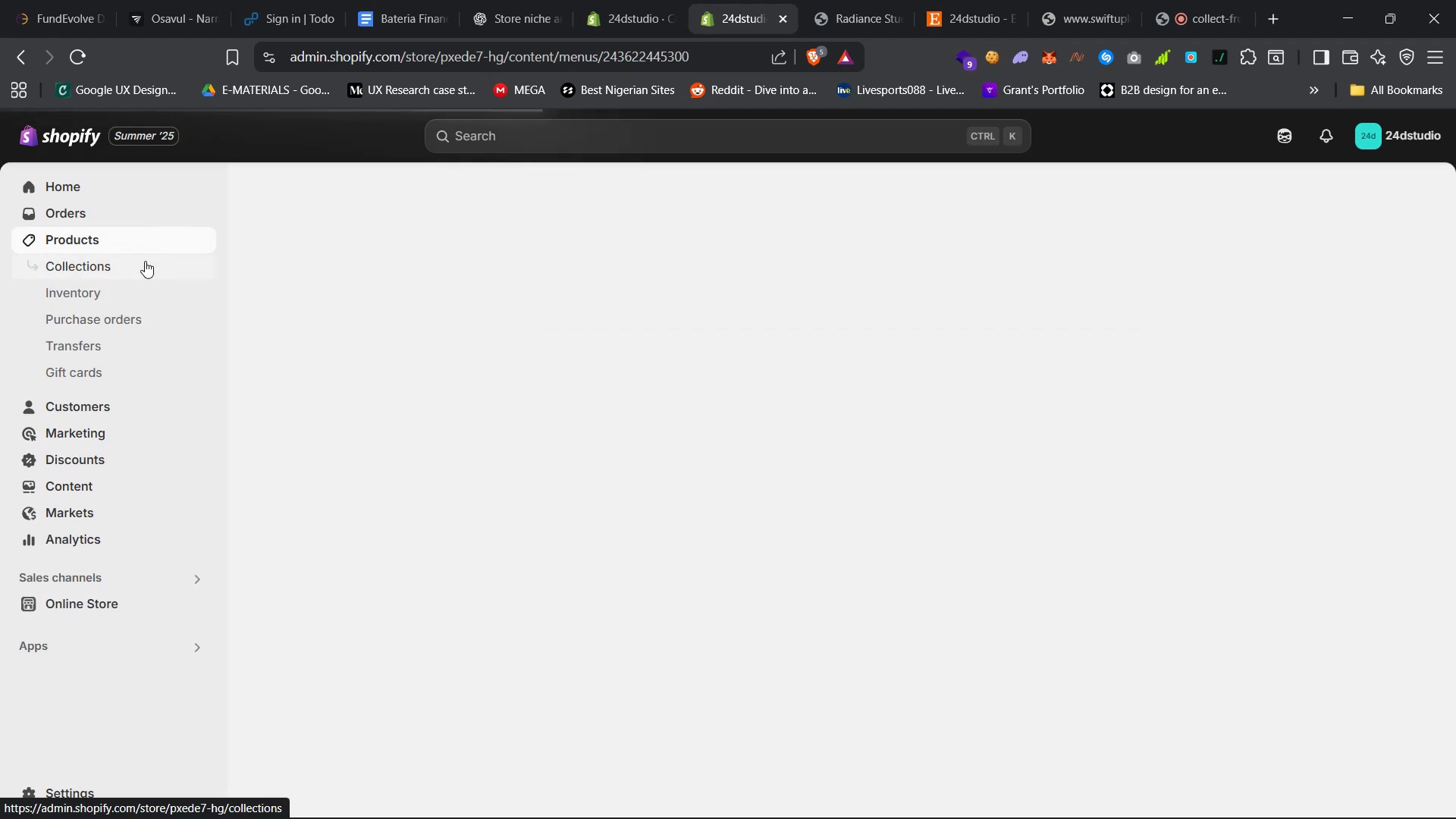 
left_click([145, 261])
 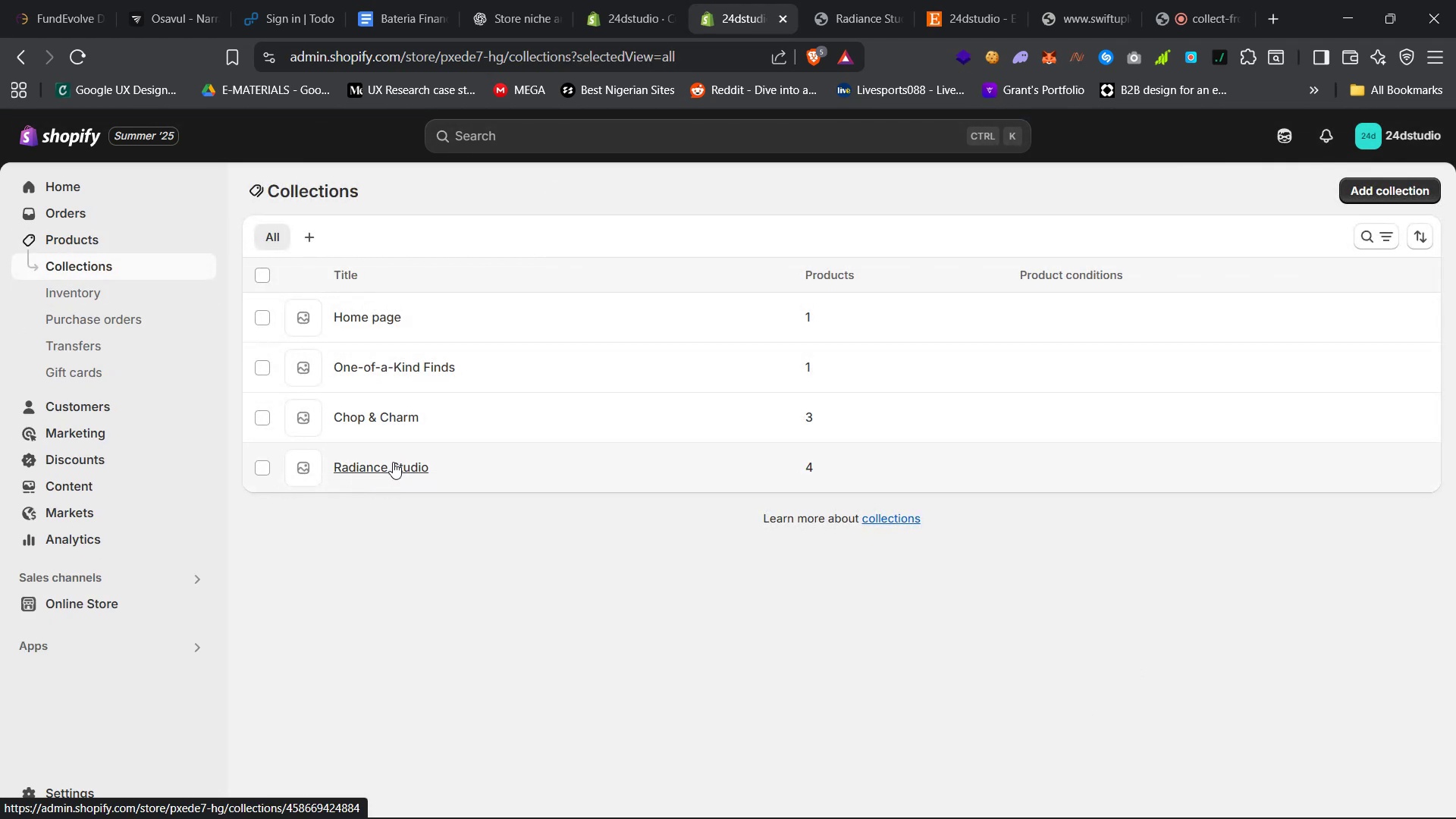 
wait(5.84)
 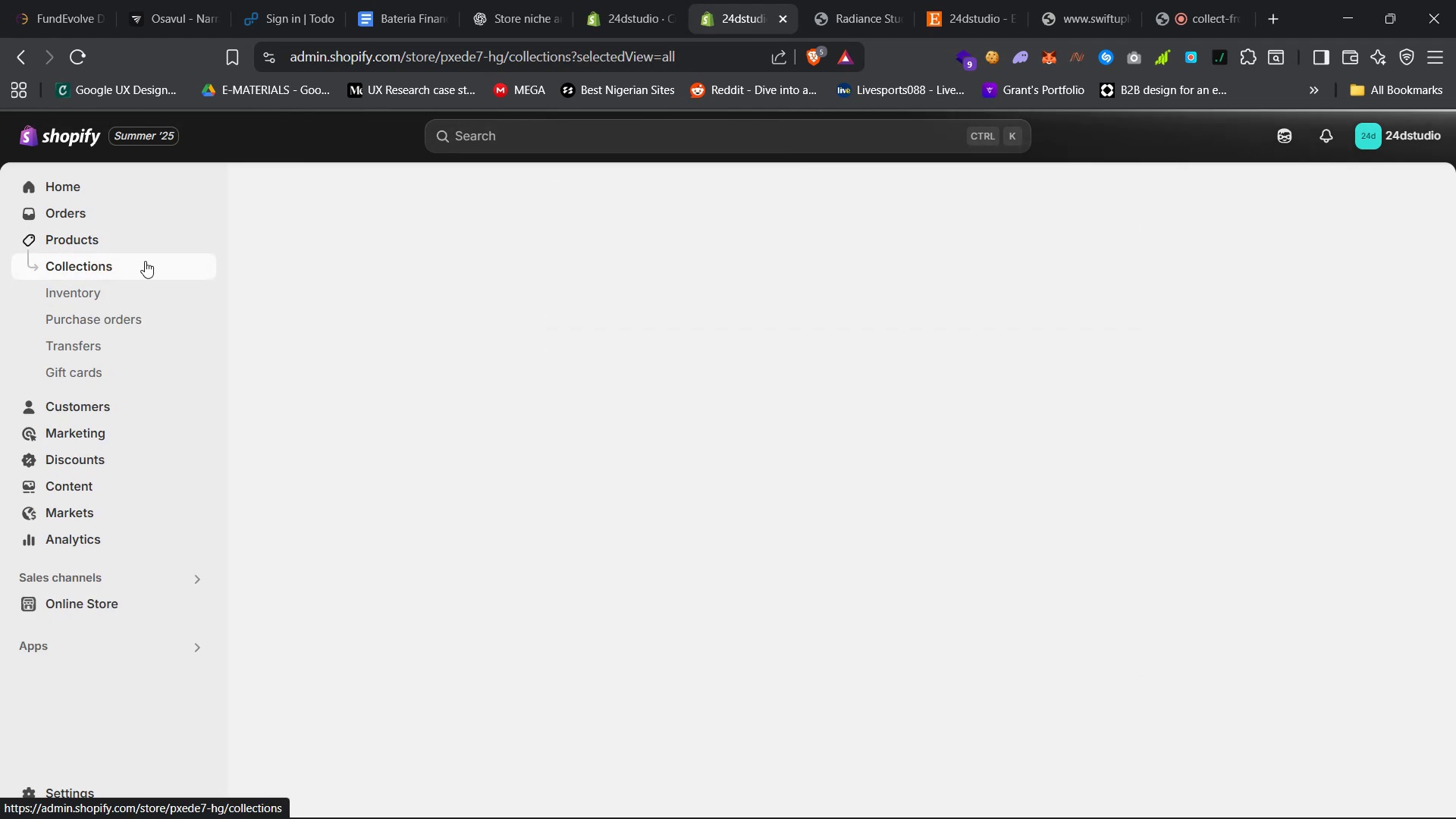 
right_click([368, 314])
 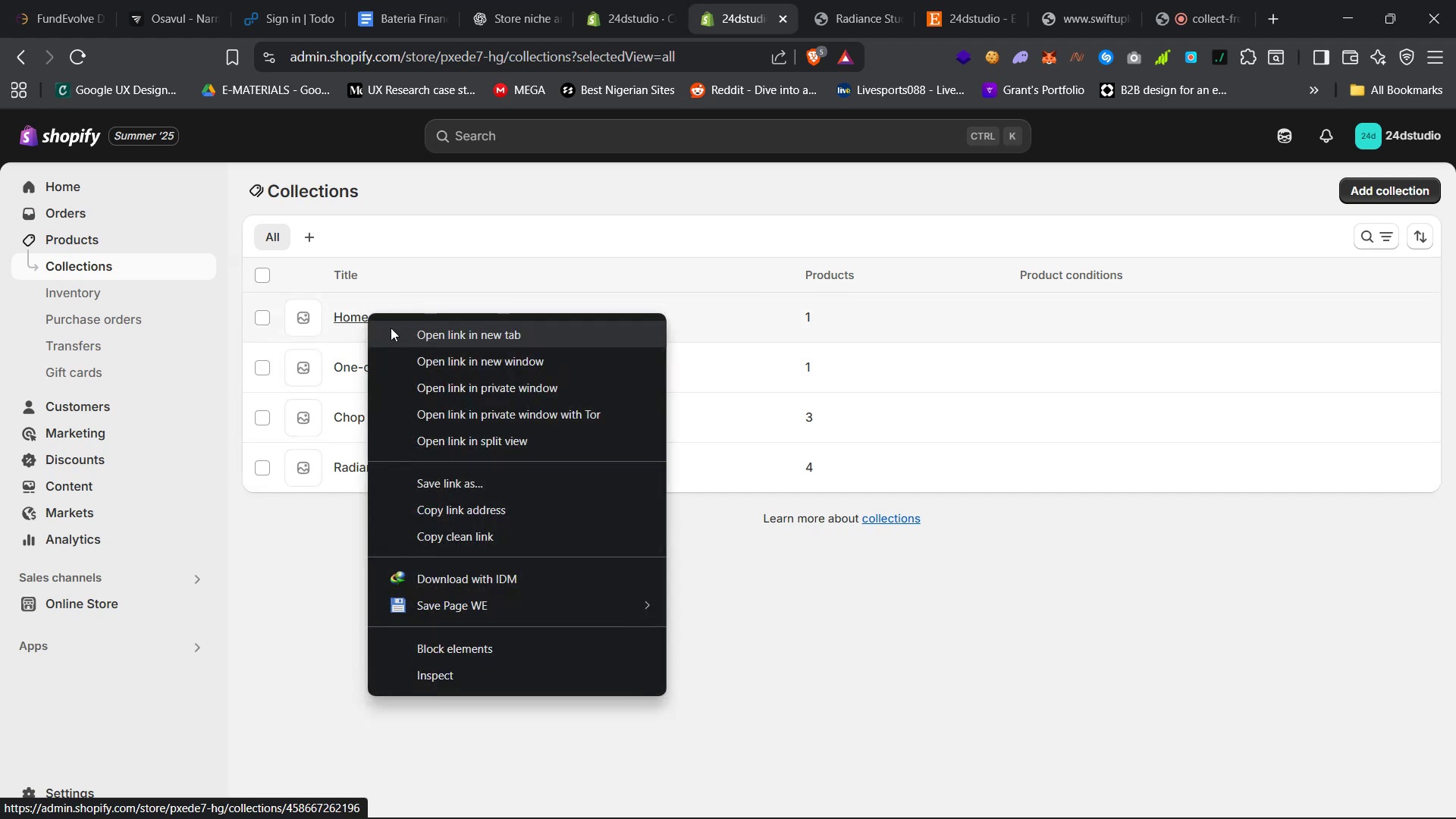 
left_click([392, 328])
 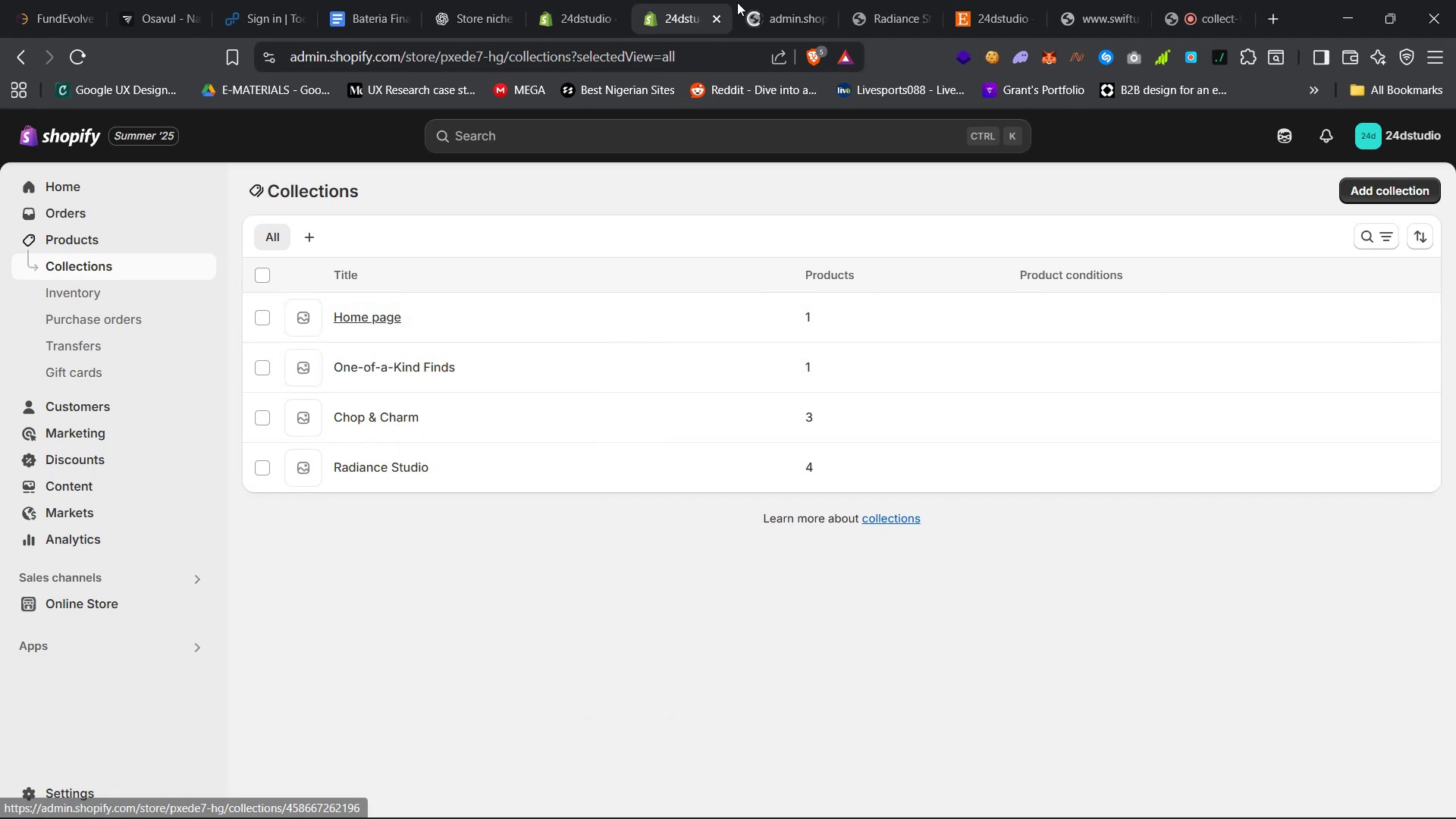 
left_click([780, 0])
 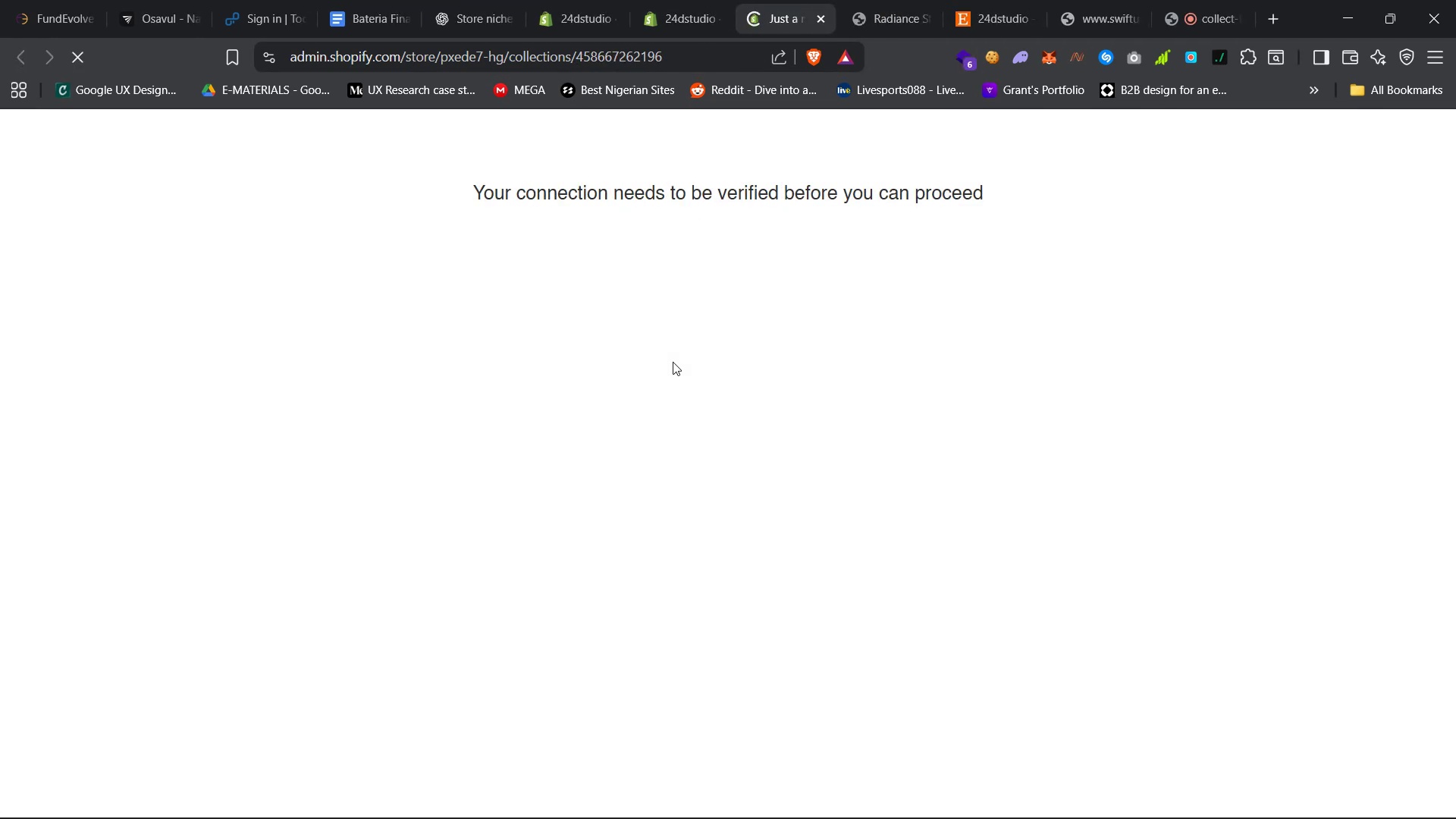 
wait(11.3)
 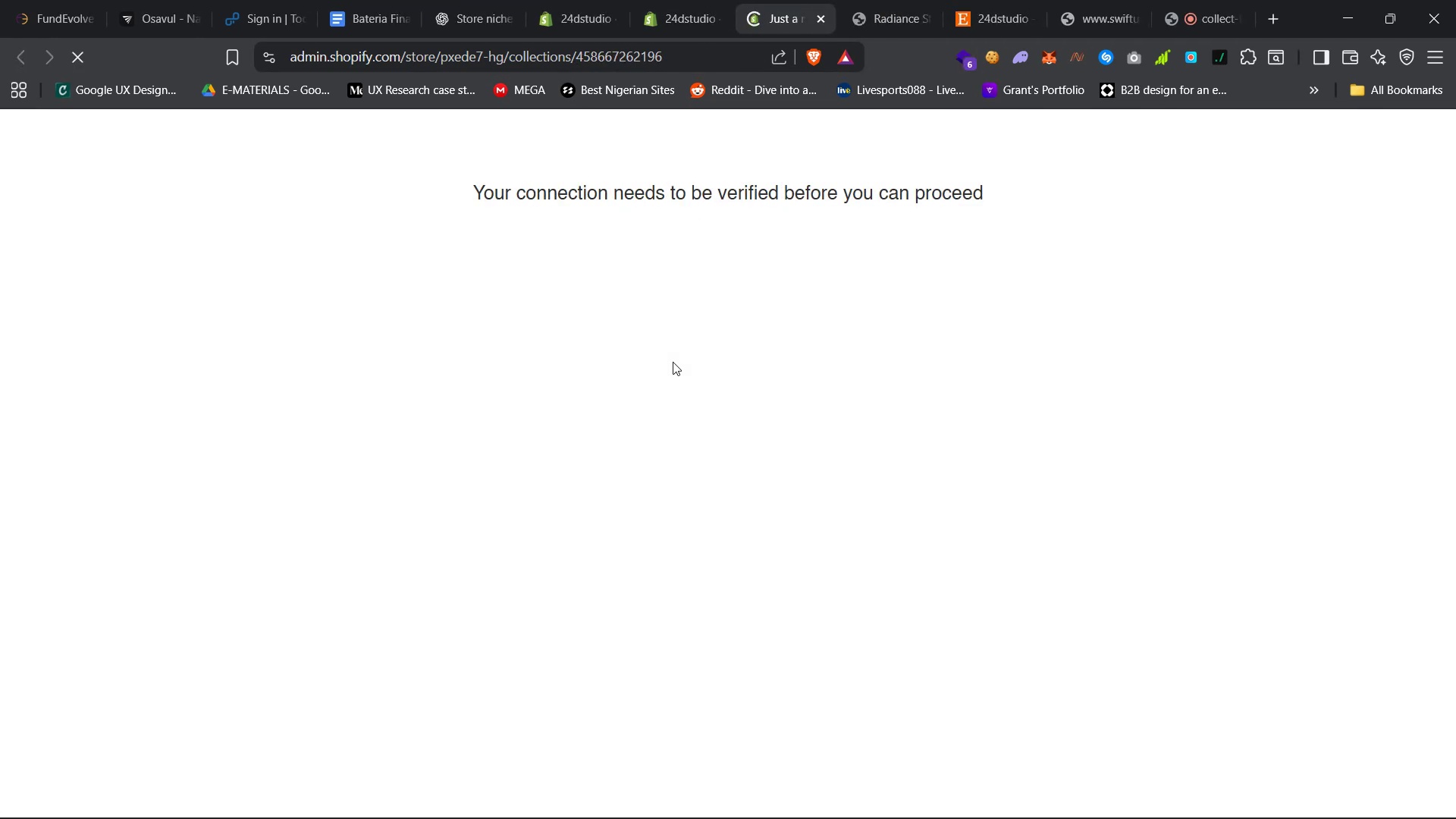 
left_click([669, 0])
 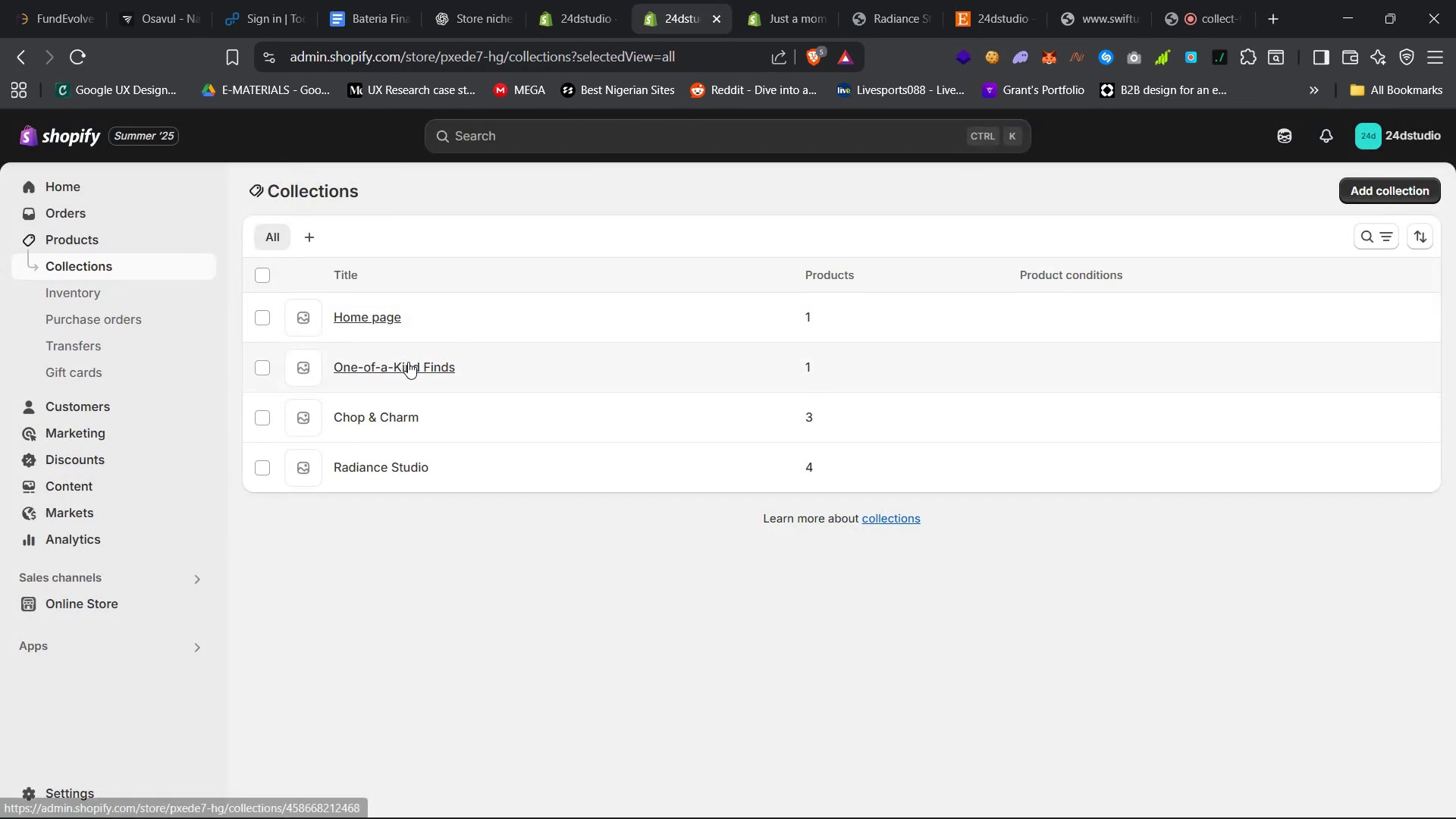 
right_click([408, 362])
 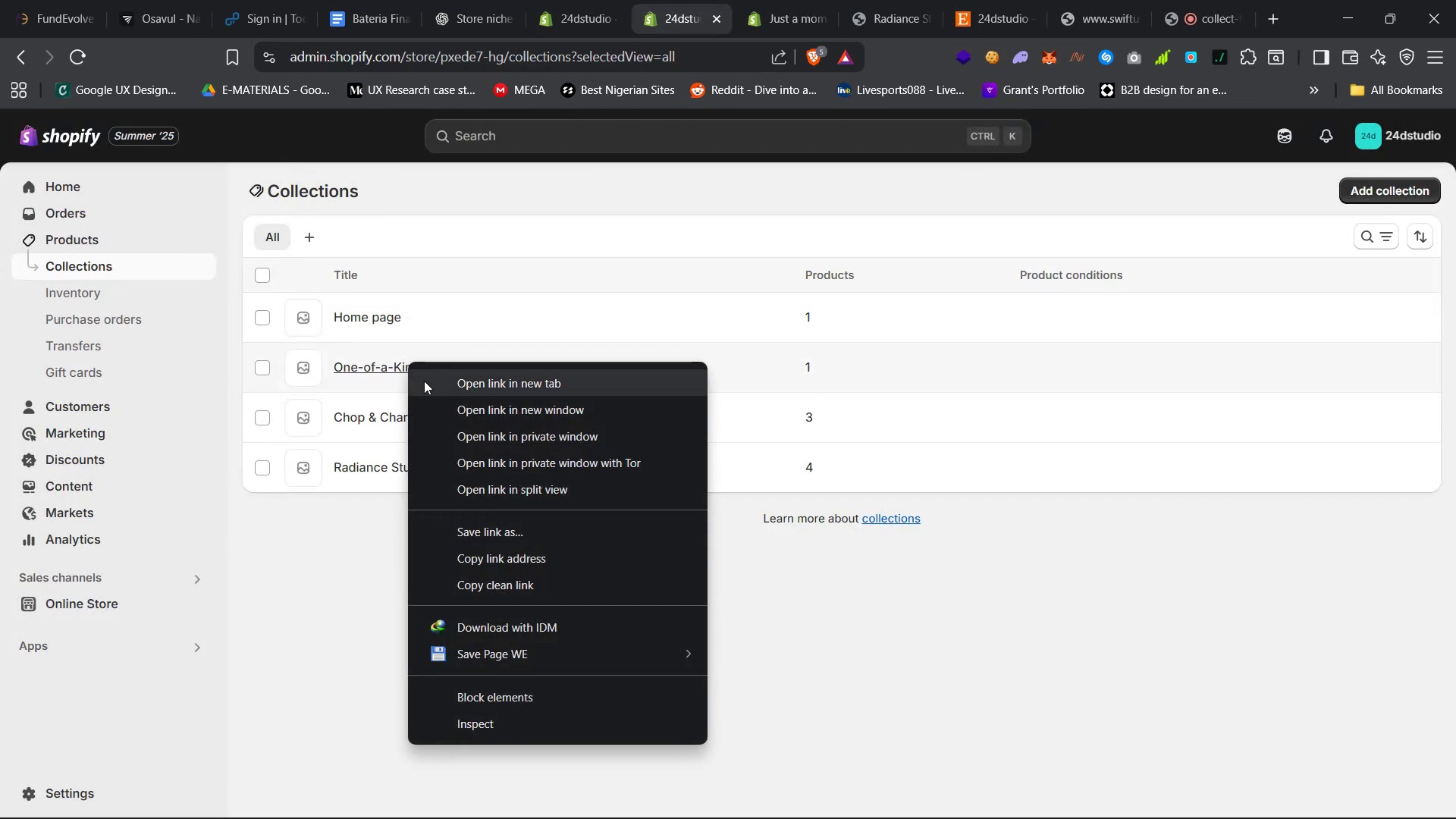 
left_click([427, 382])
 